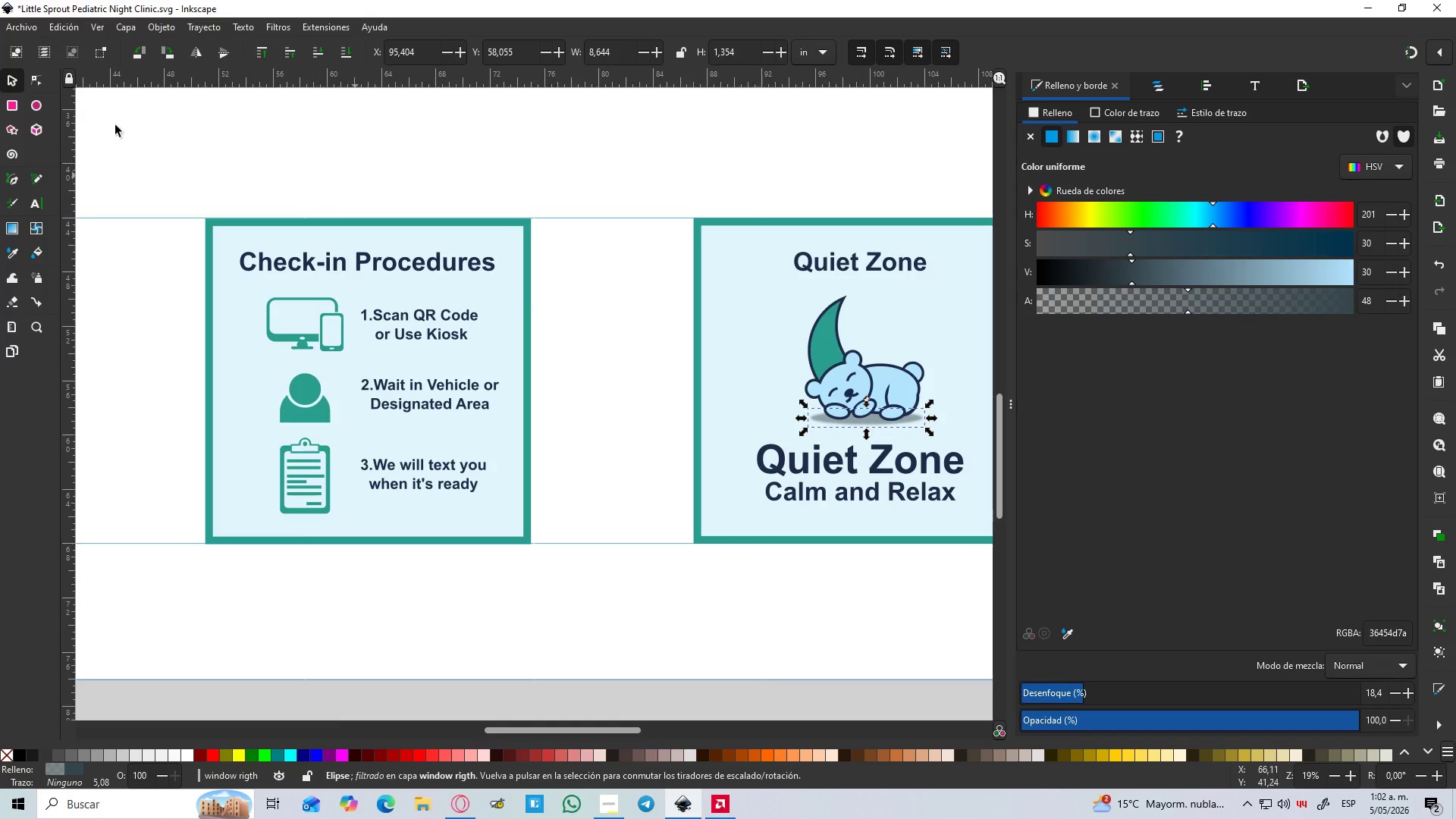 
left_click([11, 82])
 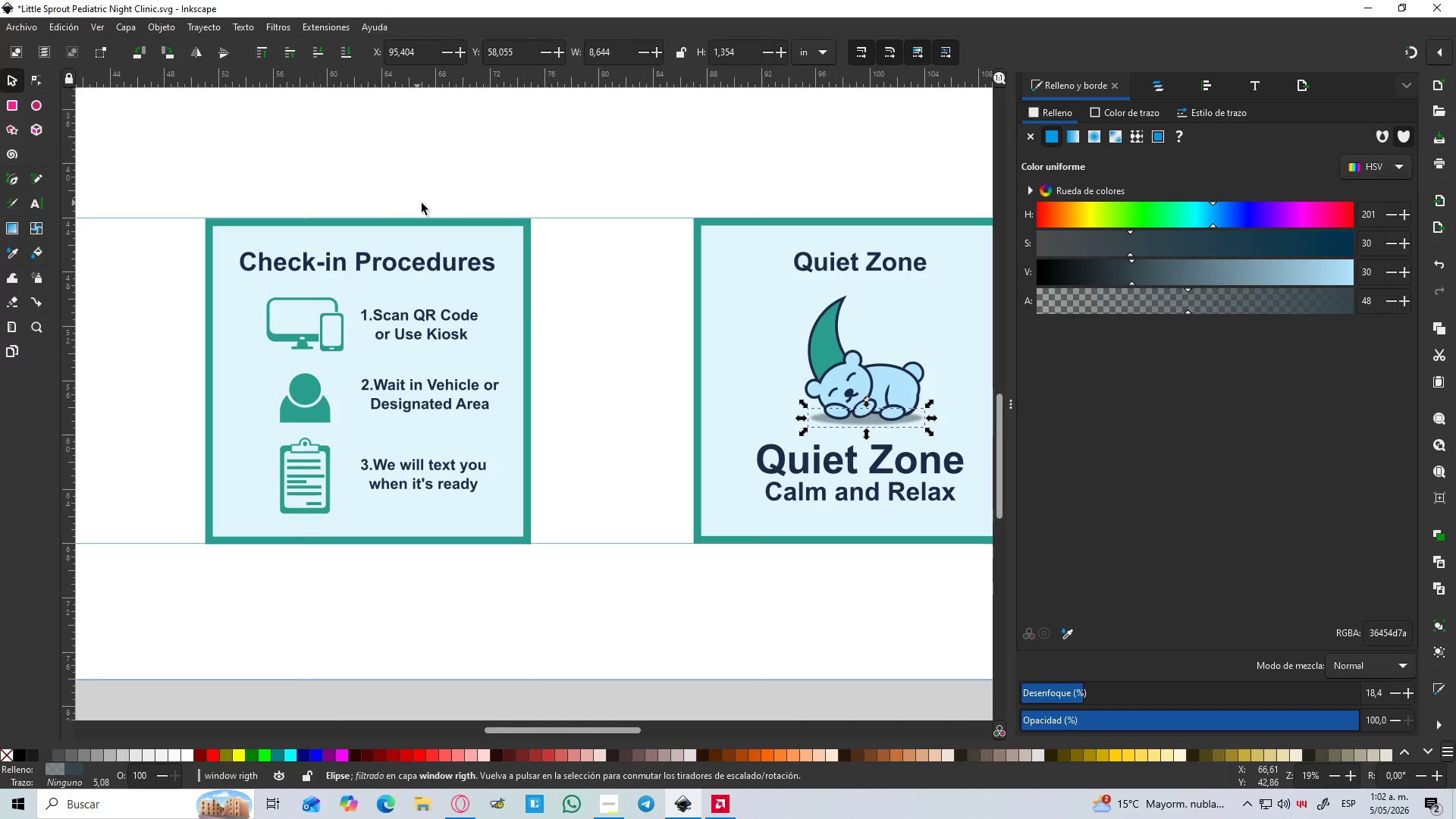 
left_click([463, 202])
 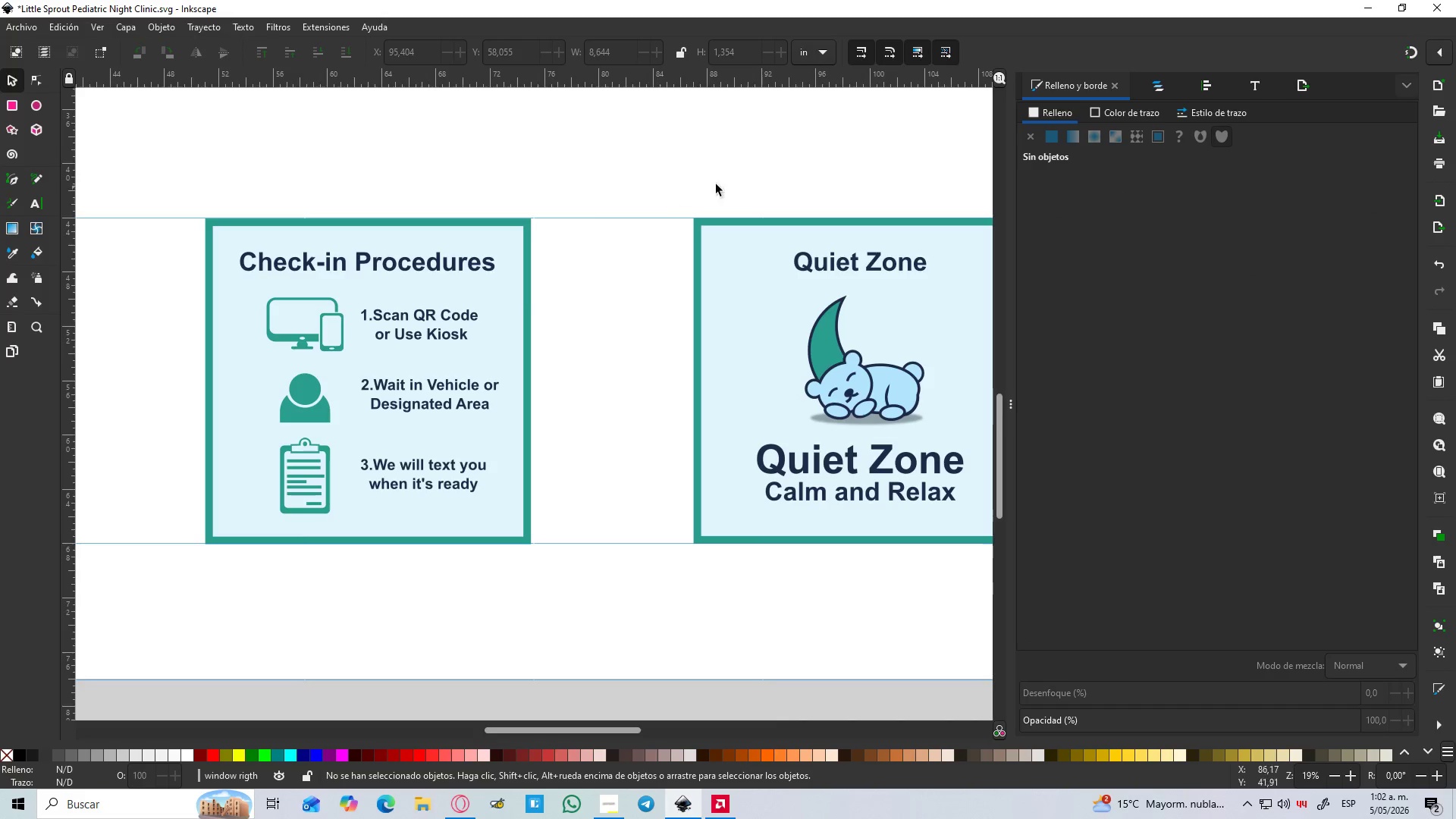 
hold_key(key=Space, duration=0.64)
 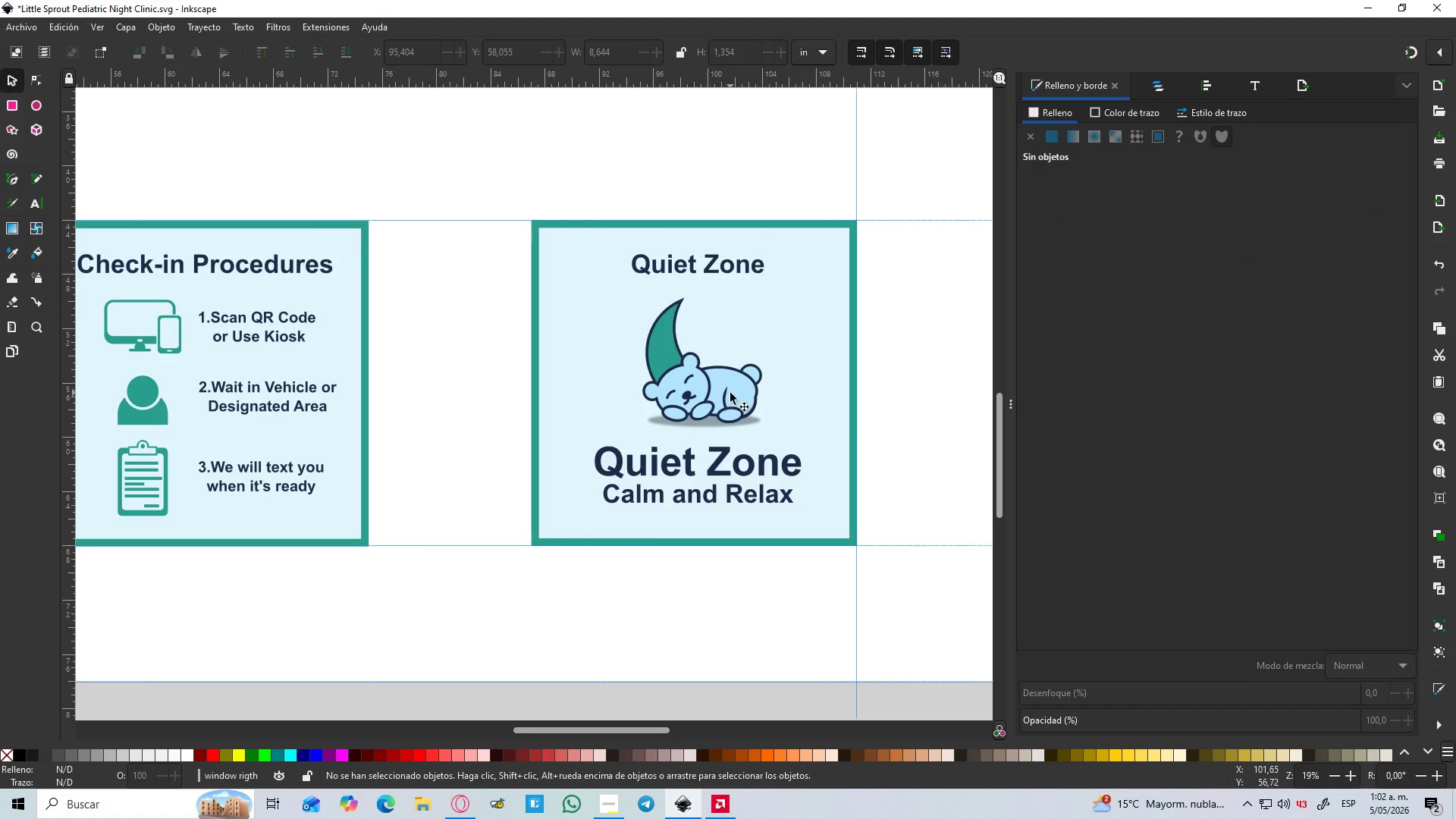 
hold_key(key=ControlLeft, duration=1.5)
scroll: coordinate [736, 392], scroll_direction: down, amount: 2.0
 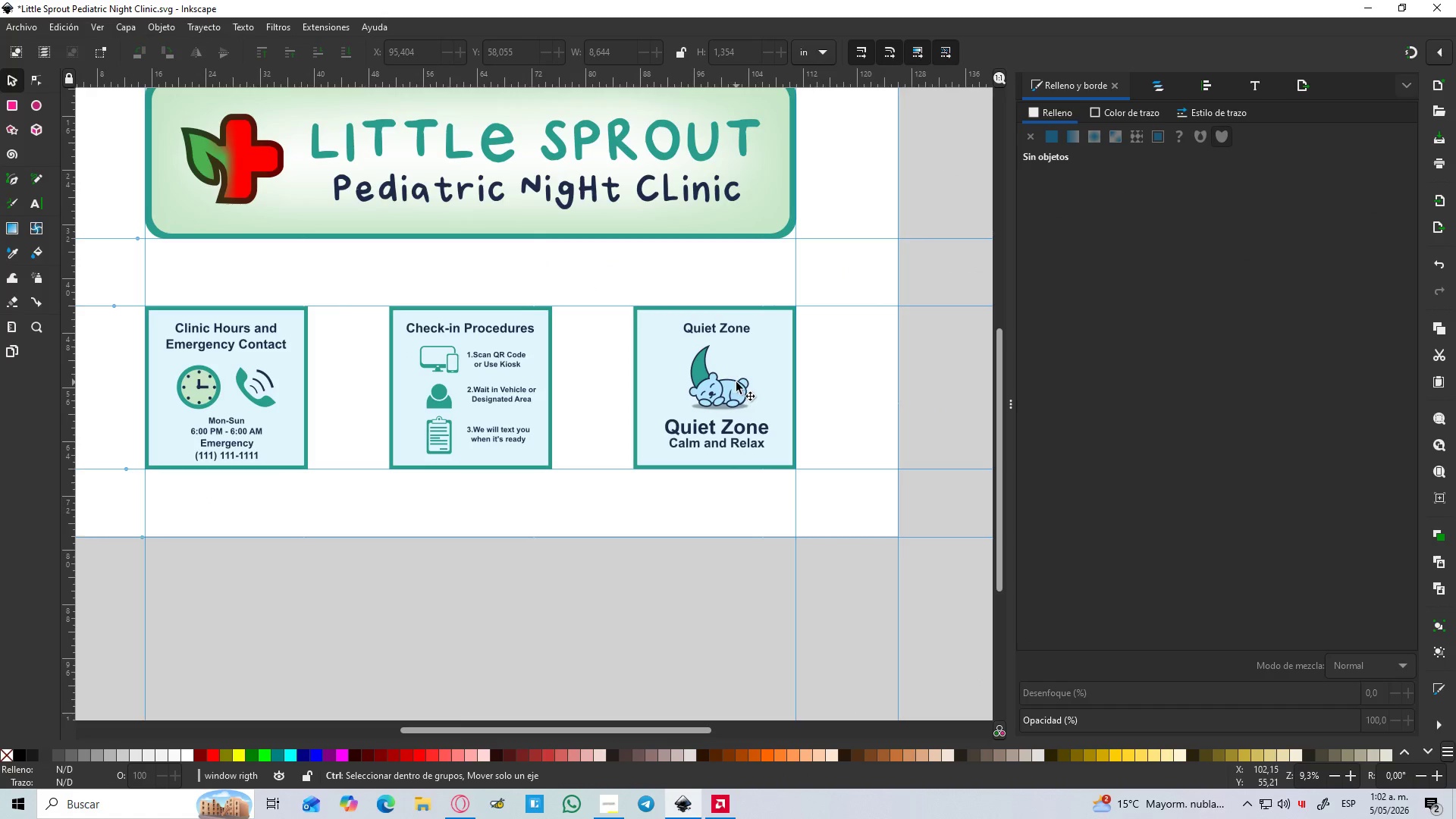 
hold_key(key=ControlLeft, duration=1.5)
scroll: coordinate [729, 366], scroll_direction: up, amount: 5.0
 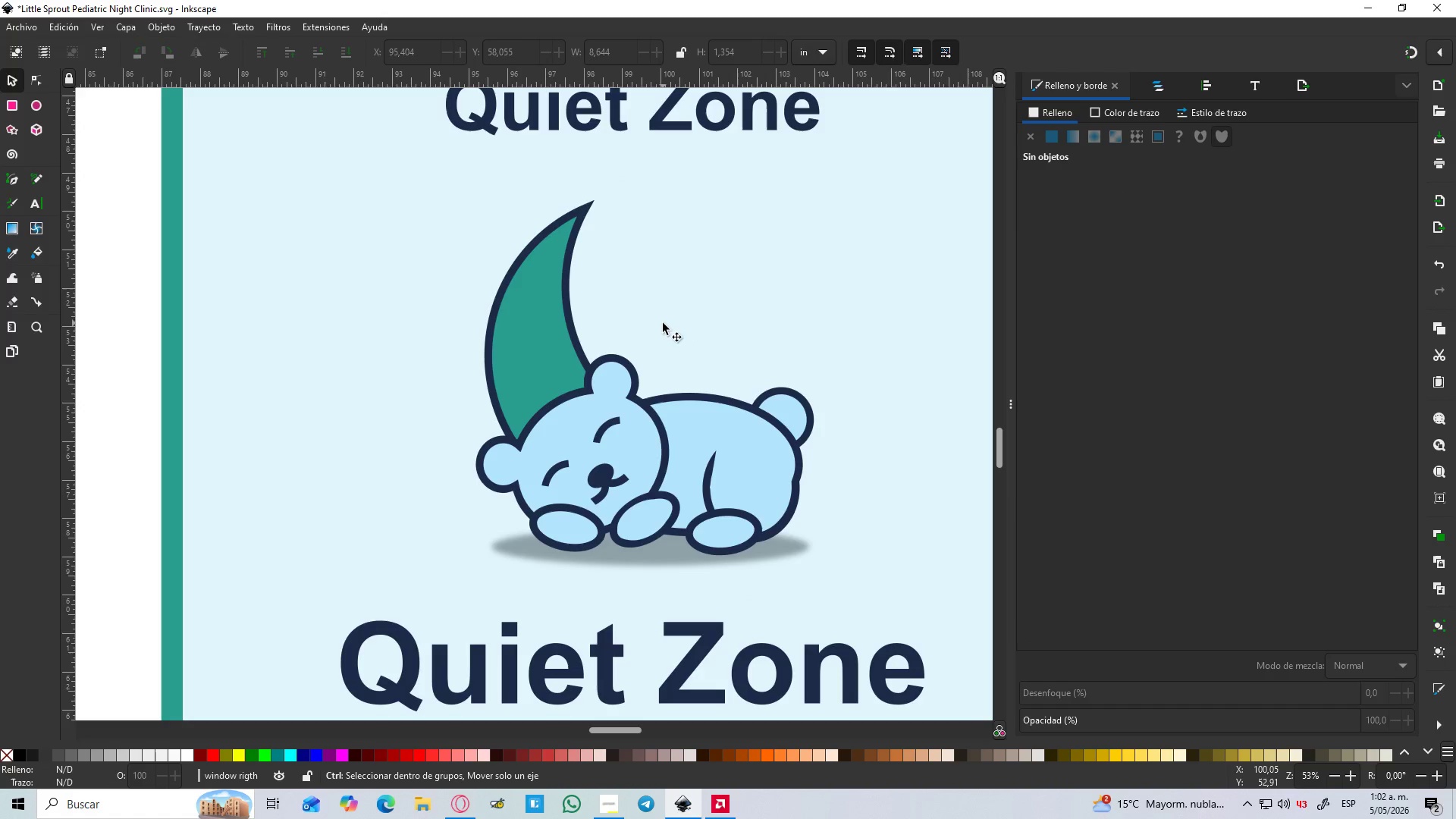 
hold_key(key=ControlLeft, duration=1.2)
scroll: coordinate [678, 277], scroll_direction: up, amount: 1.0
 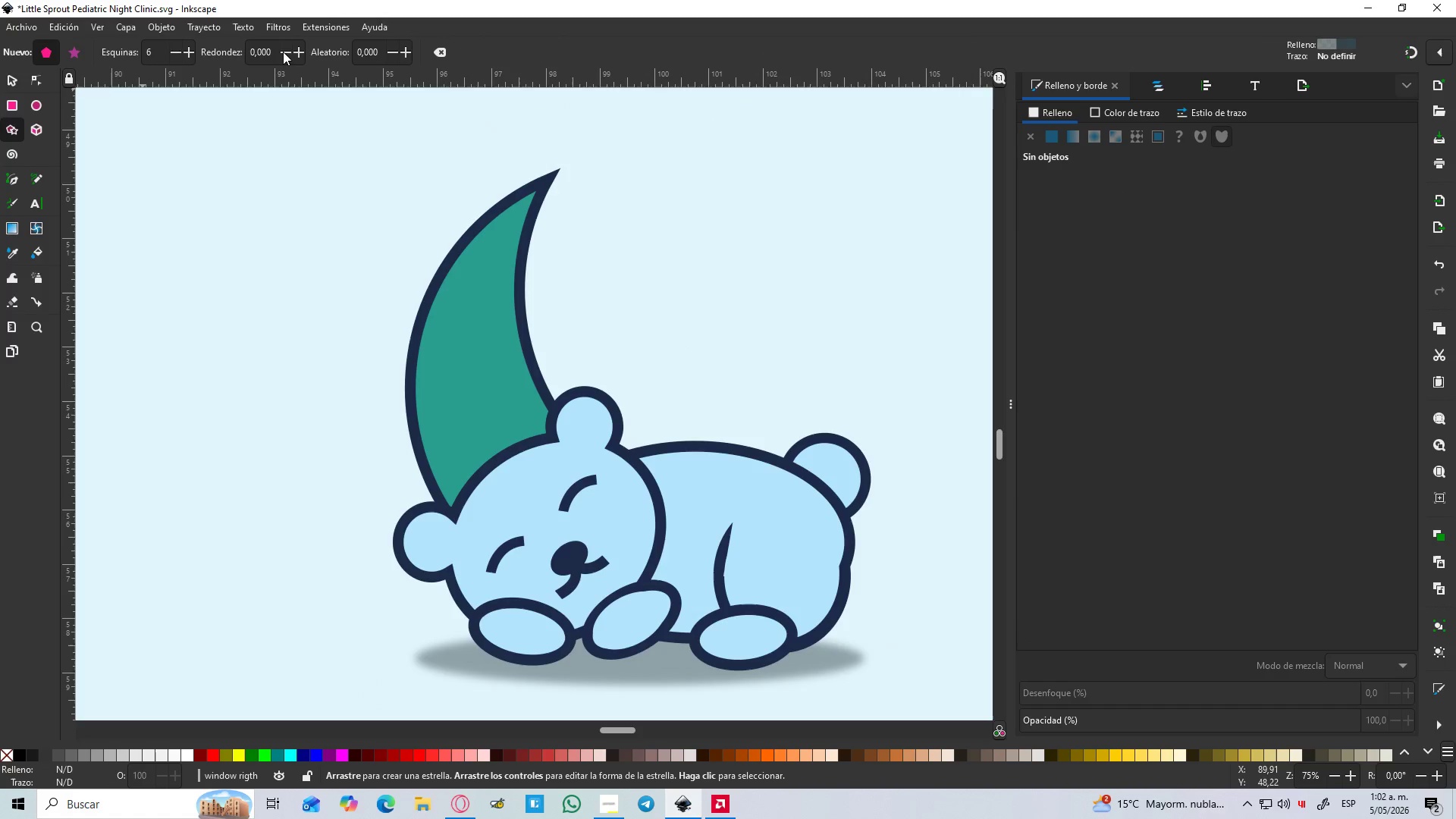 
left_click([77, 52])
 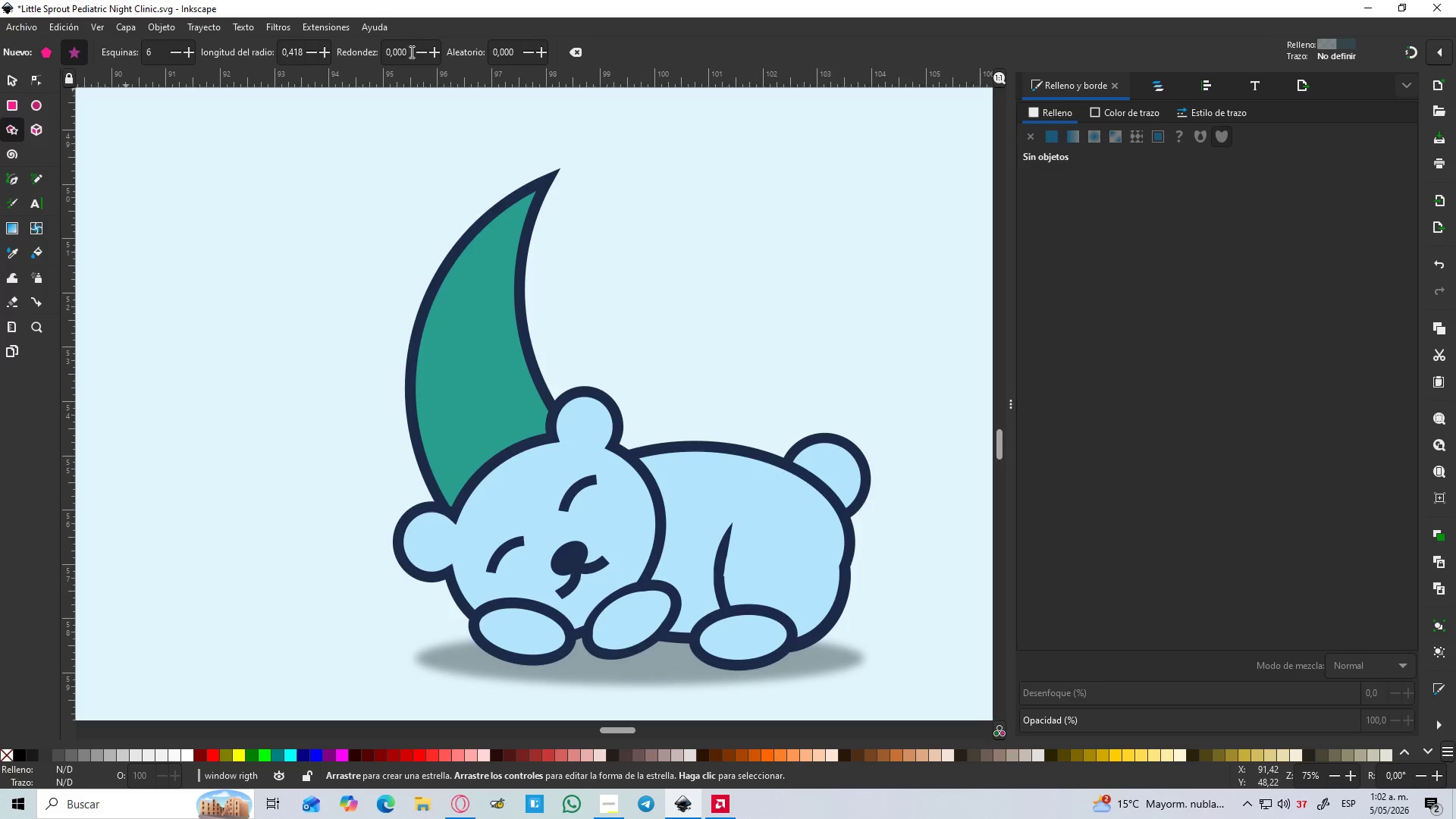 
left_click_drag(start_coordinate=[642, 199], to_coordinate=[670, 199])
 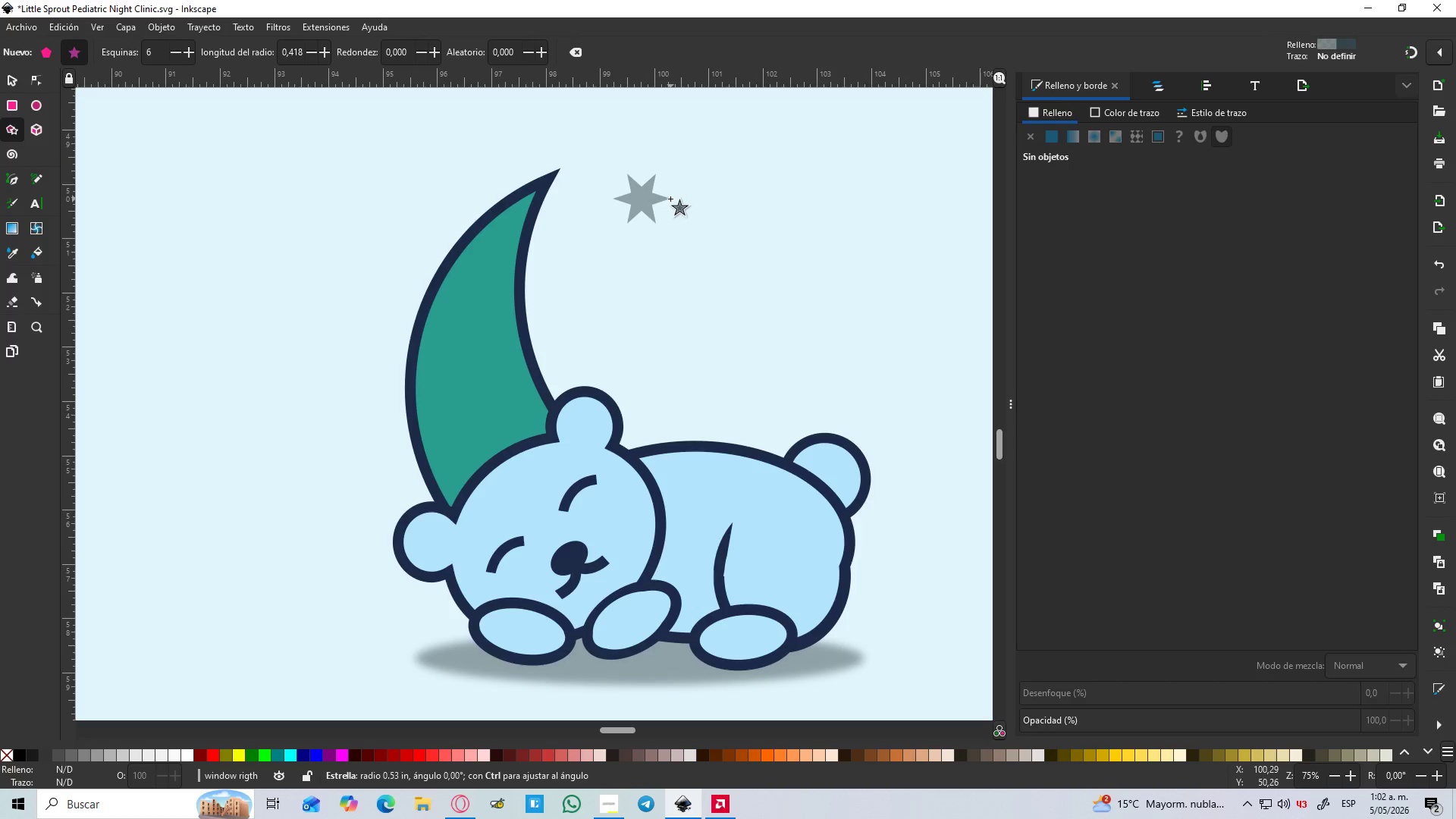 
hold_key(key=ControlLeft, duration=0.59)
 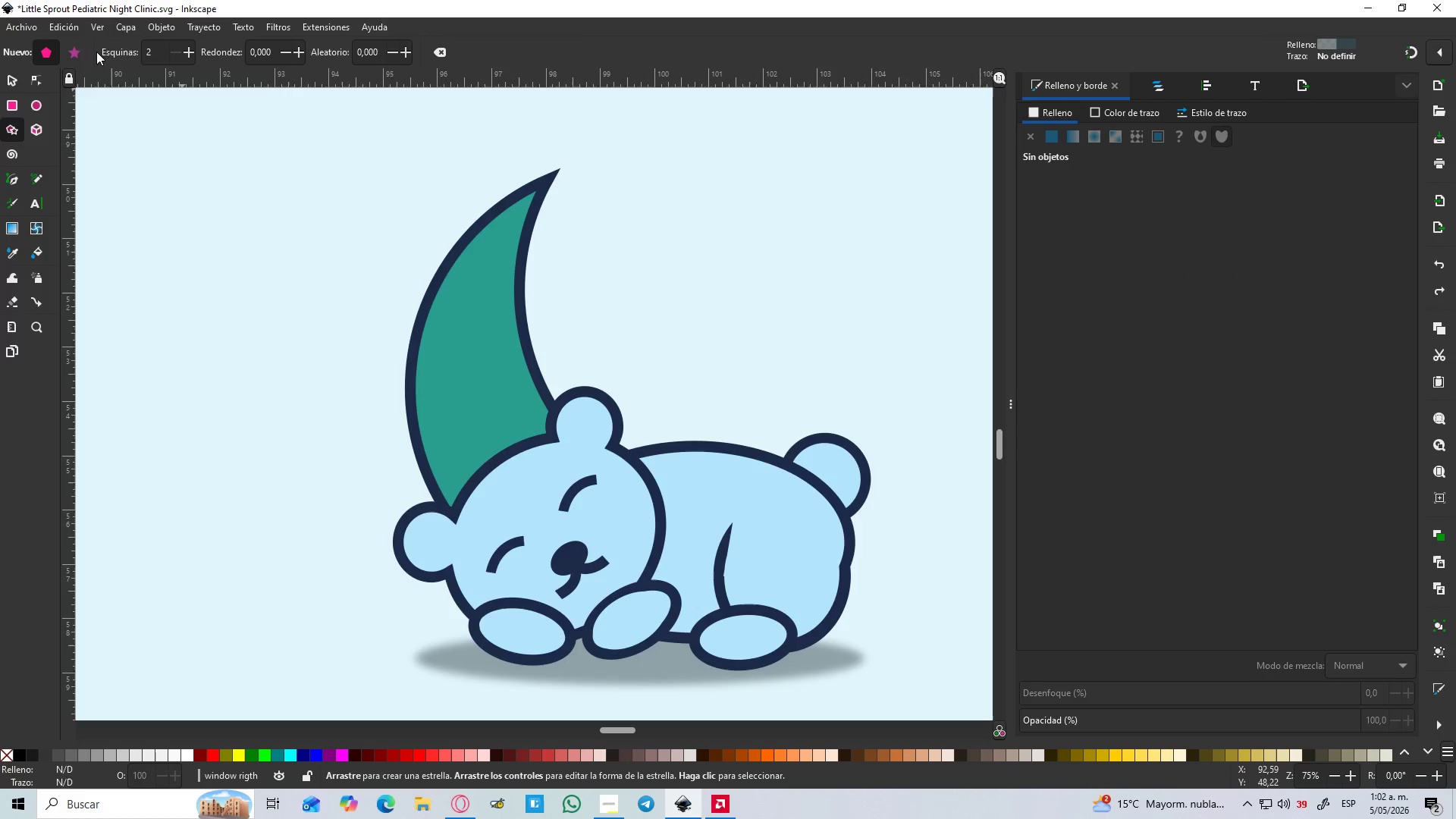 
left_click([65, 51])
 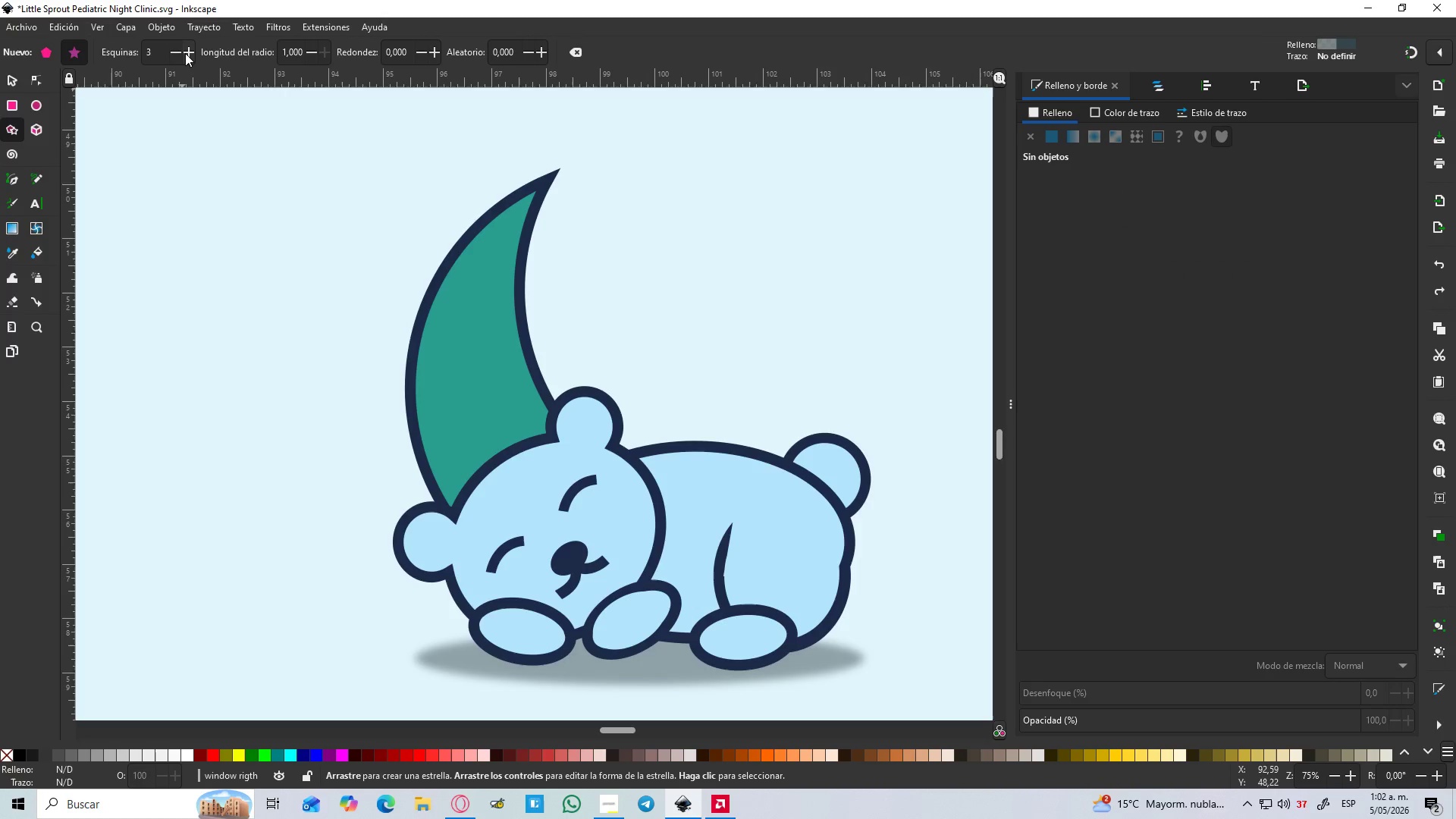 
double_click([185, 53])
 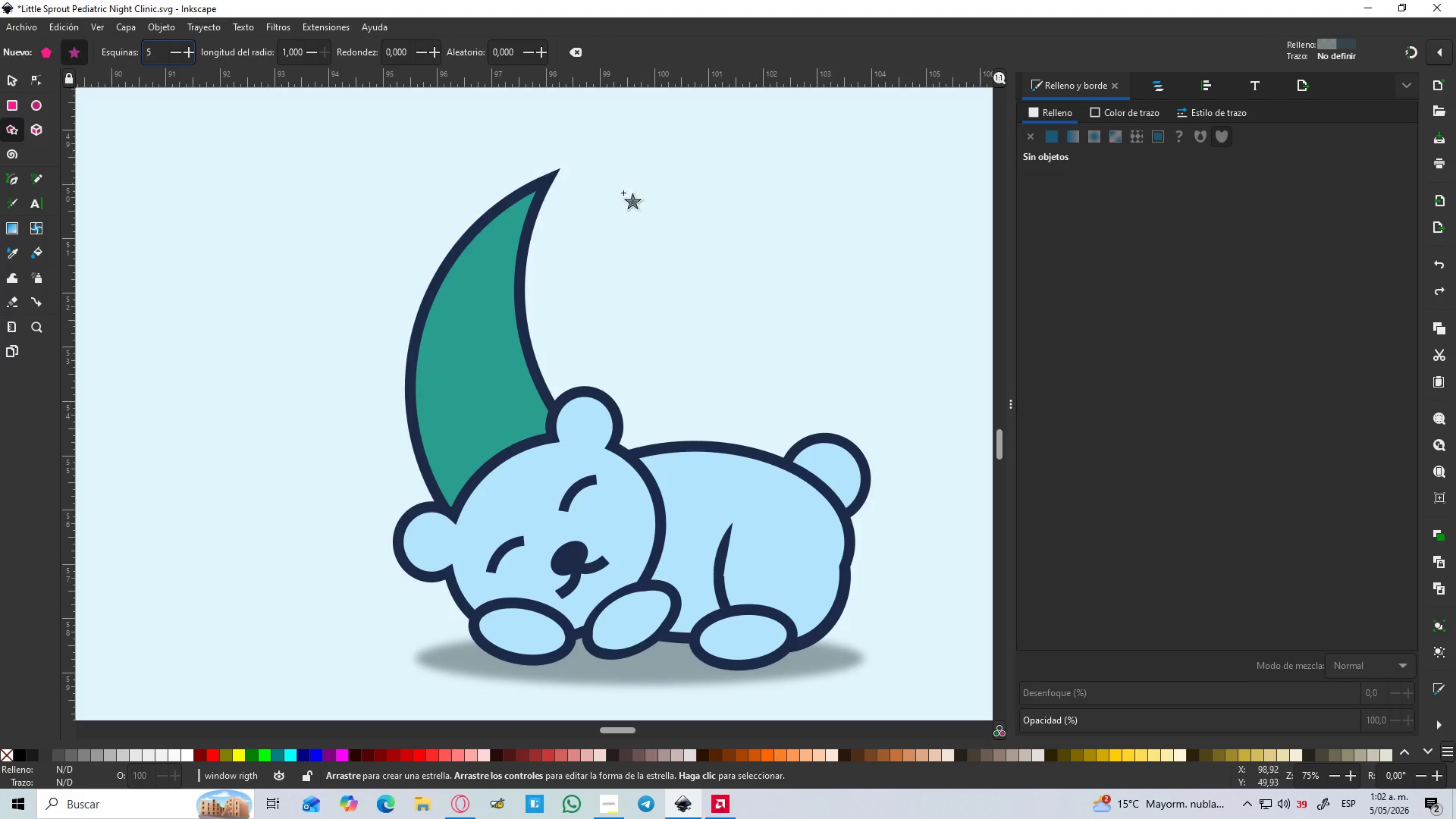 
left_click_drag(start_coordinate=[648, 190], to_coordinate=[687, 213])
 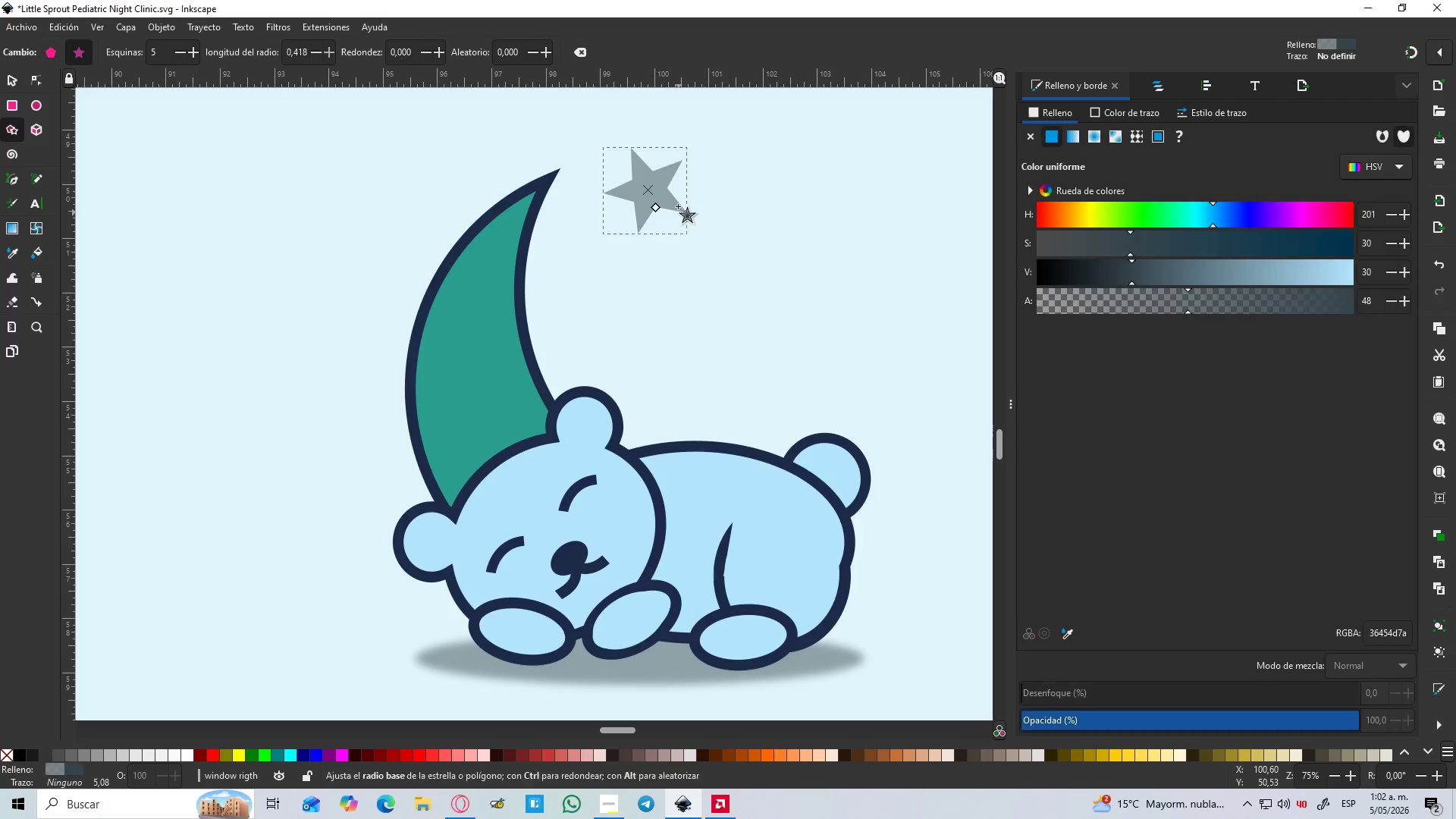 
hold_key(key=ControlLeft, duration=1.44)
scroll: coordinate [677, 206], scroll_direction: down, amount: 3.0
 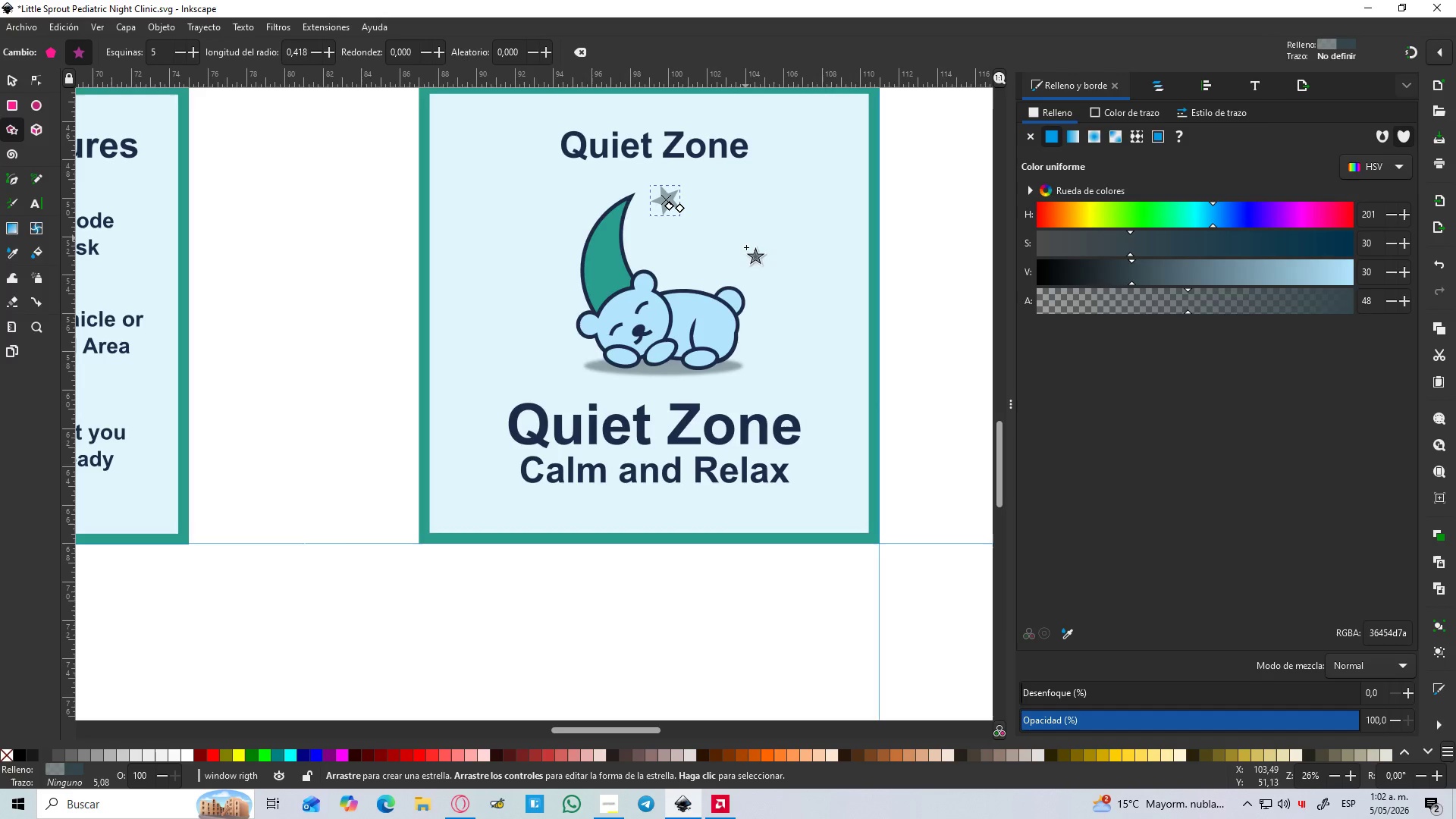 
scroll: coordinate [734, 237], scroll_direction: up, amount: 1.0
 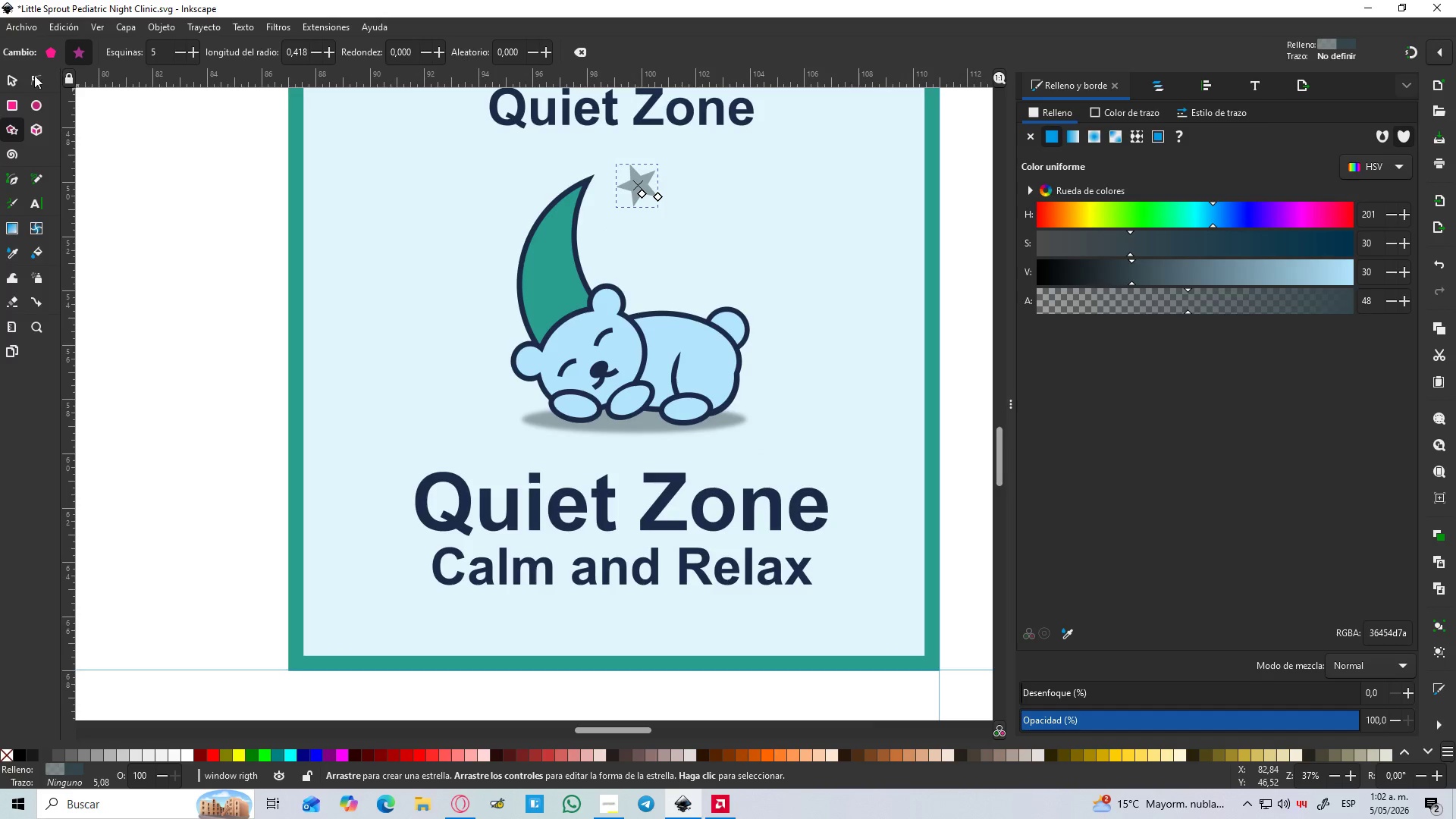 
left_click([23, 78])
 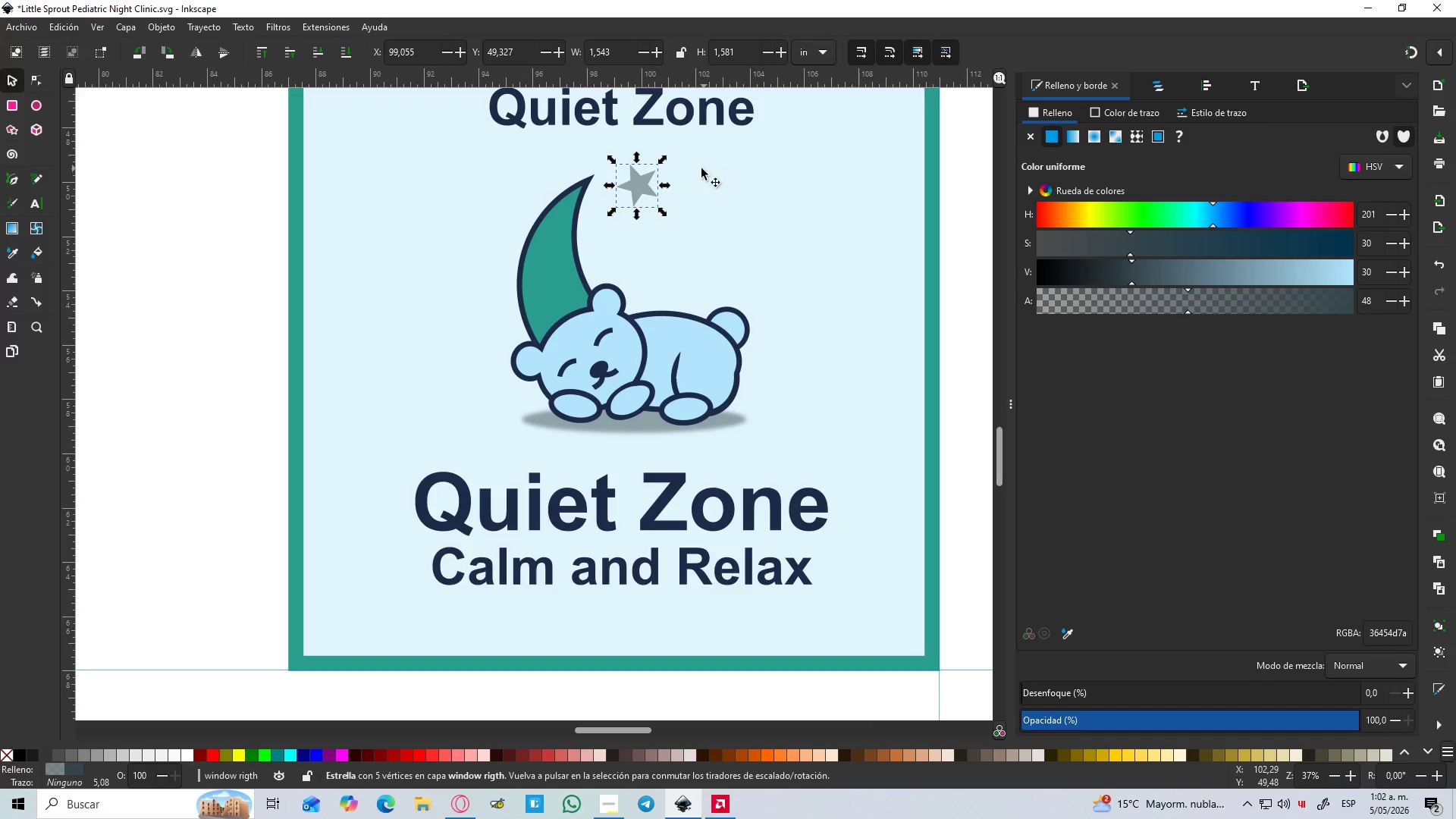 
key(Control+D)
 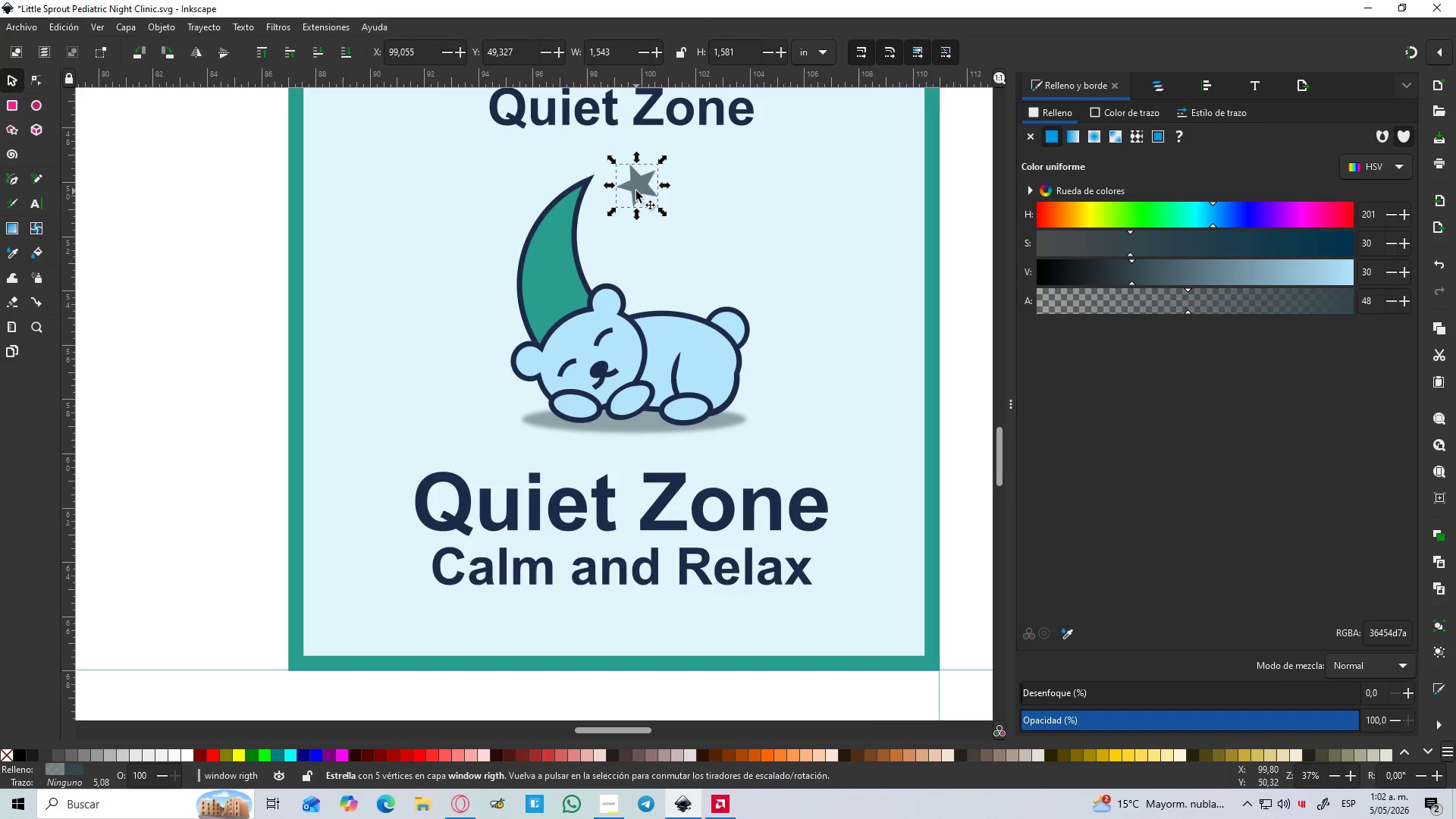 
left_click_drag(start_coordinate=[636, 191], to_coordinate=[710, 215])
 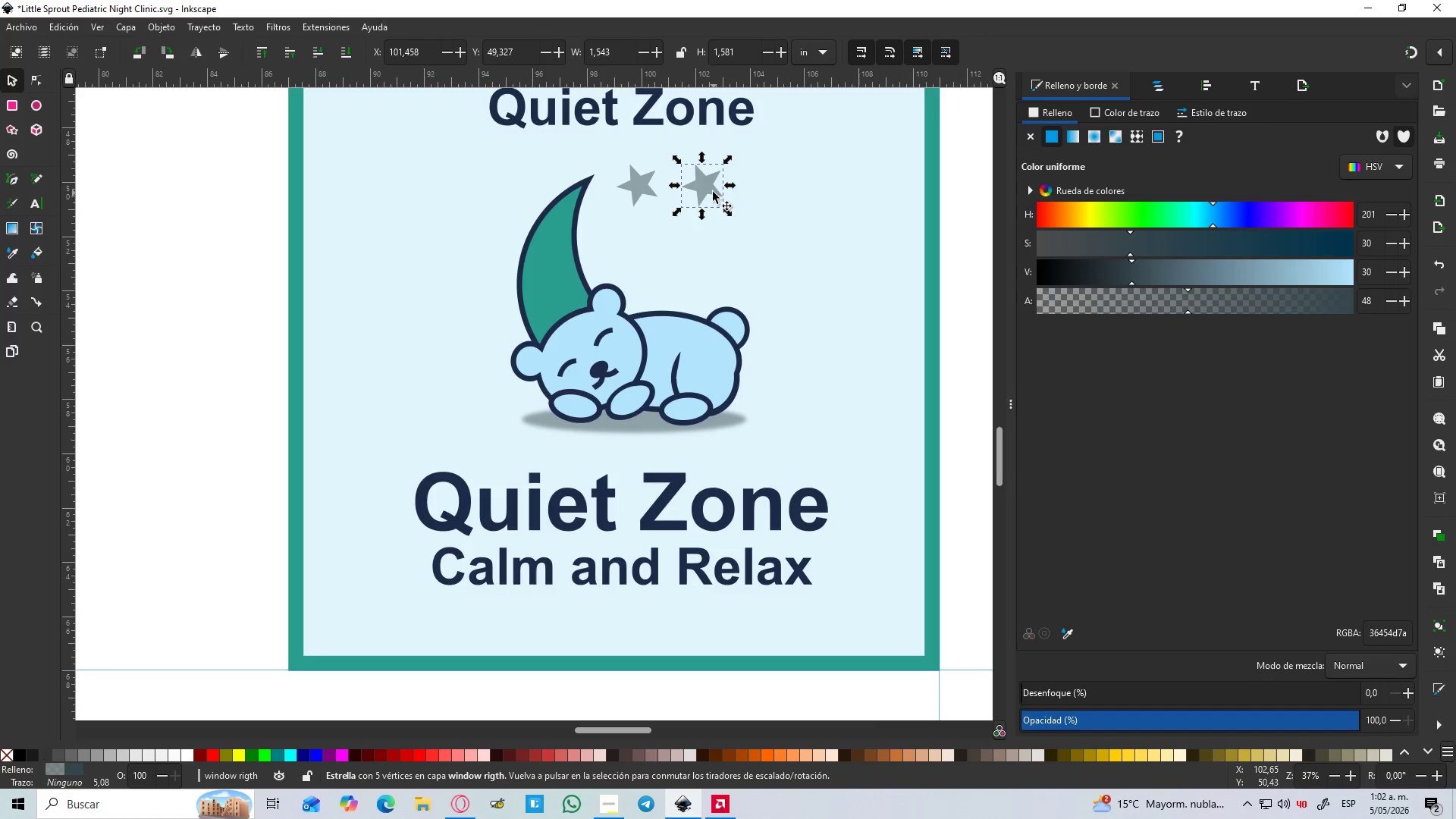 
left_click([713, 192])
 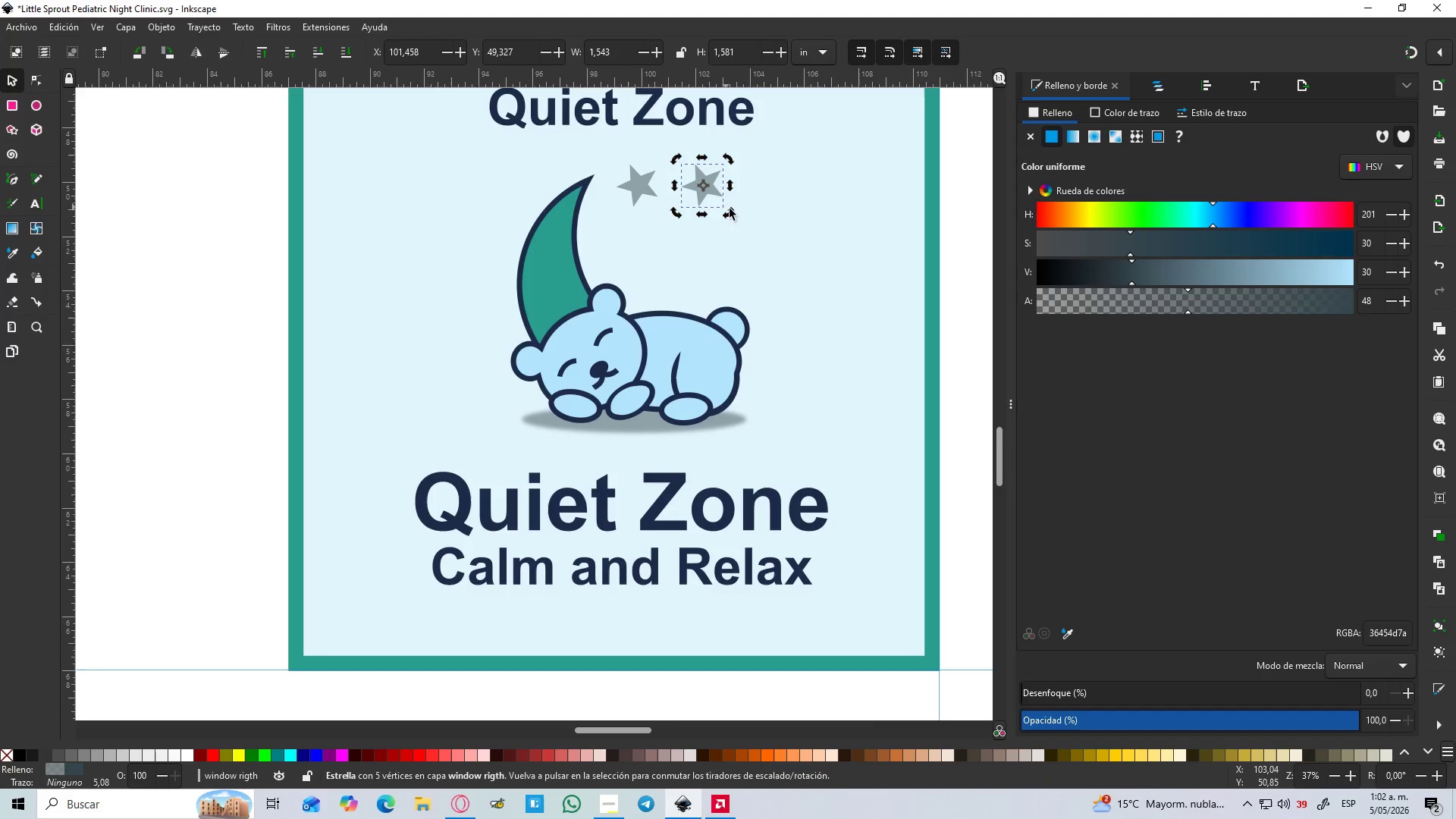 
left_click_drag(start_coordinate=[730, 212], to_coordinate=[705, 221])
 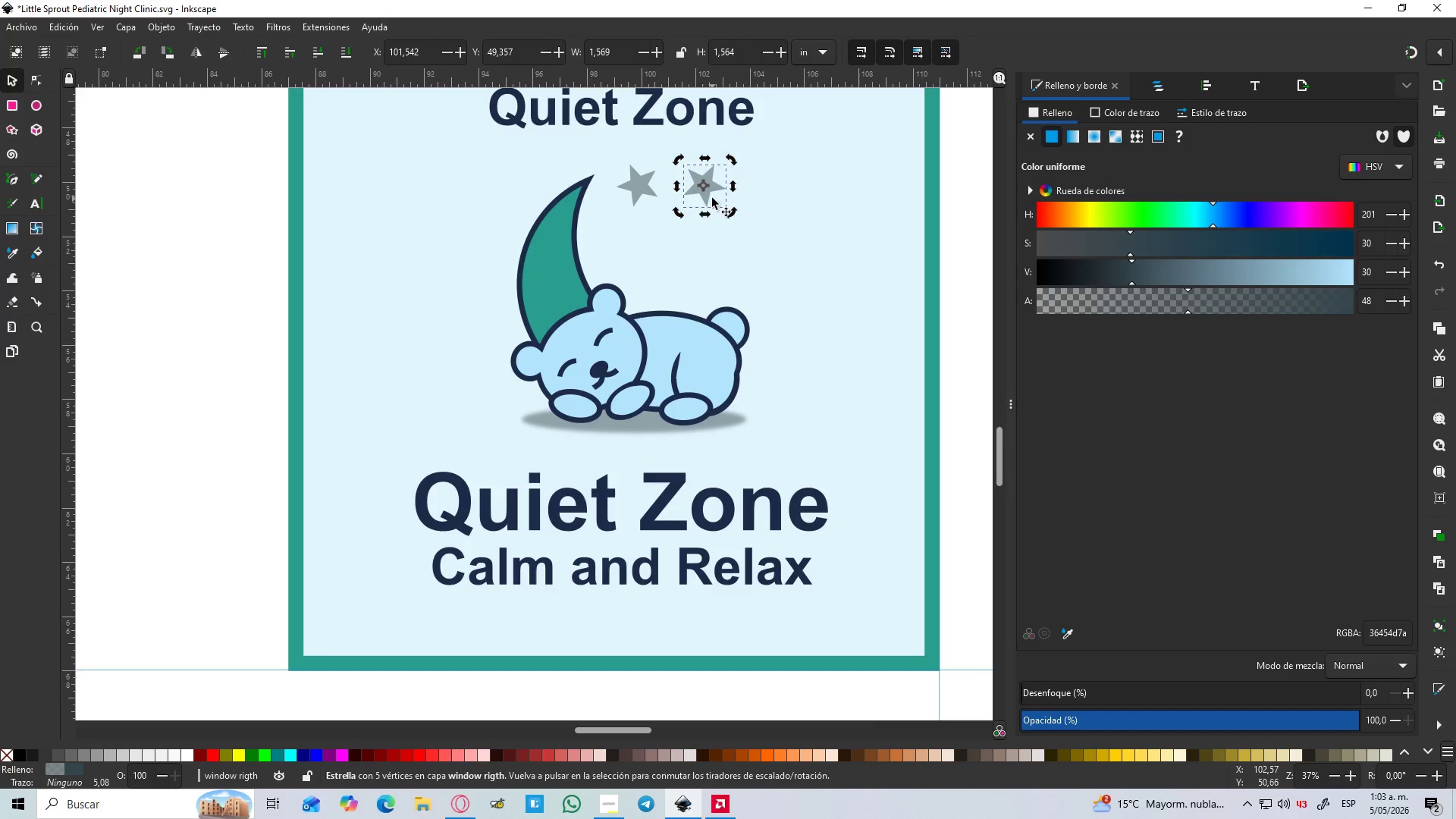 
key(Control+D)
 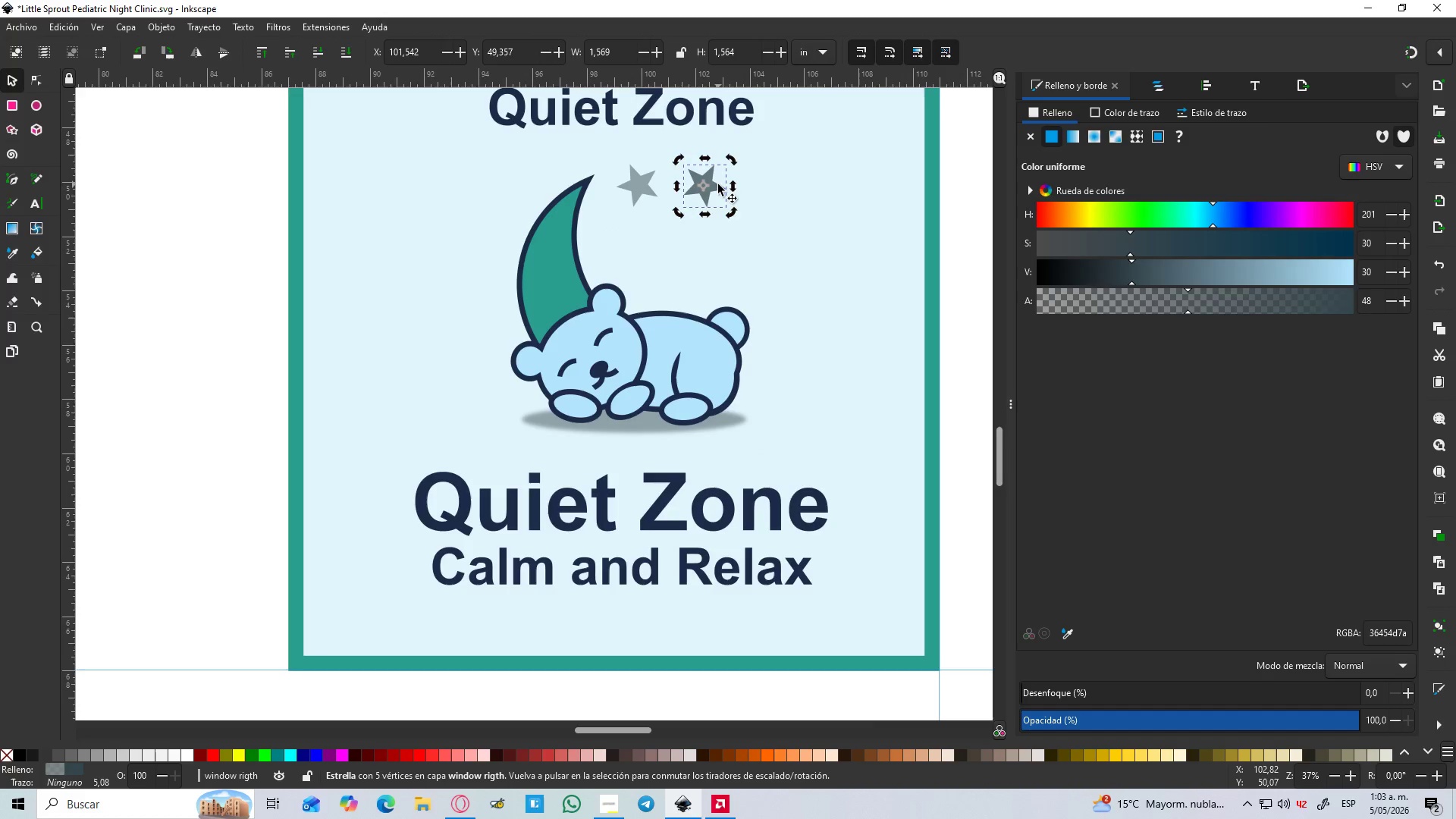 
left_click_drag(start_coordinate=[718, 184], to_coordinate=[696, 254])
 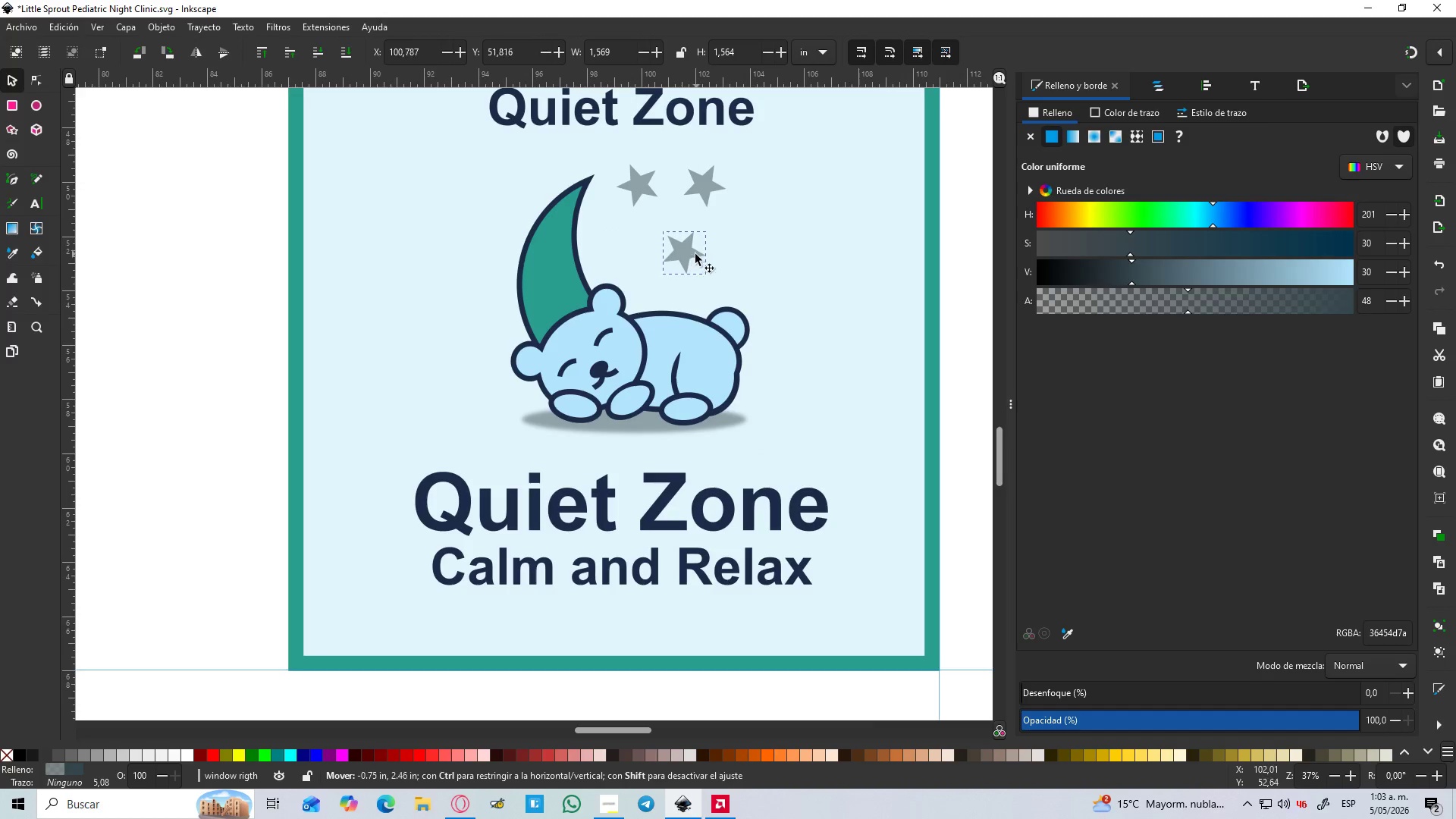 
hold_key(key=ControlLeft, duration=0.95)
left_click([693, 251])
 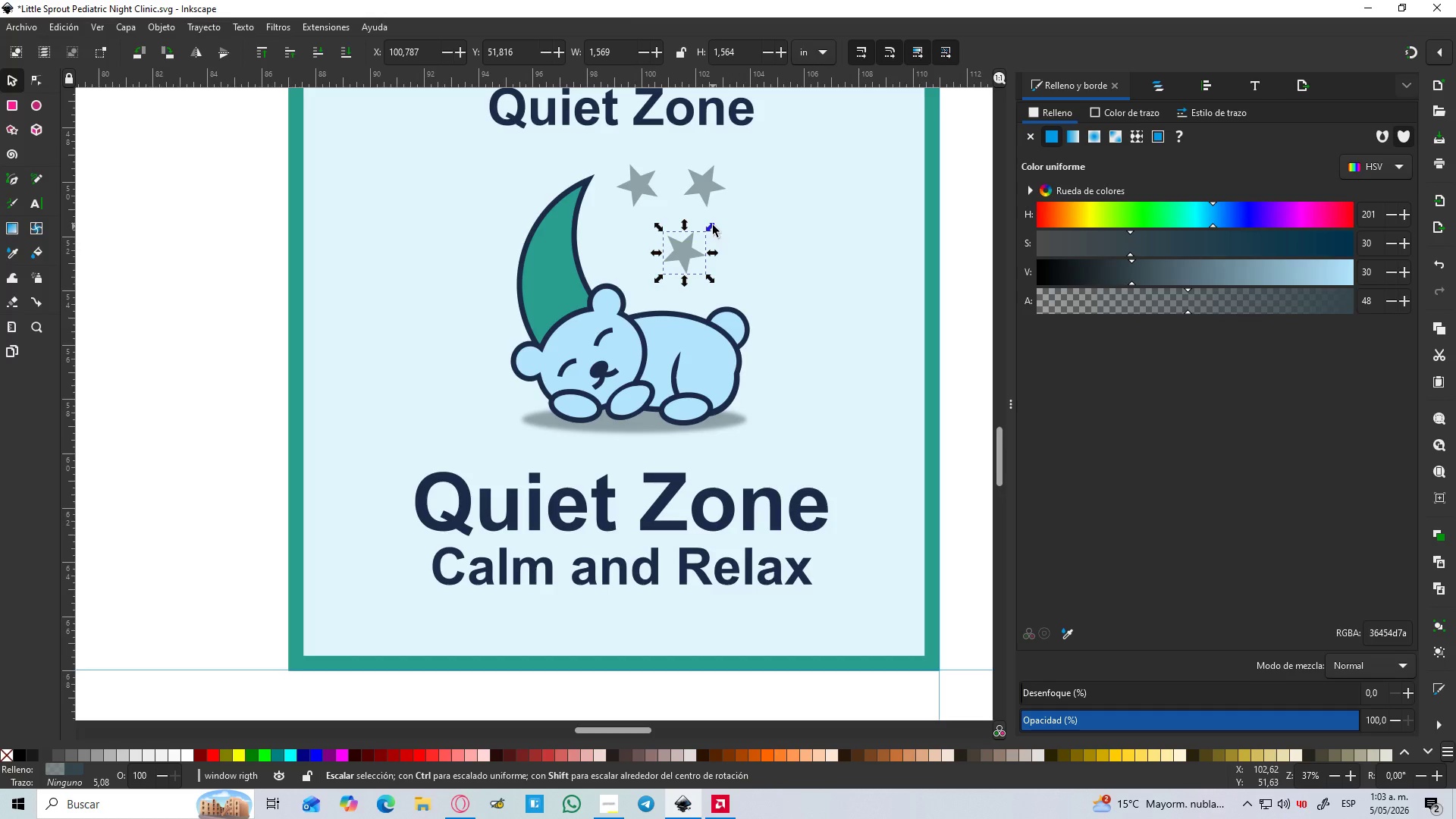 
left_click_drag(start_coordinate=[709, 225], to_coordinate=[755, 203])
 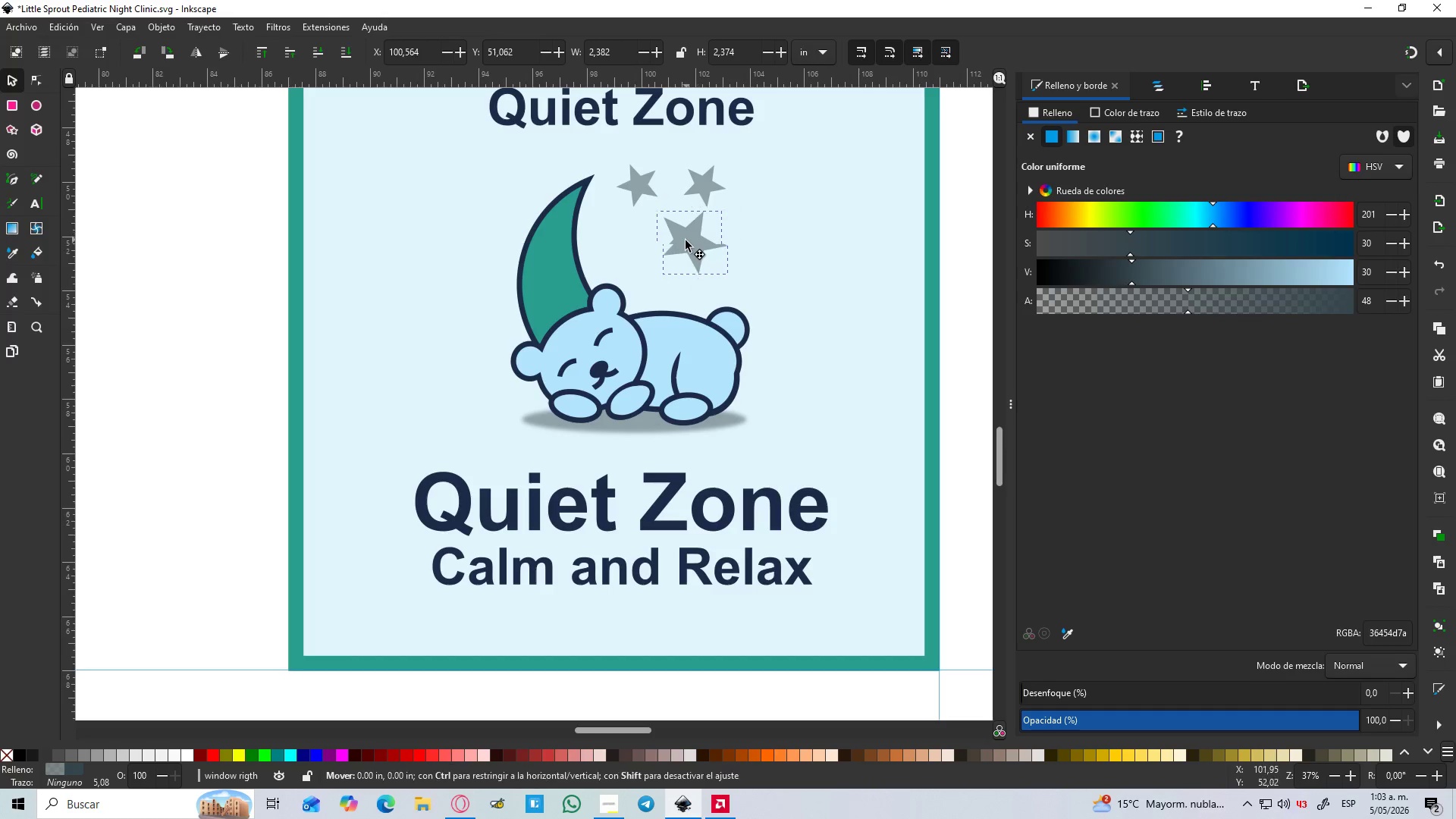 
hold_key(key=ControlLeft, duration=1.05)
 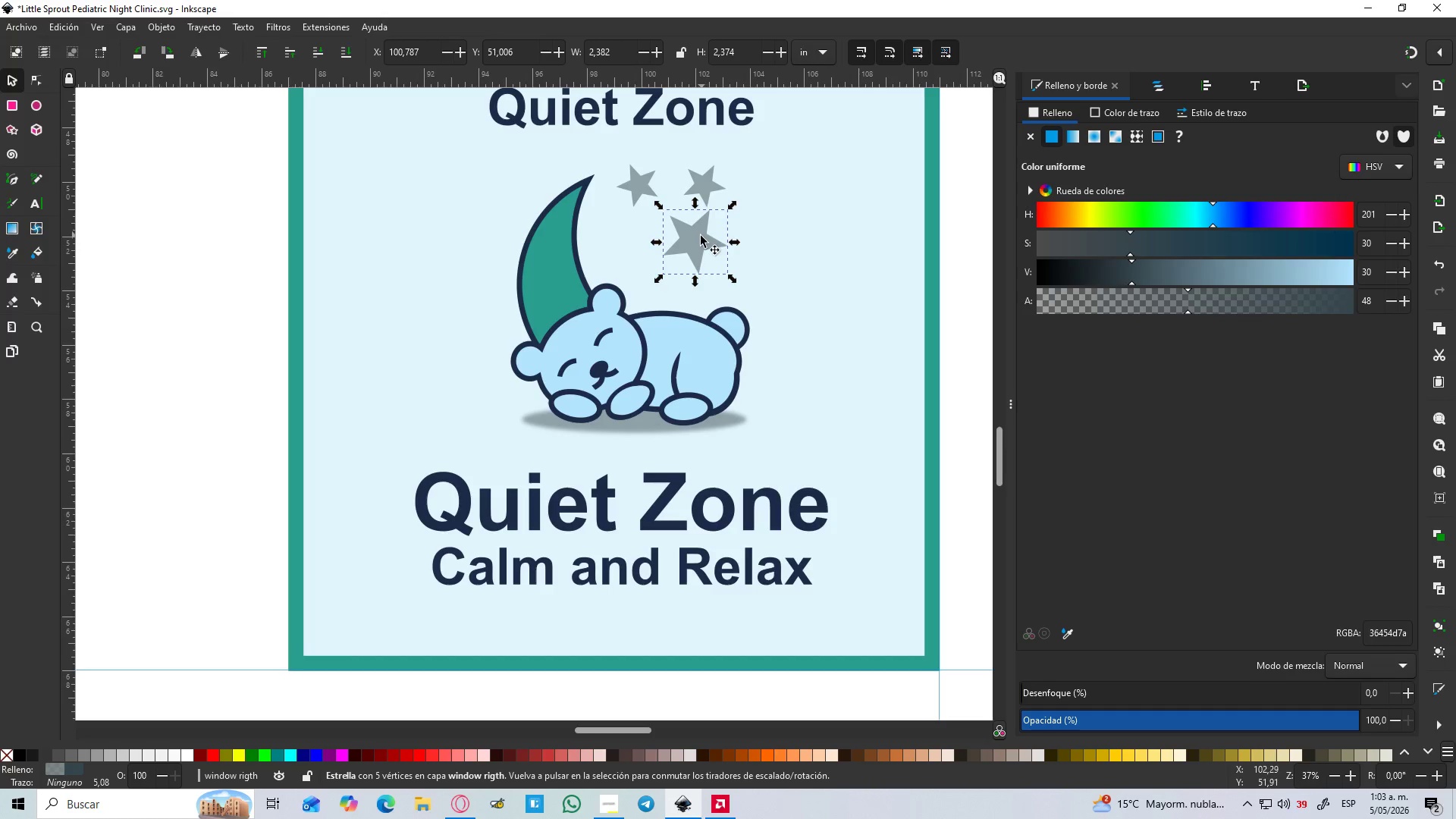 
left_click_drag(start_coordinate=[700, 236], to_coordinate=[667, 247])
 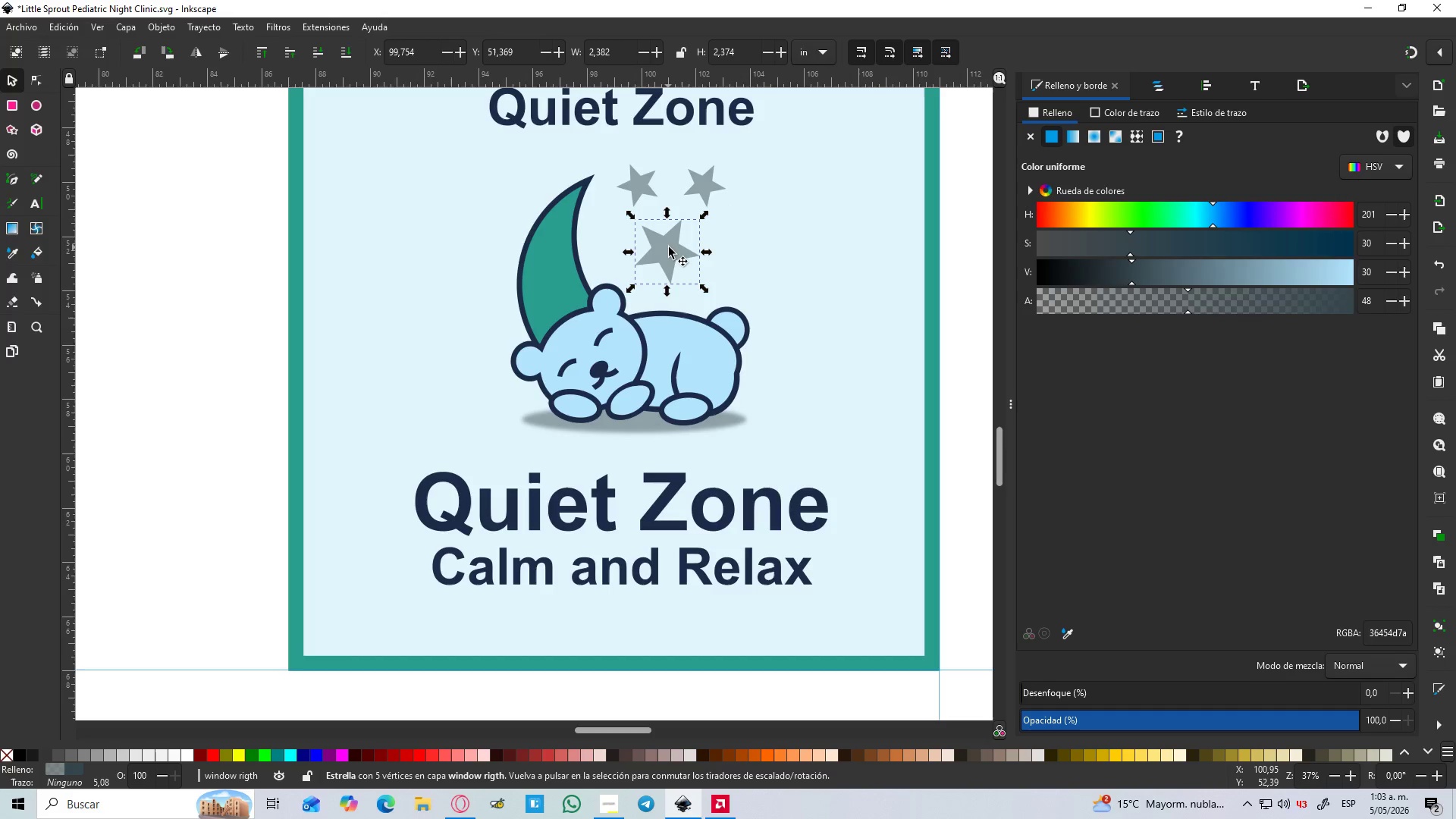 
hold_key(key=ControlLeft, duration=1.55)
scroll: coordinate [670, 247], scroll_direction: down, amount: 3.0
 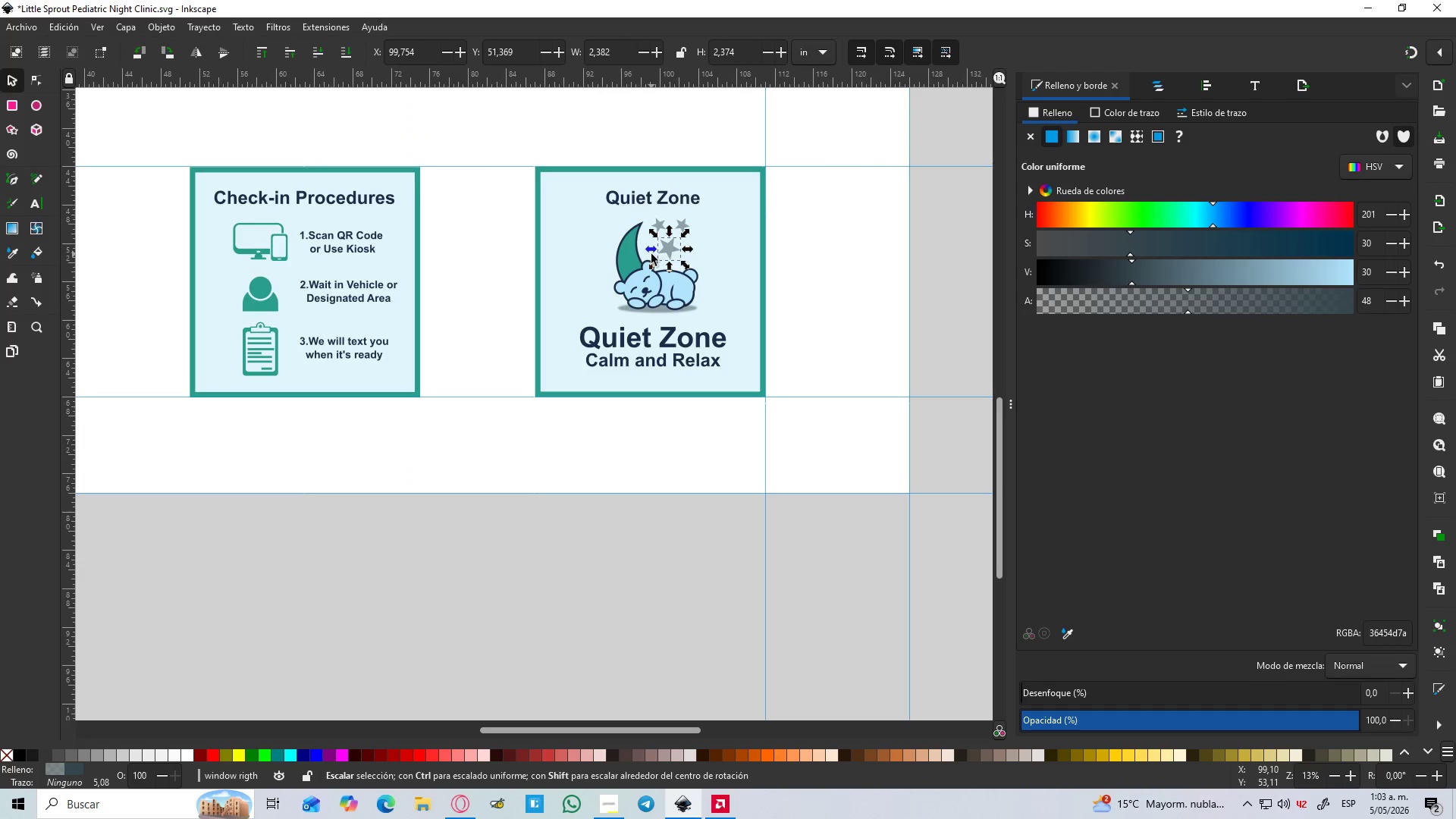 
key(Control+ControlLeft)
 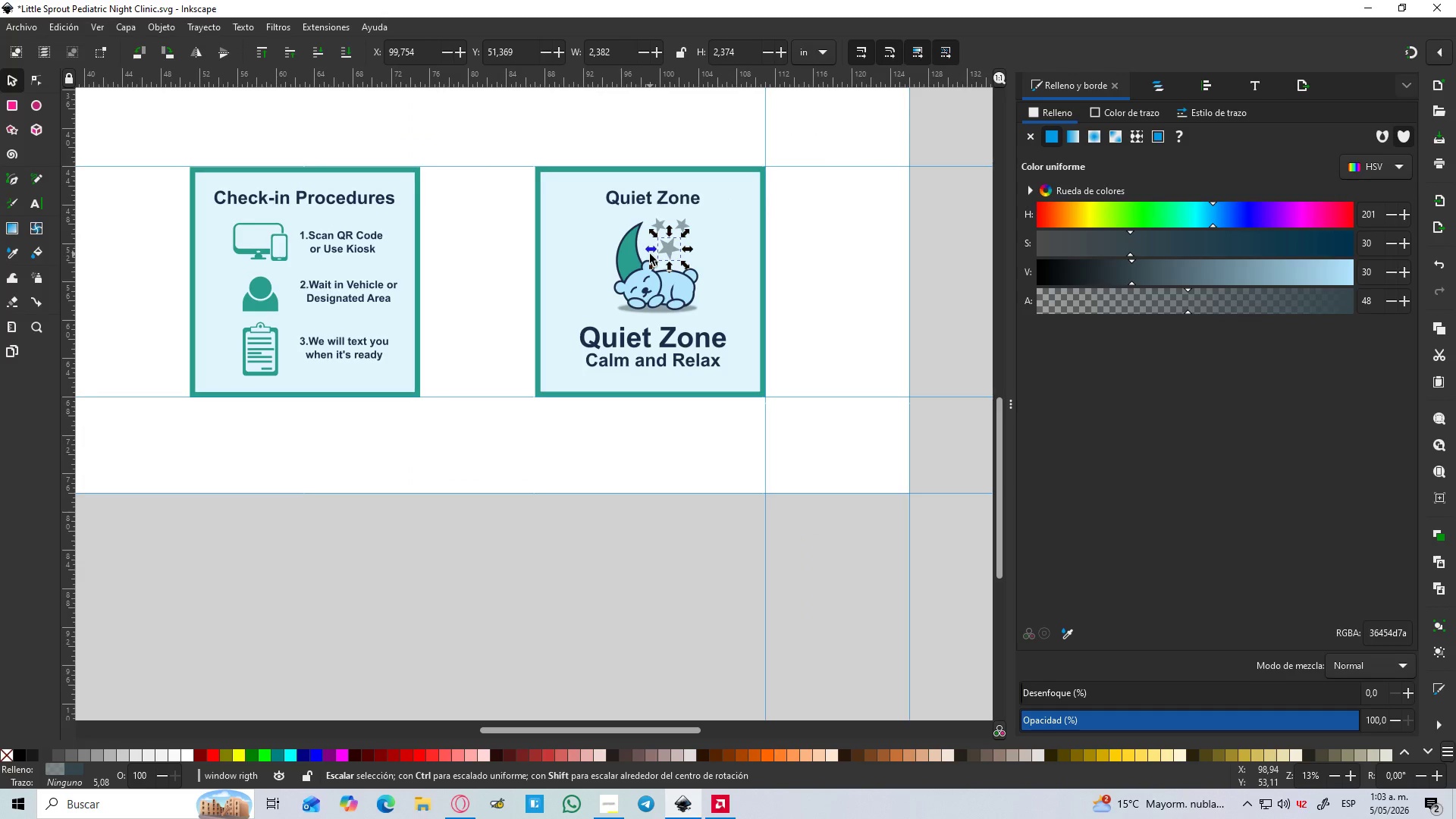 
key(Control+ControlLeft)
 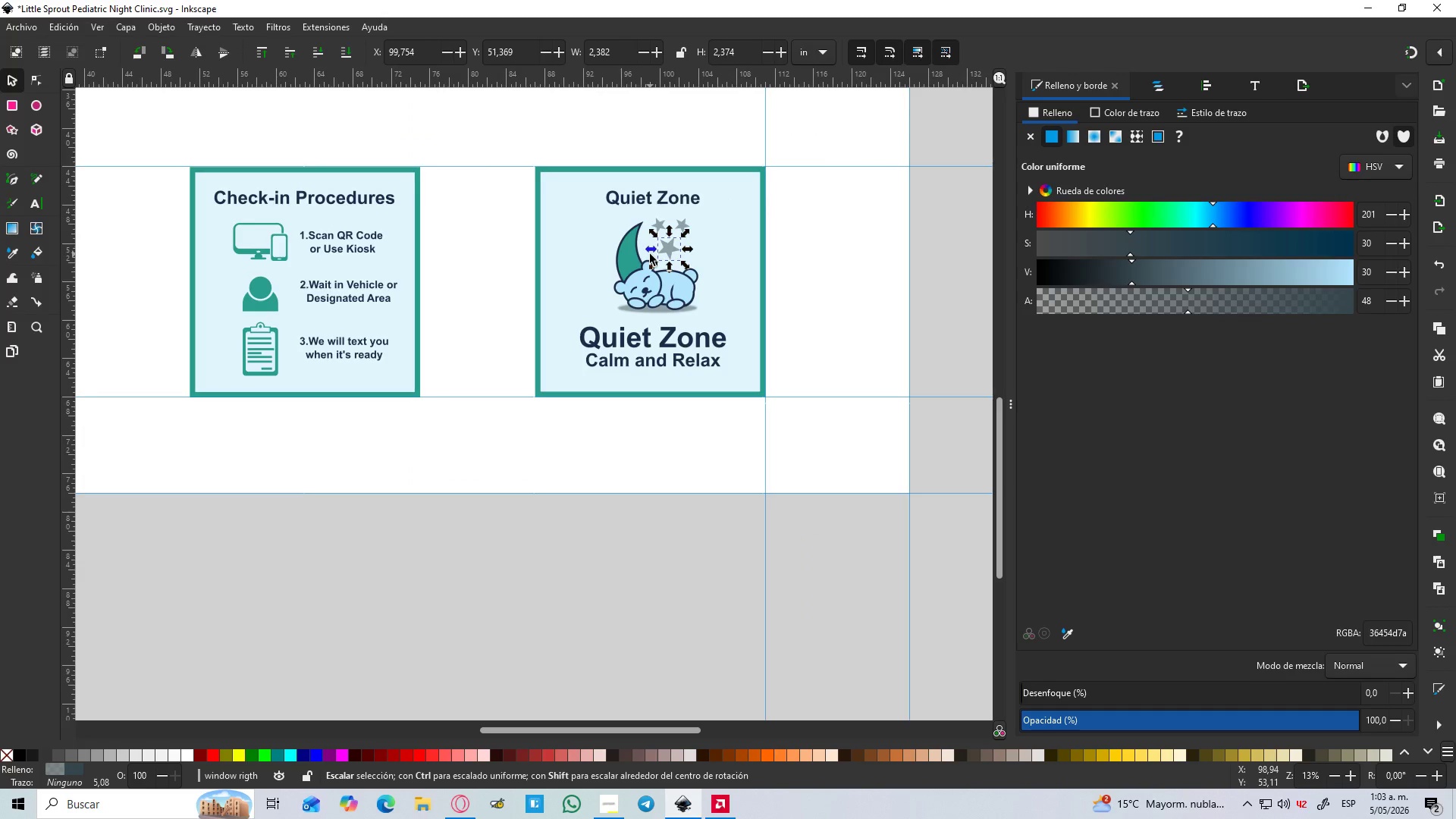 
key(Control+ControlLeft)
 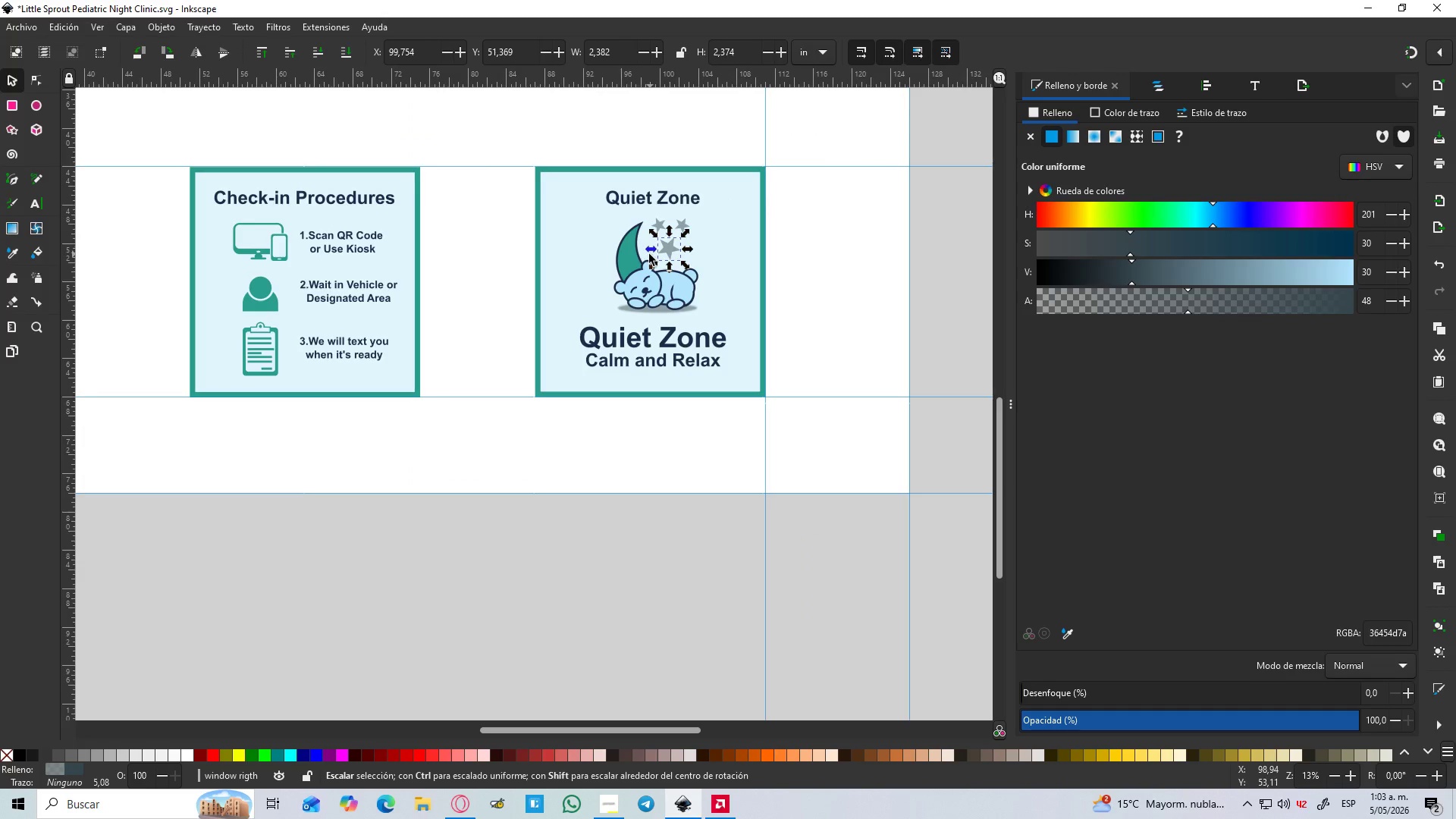 
key(Control+ControlLeft)
 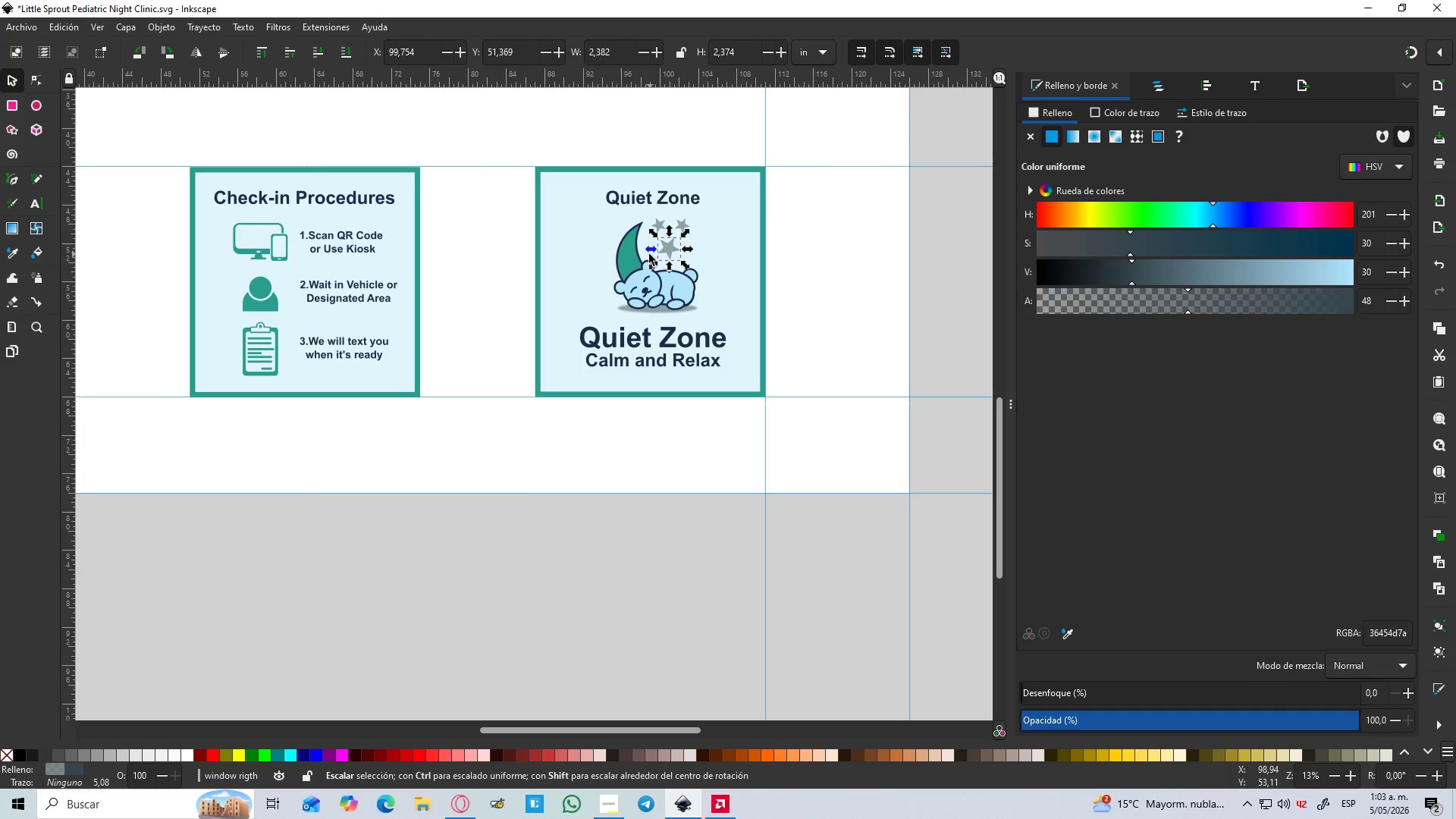 
key(Control+ControlLeft)
 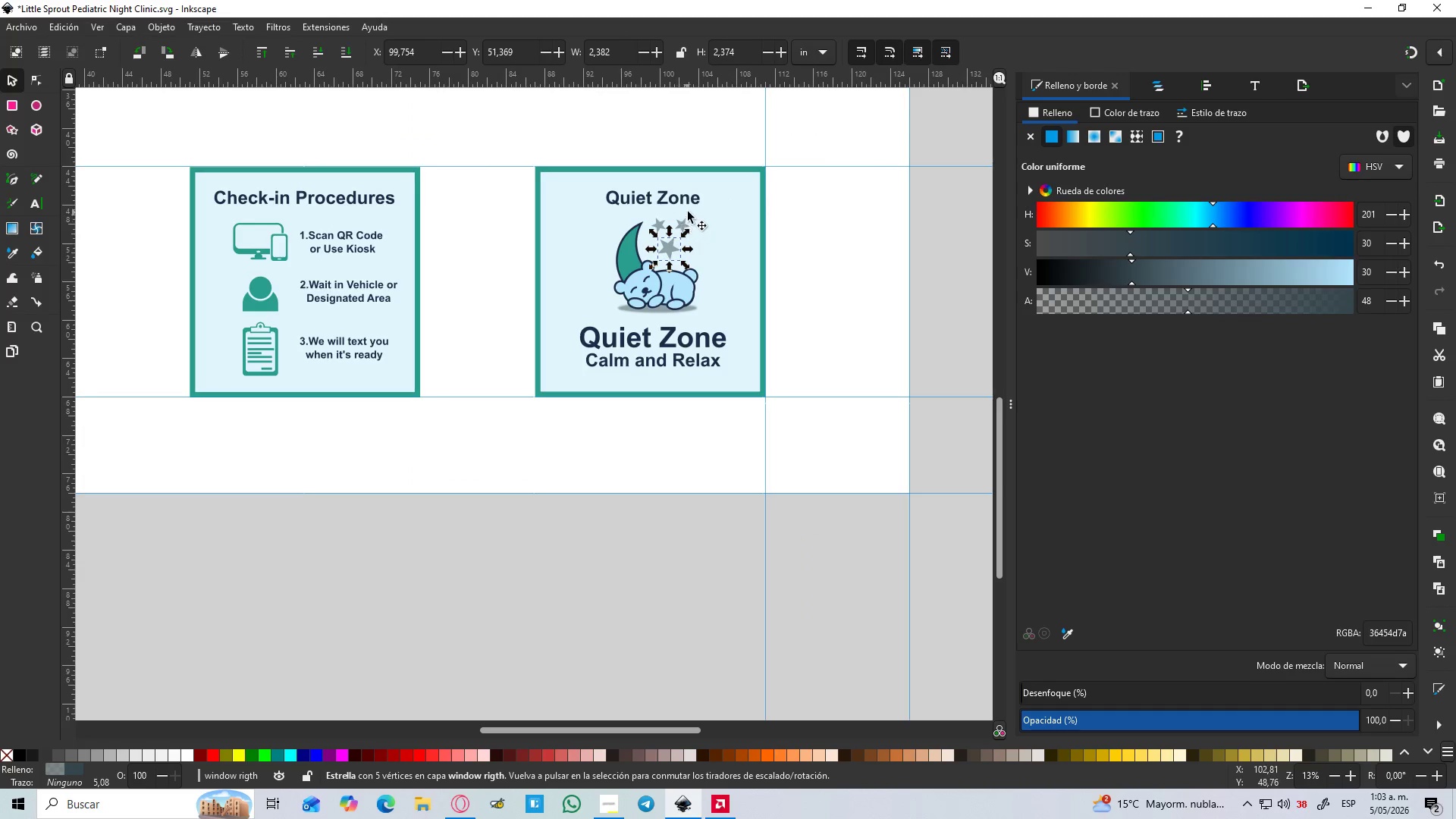 
hold_key(key=ControlLeft, duration=0.47)
 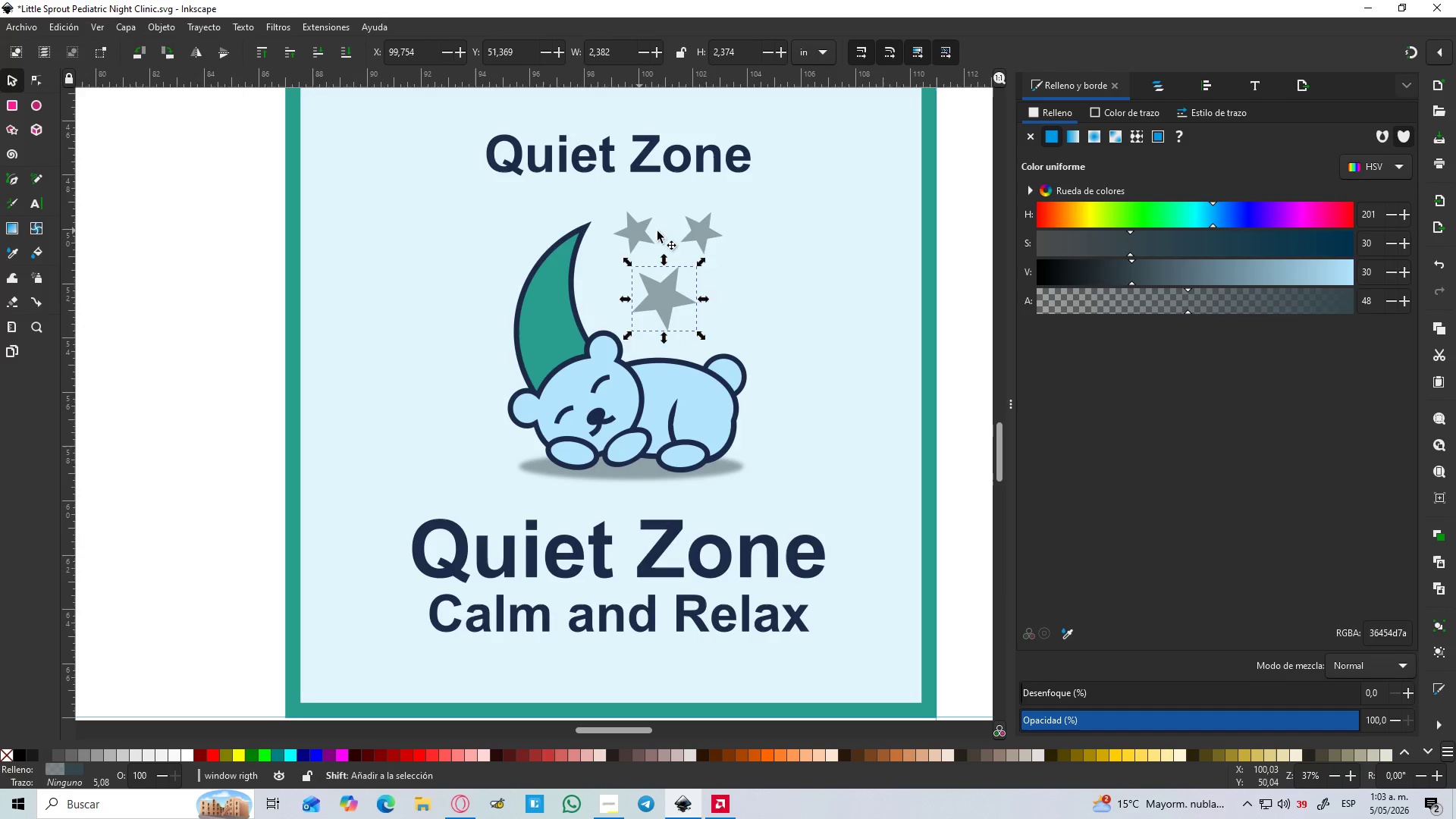 
hold_key(key=ShiftLeft, duration=1.0)
 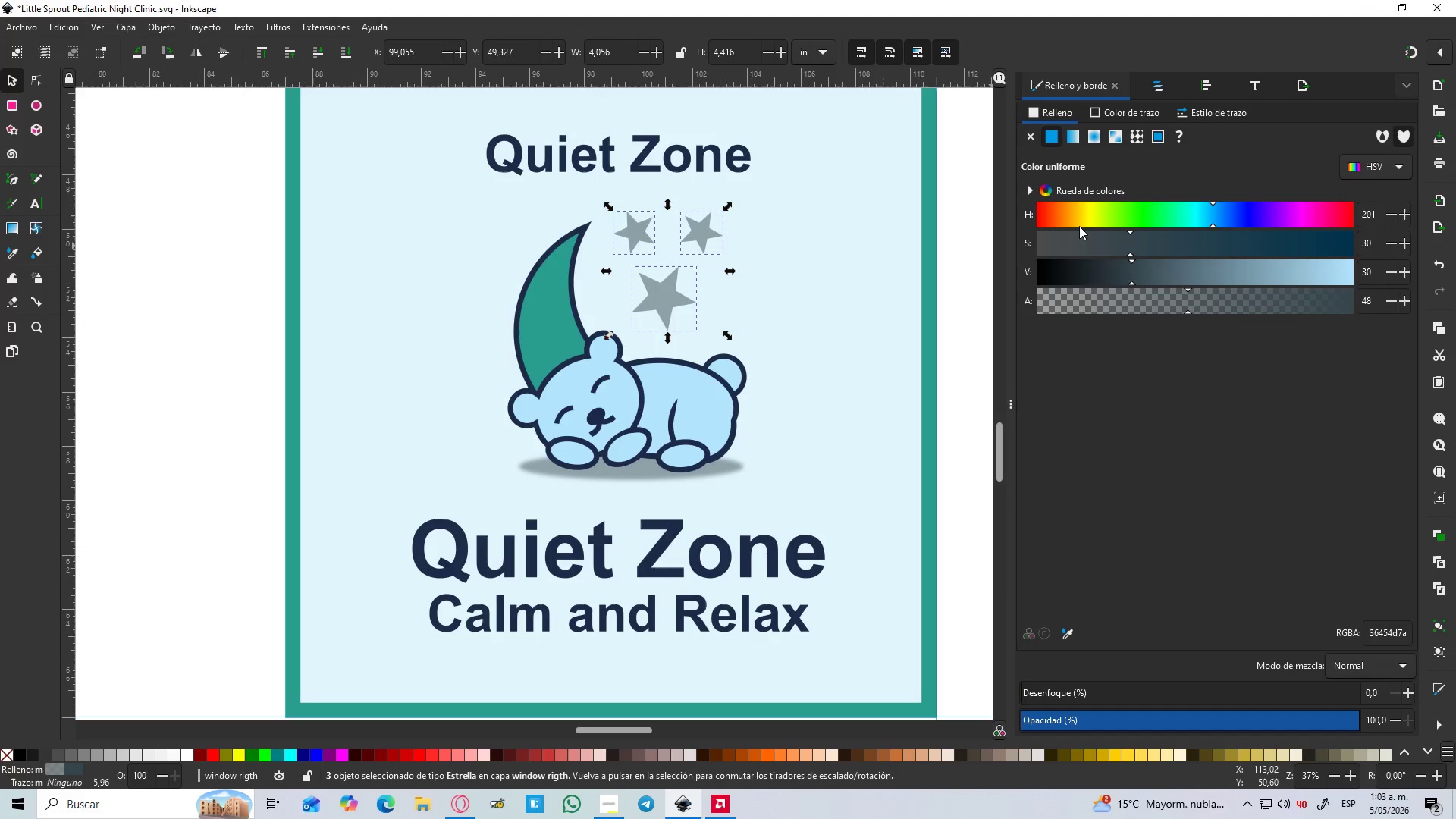 
scroll: coordinate [672, 221], scroll_direction: up, amount: 3.0
 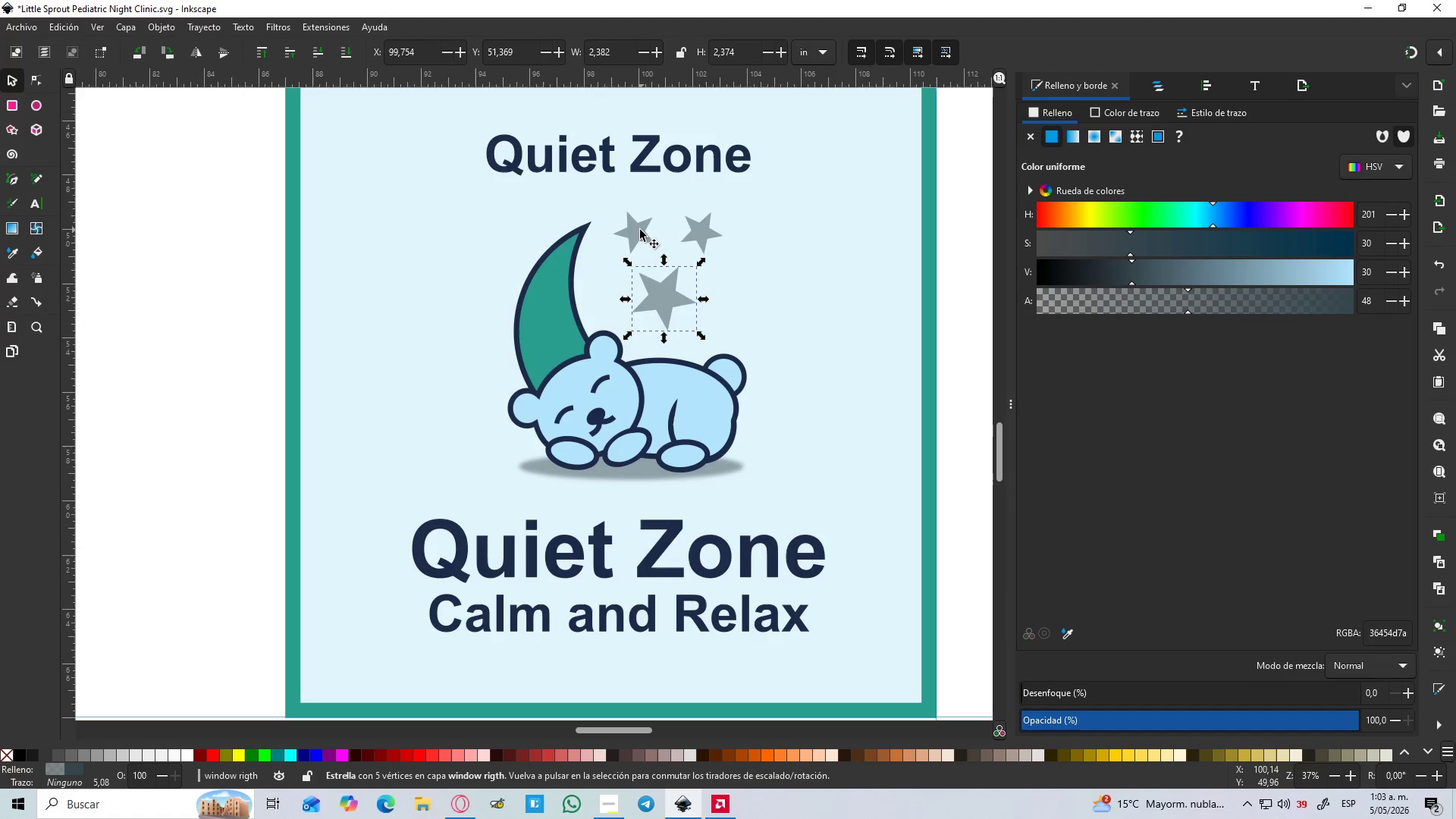 
left_click([639, 231])
 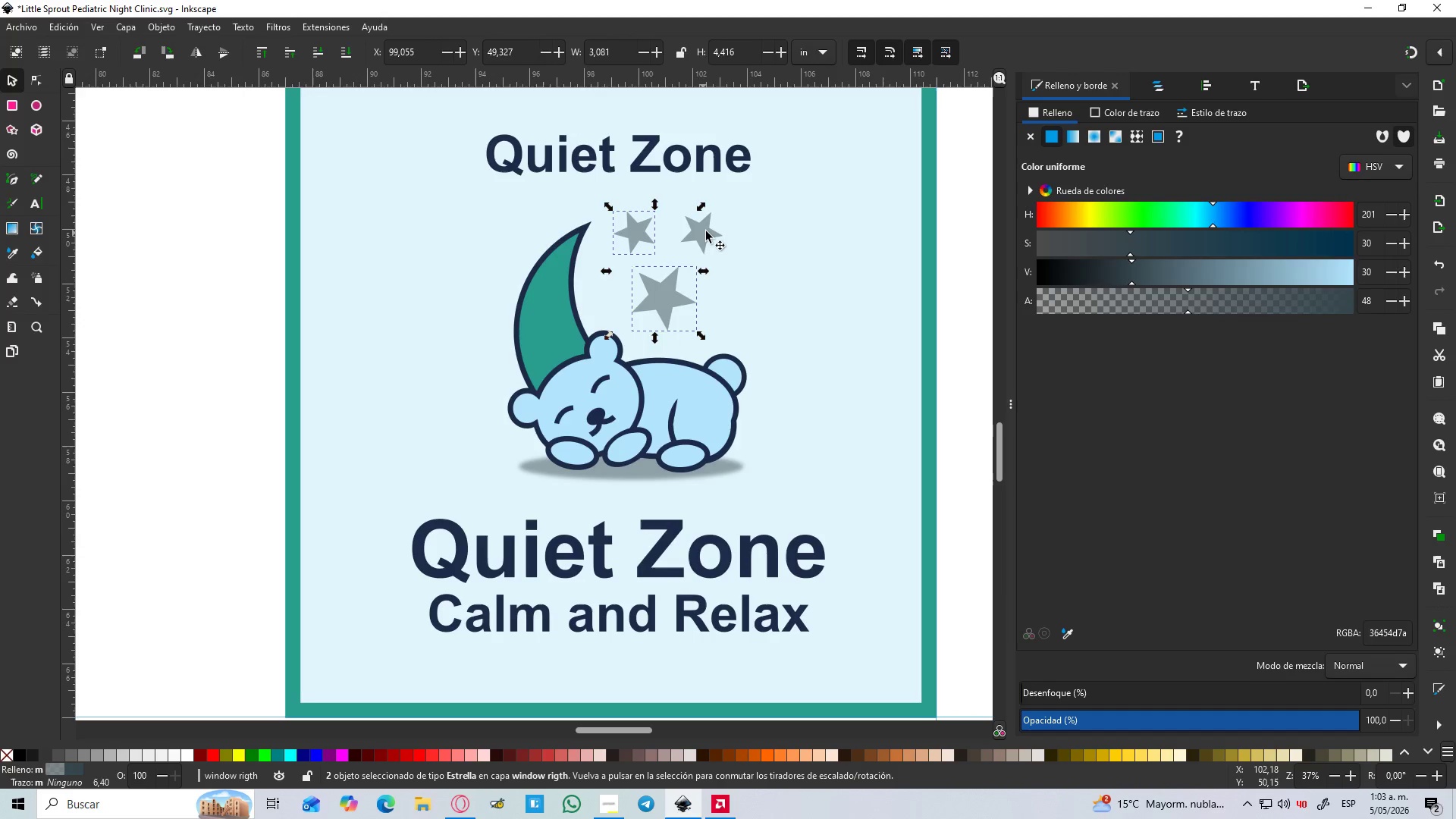 
left_click([706, 231])
 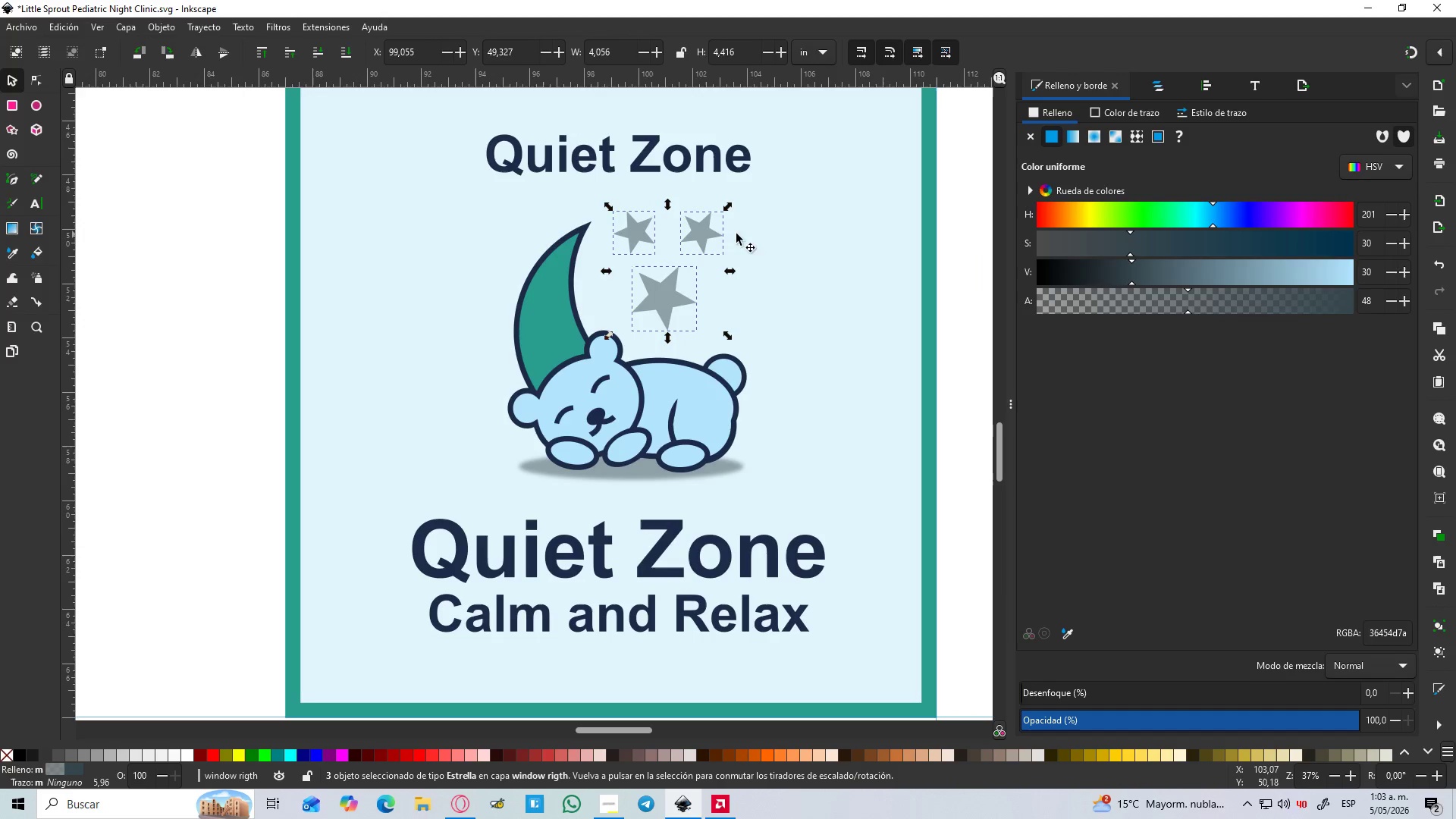 
left_click_drag(start_coordinate=[1082, 224], to_coordinate=[1097, 211])
 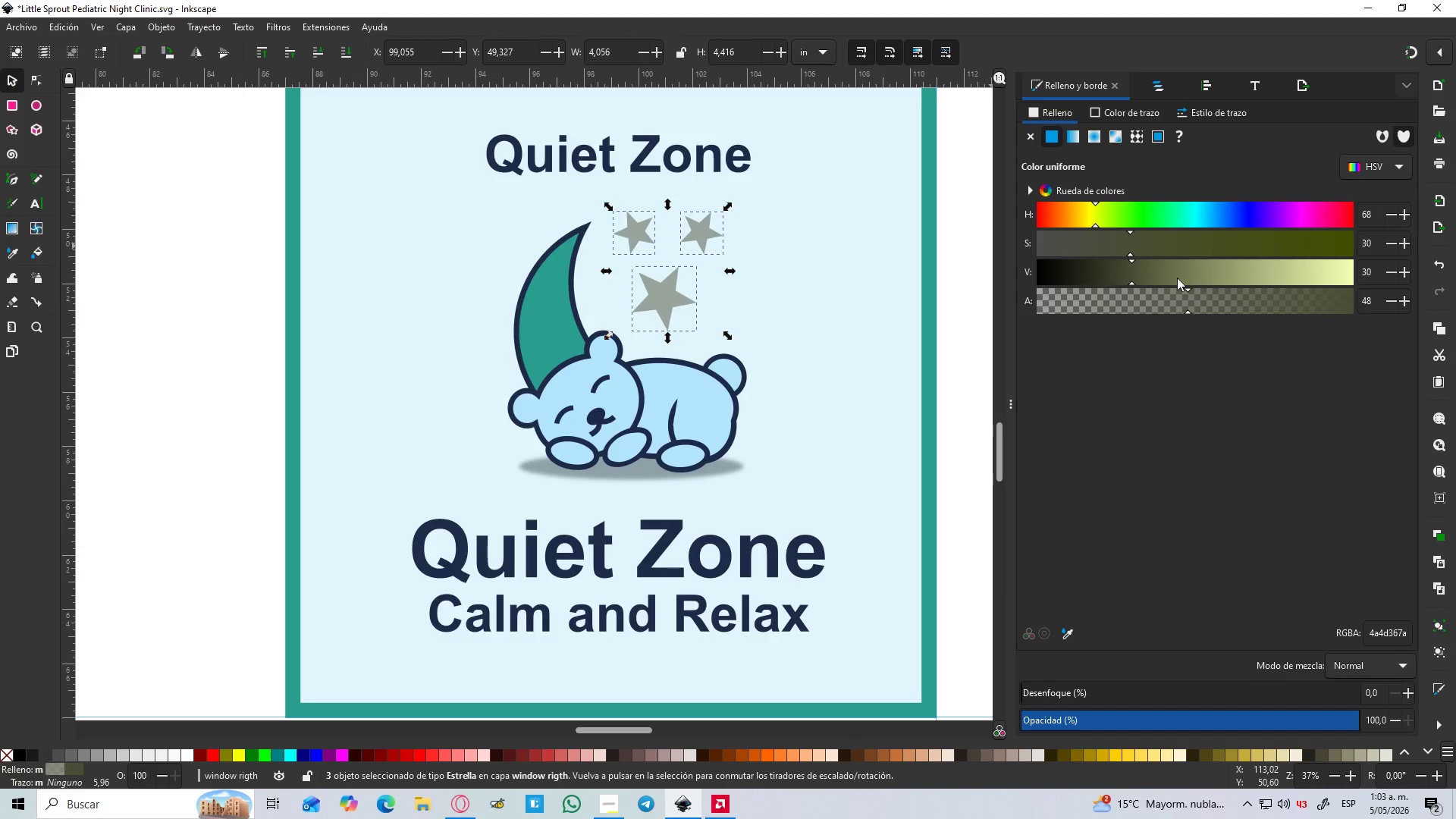 
left_click_drag(start_coordinate=[1165, 275], to_coordinate=[1269, 271])
 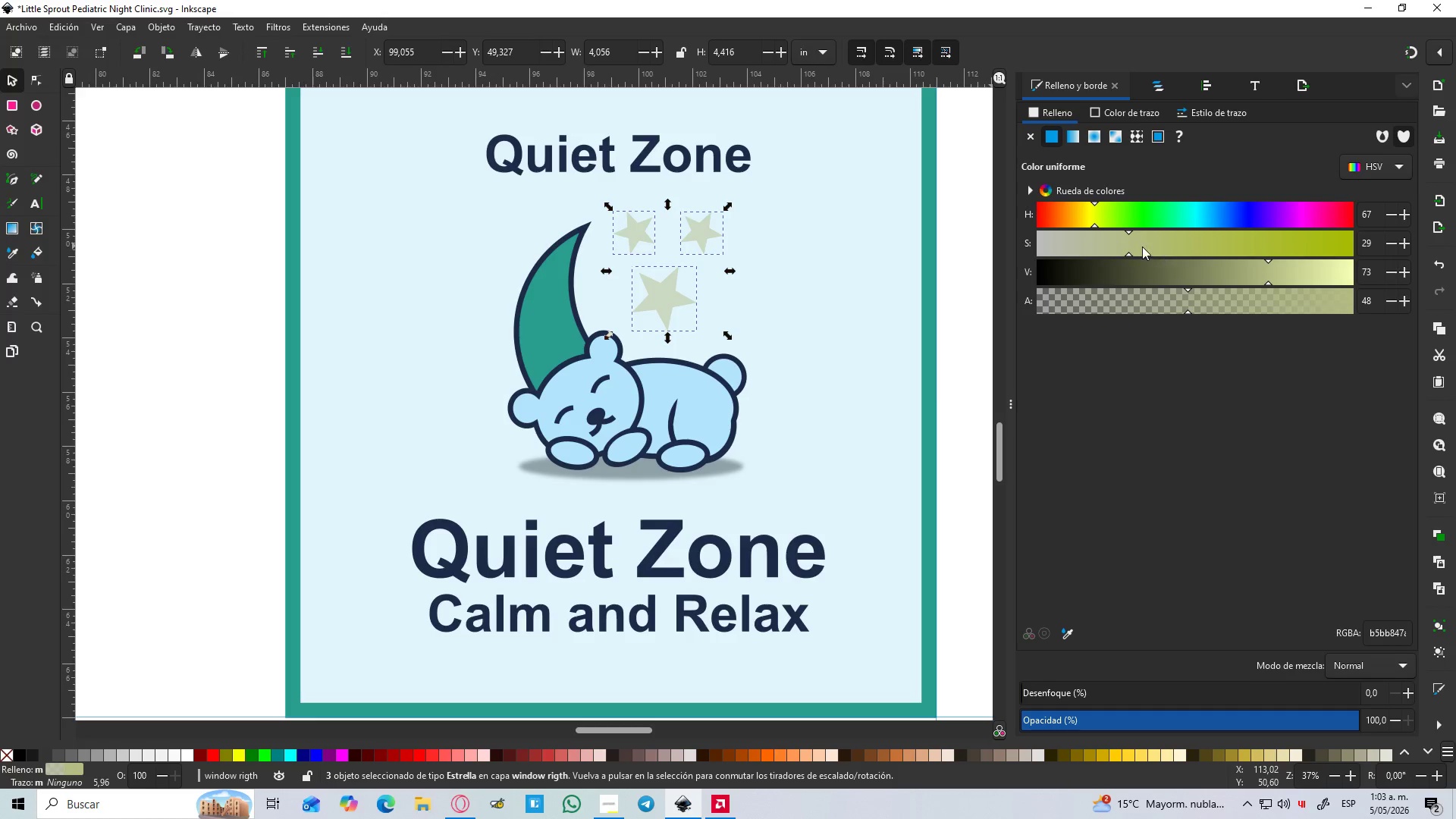 
left_click_drag(start_coordinate=[1140, 246], to_coordinate=[1070, 247])
 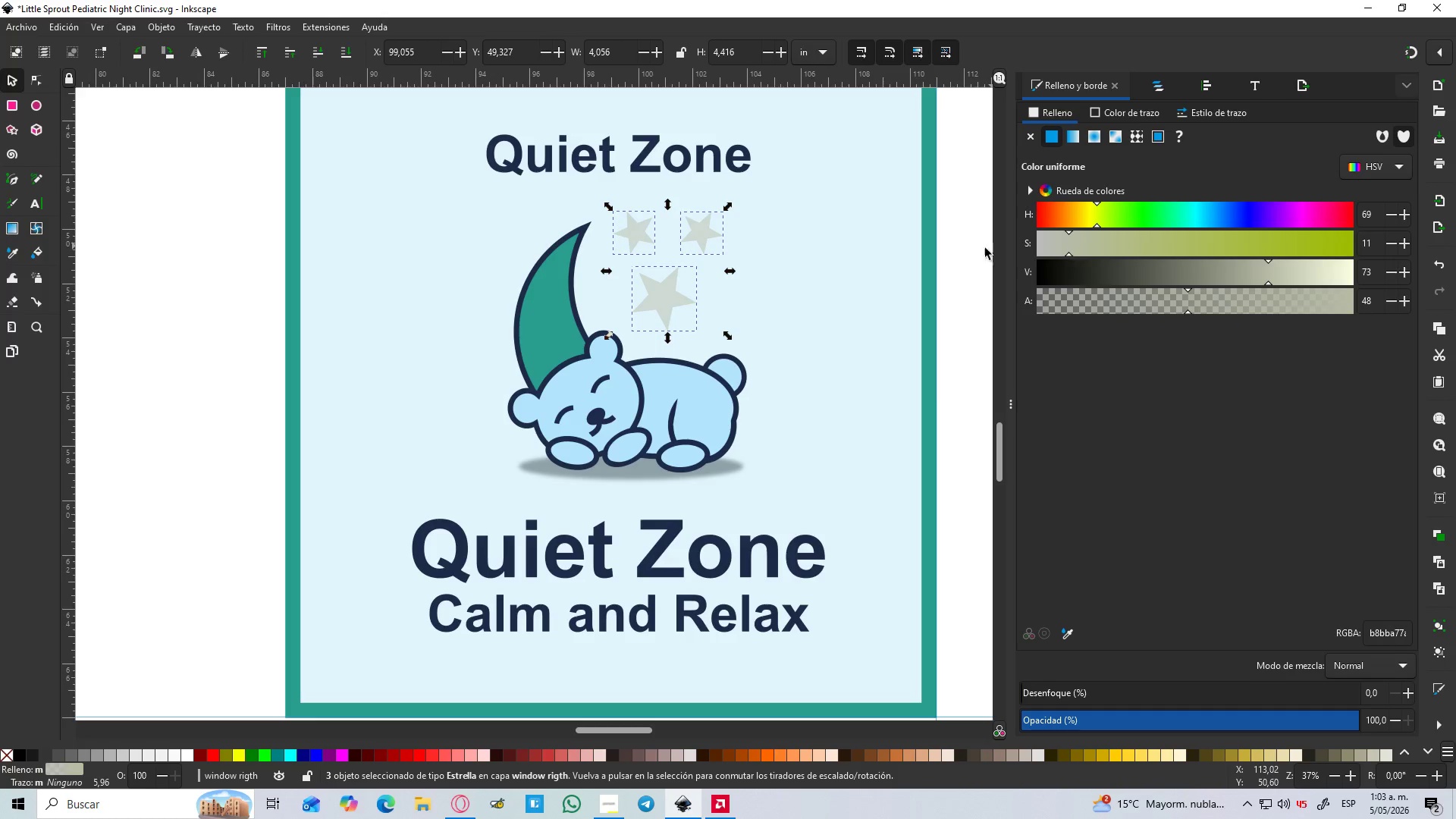 
hold_key(key=ControlLeft, duration=1.5)
scroll: coordinate [639, 285], scroll_direction: up, amount: 2.0
 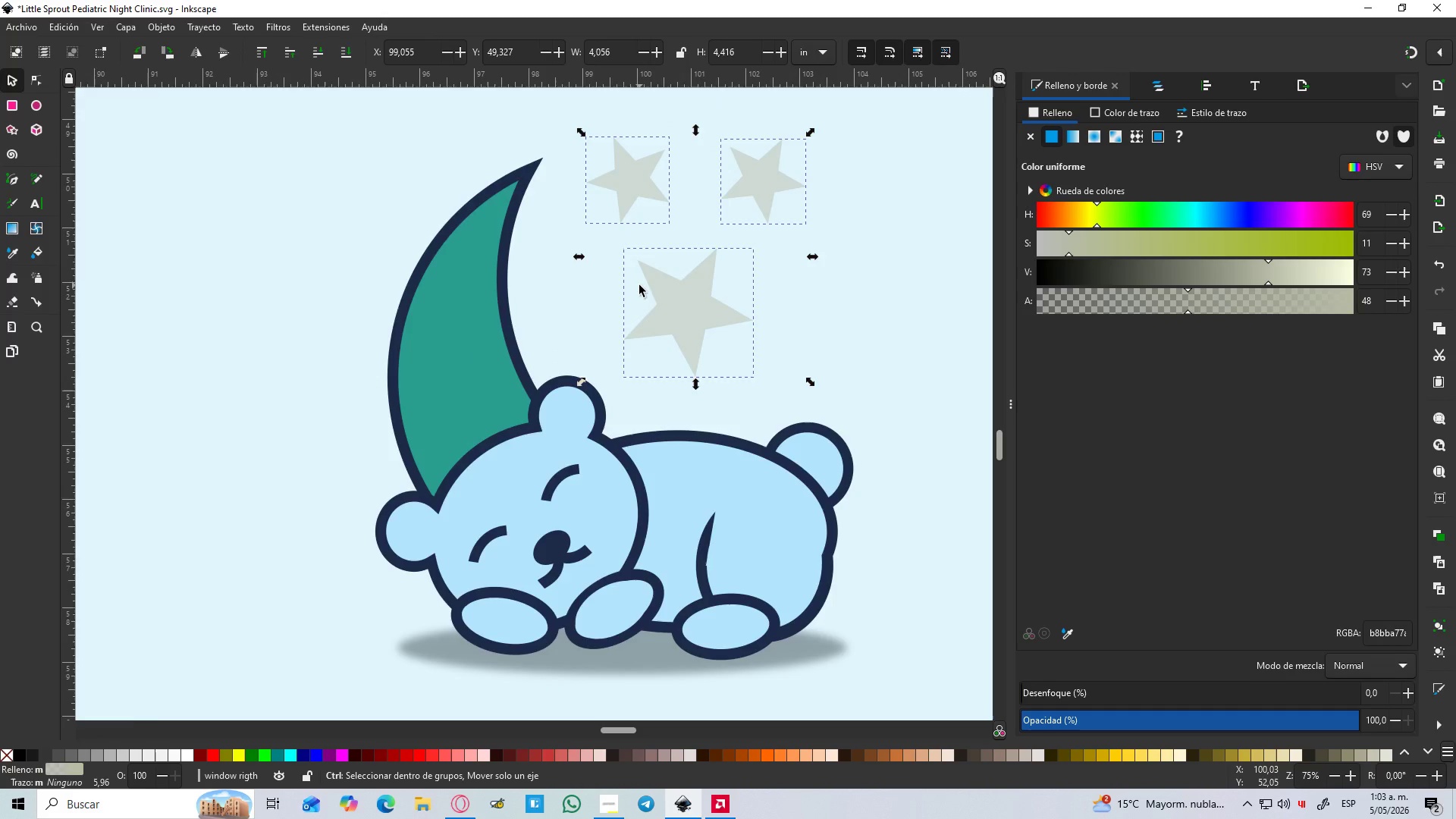 
hold_key(key=ControlLeft, duration=0.81)
 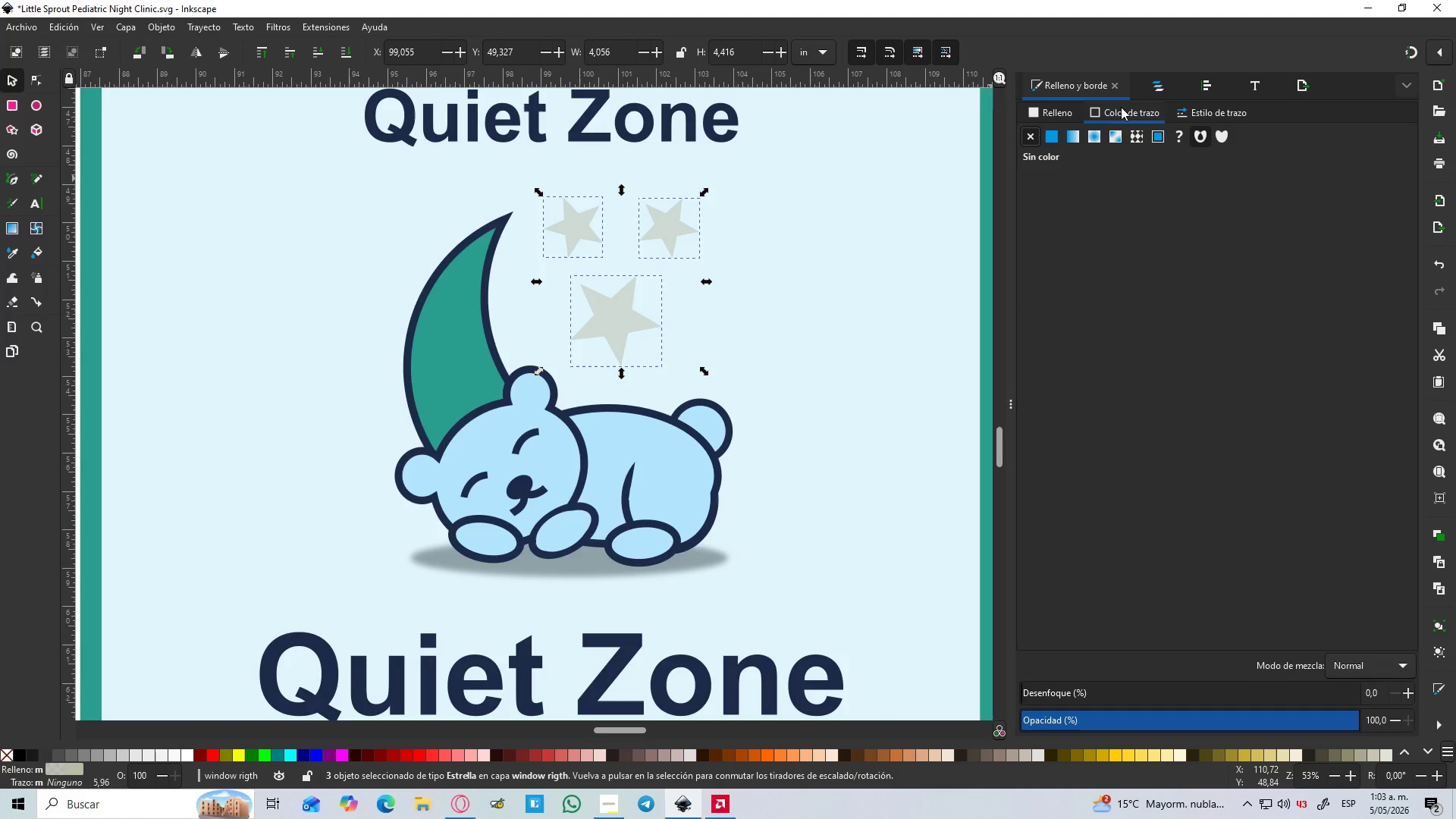 
scroll: coordinate [639, 285], scroll_direction: down, amount: 3.0
 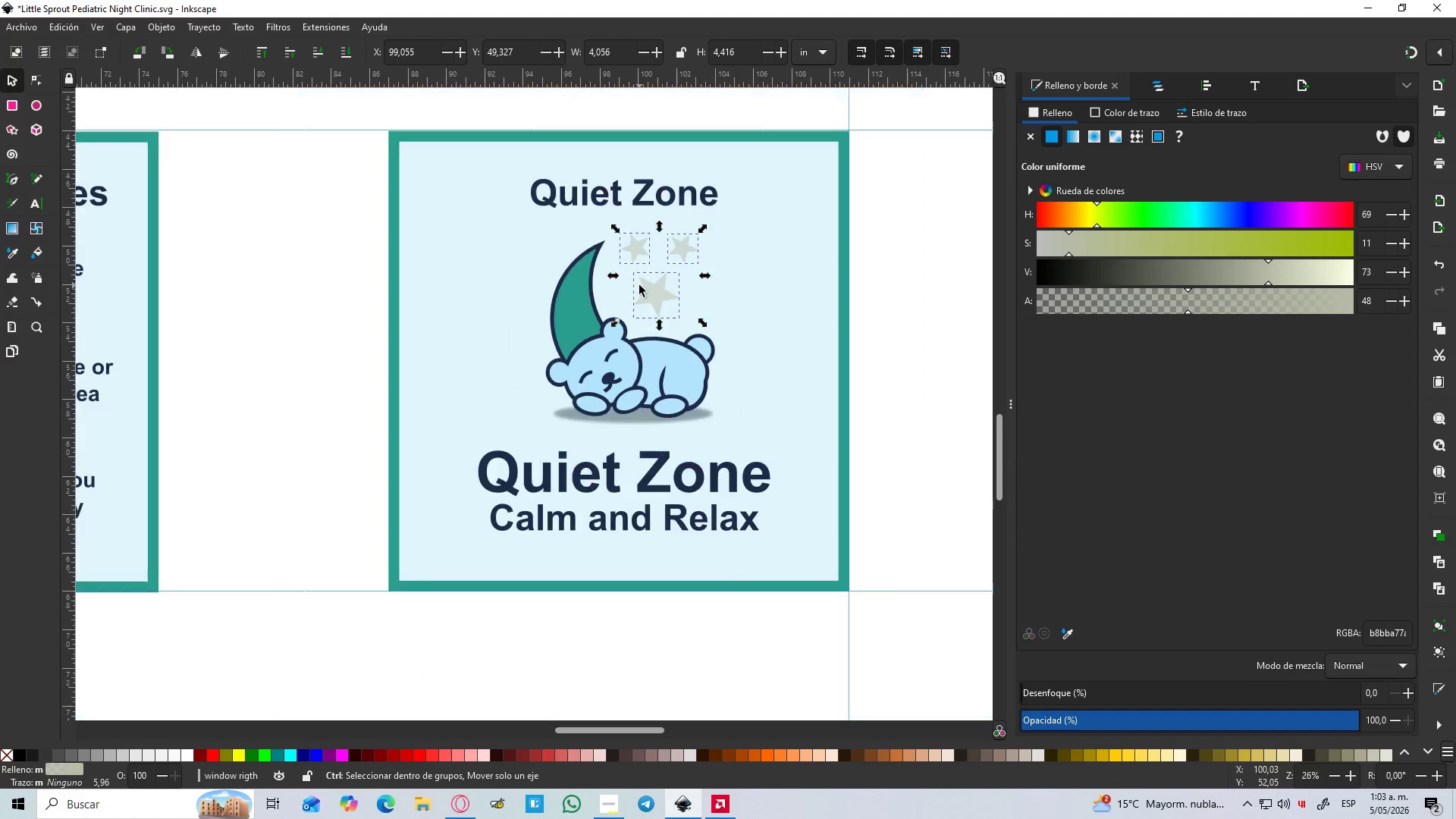 
hold_key(key=ControlLeft, duration=15.83)
 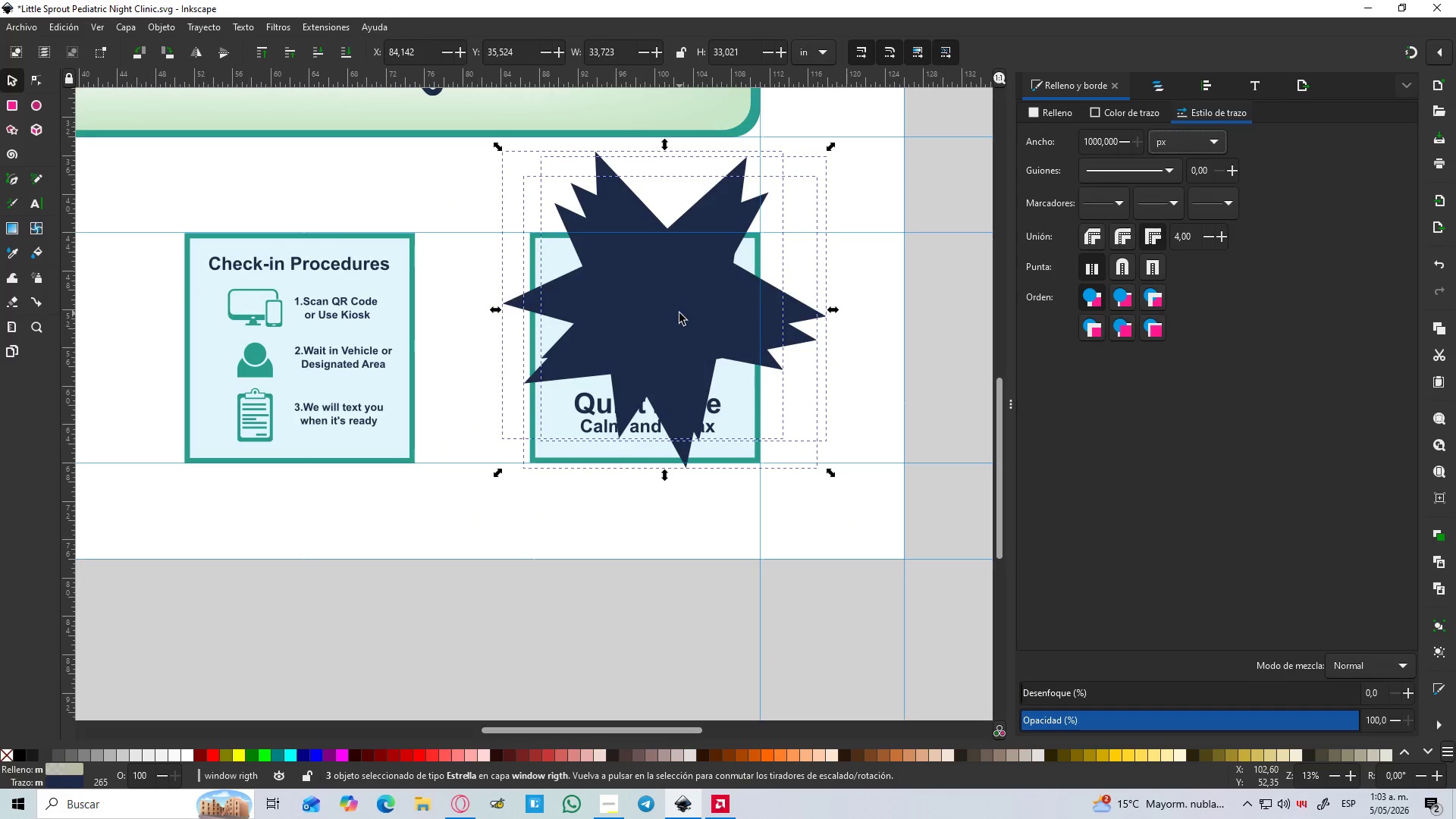 
scroll: coordinate [697, 269], scroll_direction: up, amount: 2.0
 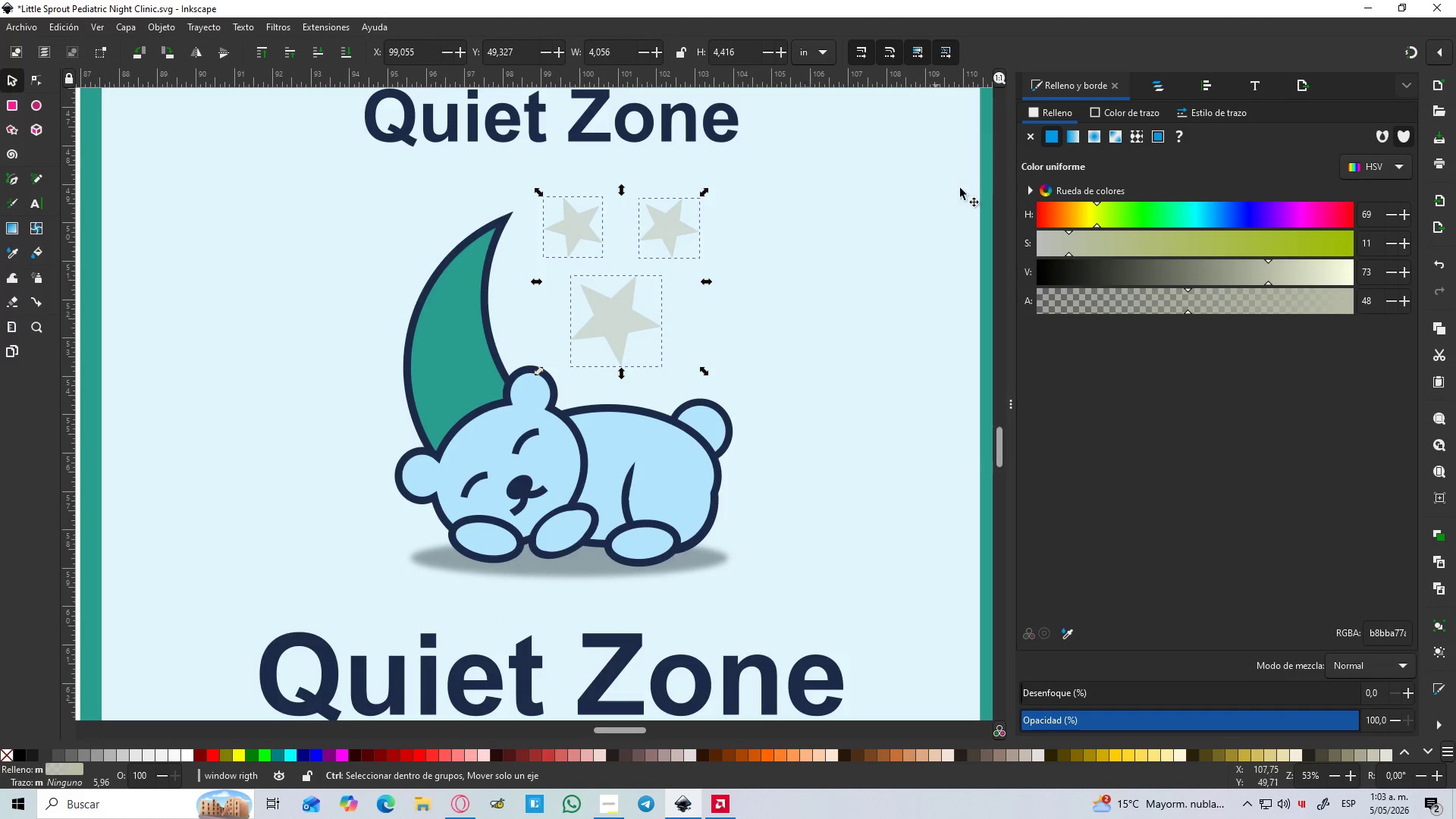 
left_click([1121, 107])
 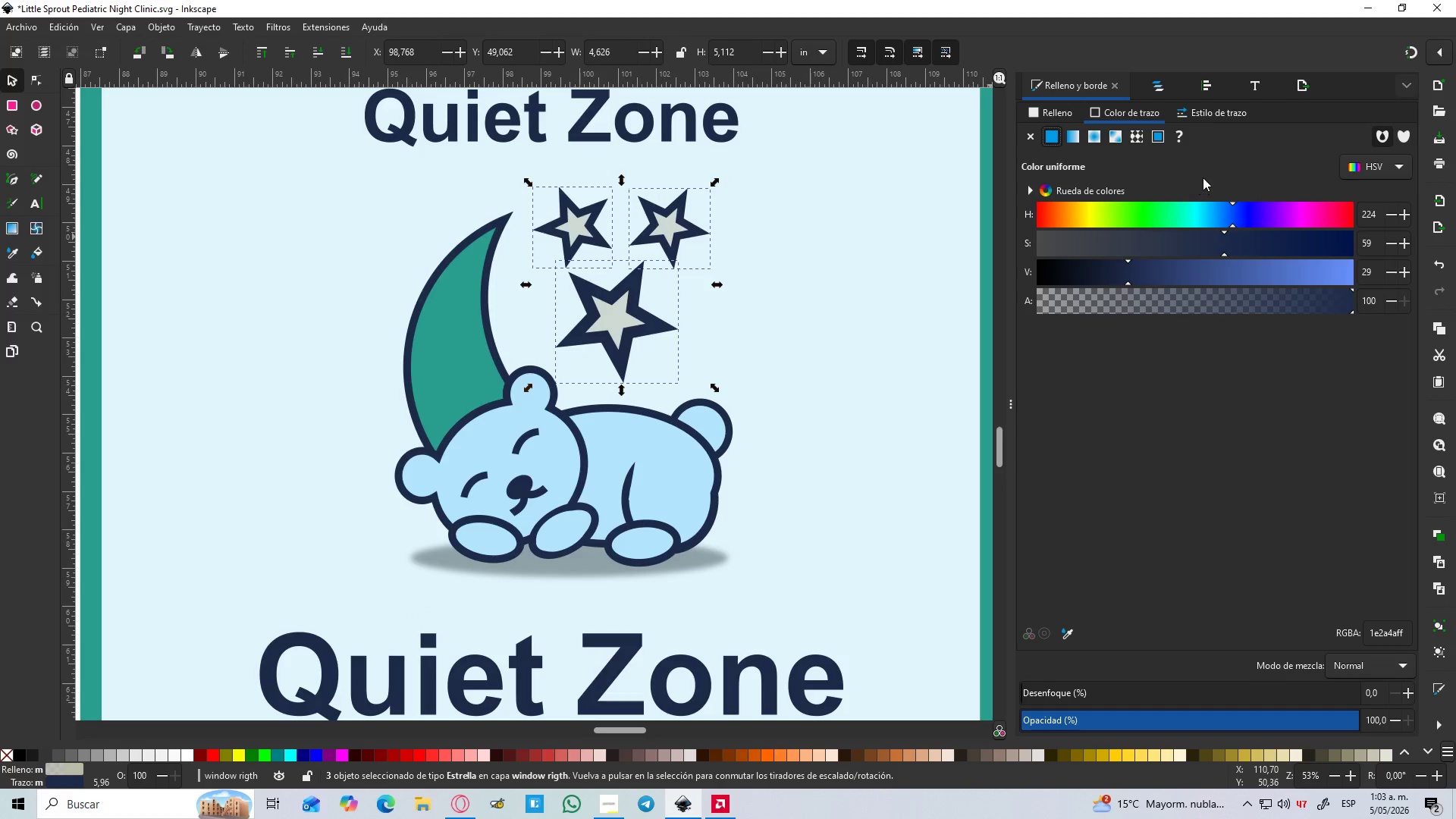 
left_click([1217, 110])
 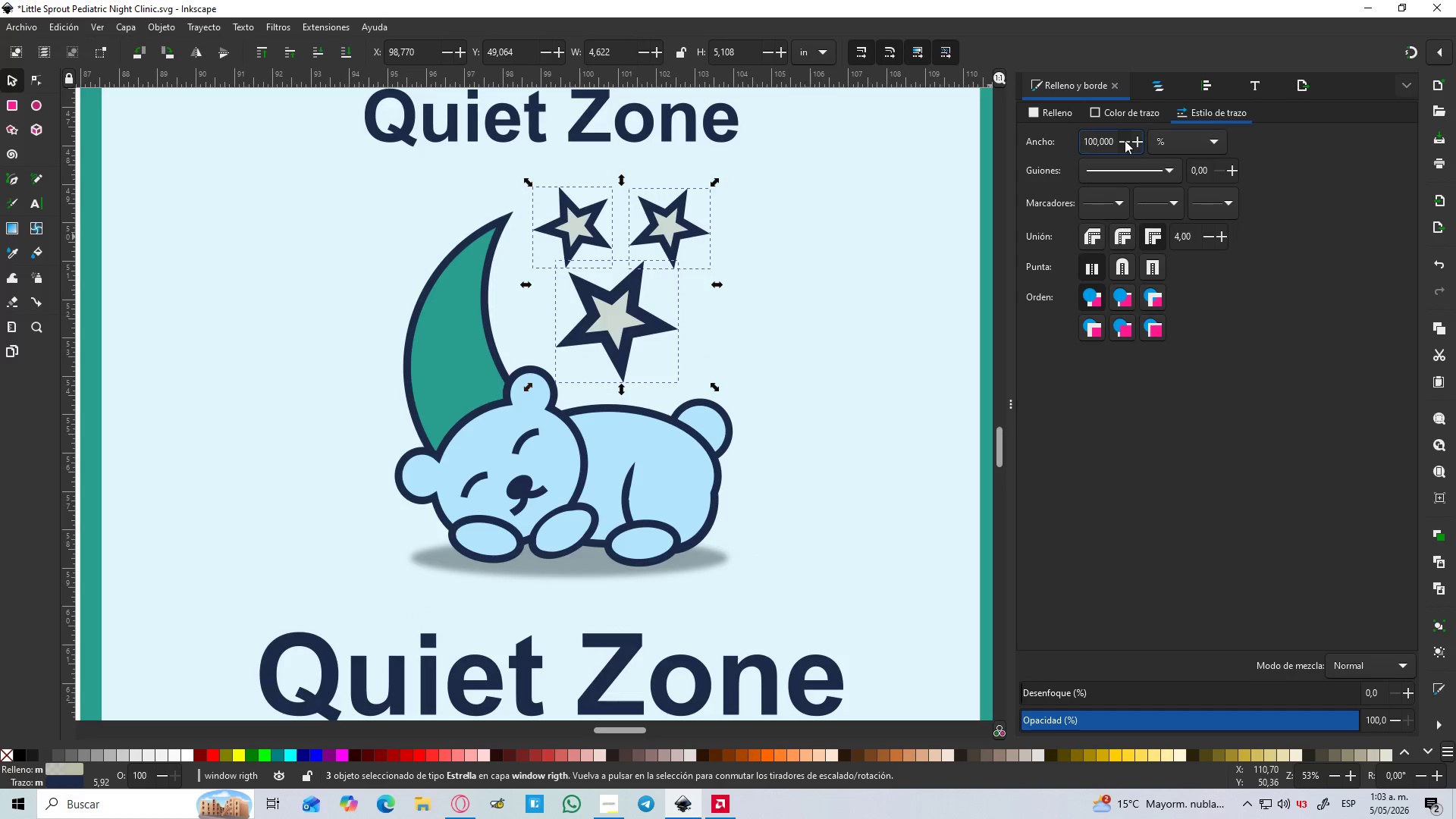 
triple_click([1125, 140])
 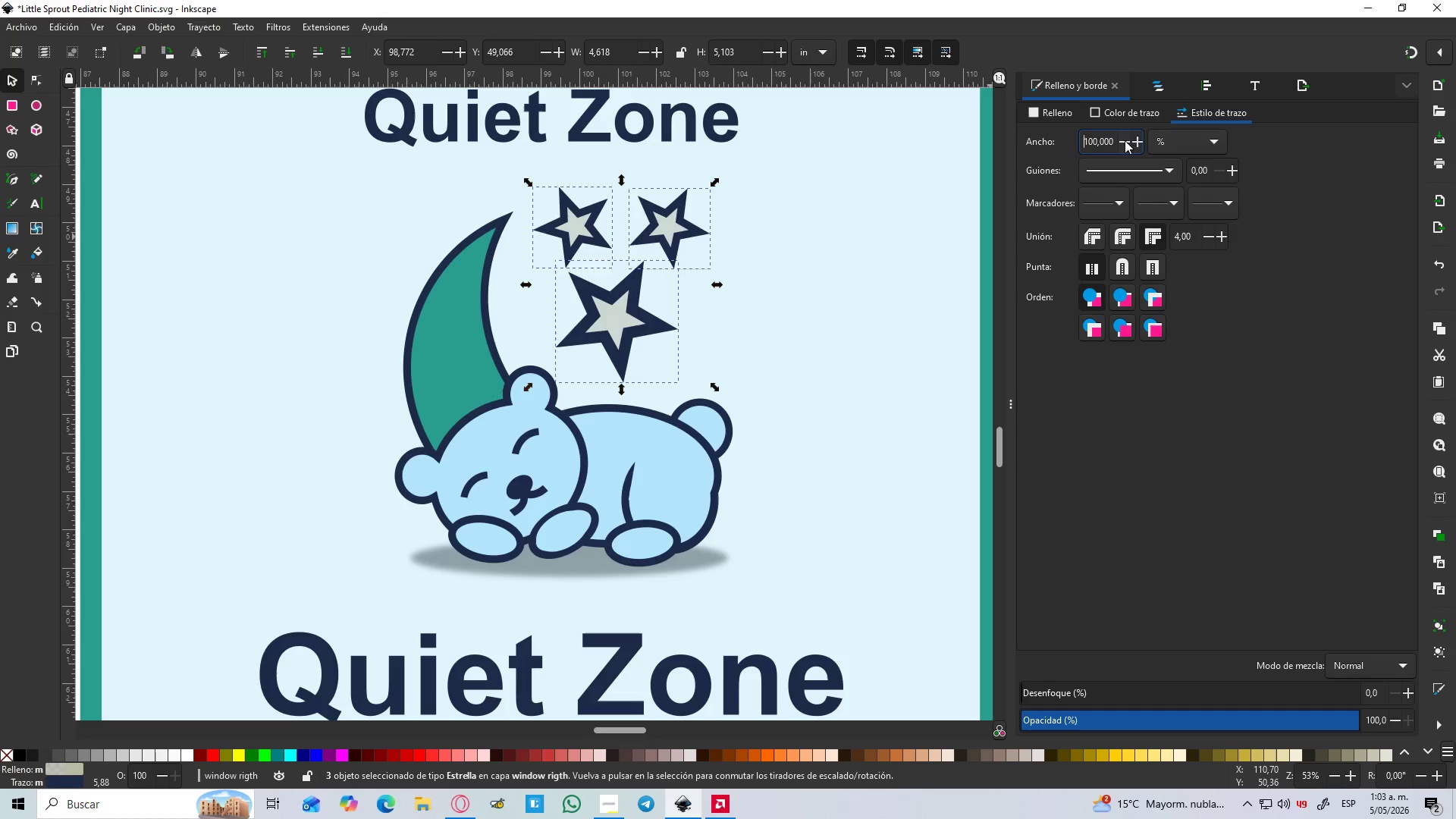 
triple_click([1125, 140])
 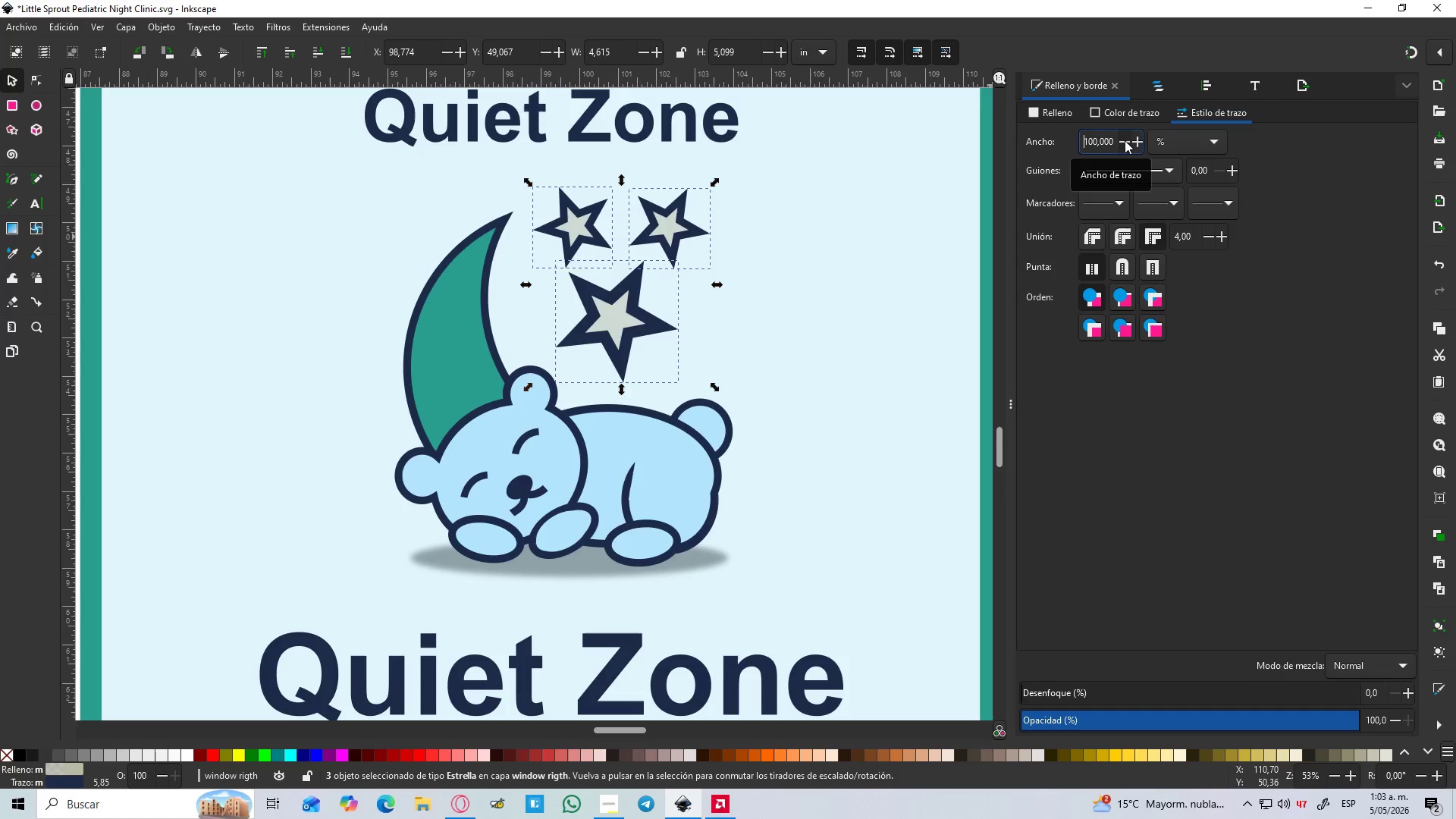 
triple_click([1125, 140])
 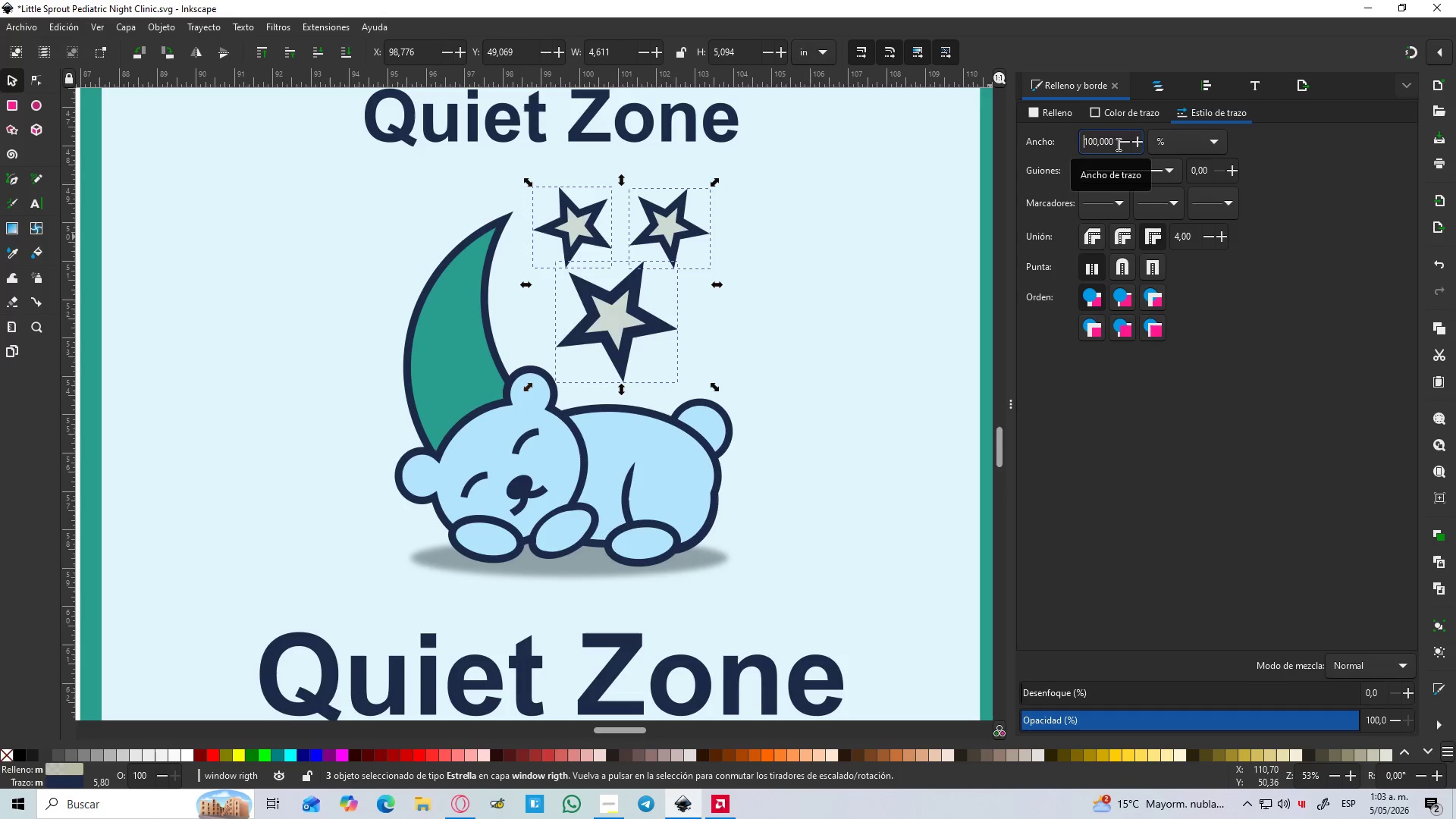 
left_click_drag(start_coordinate=[1117, 144], to_coordinate=[1059, 140])
 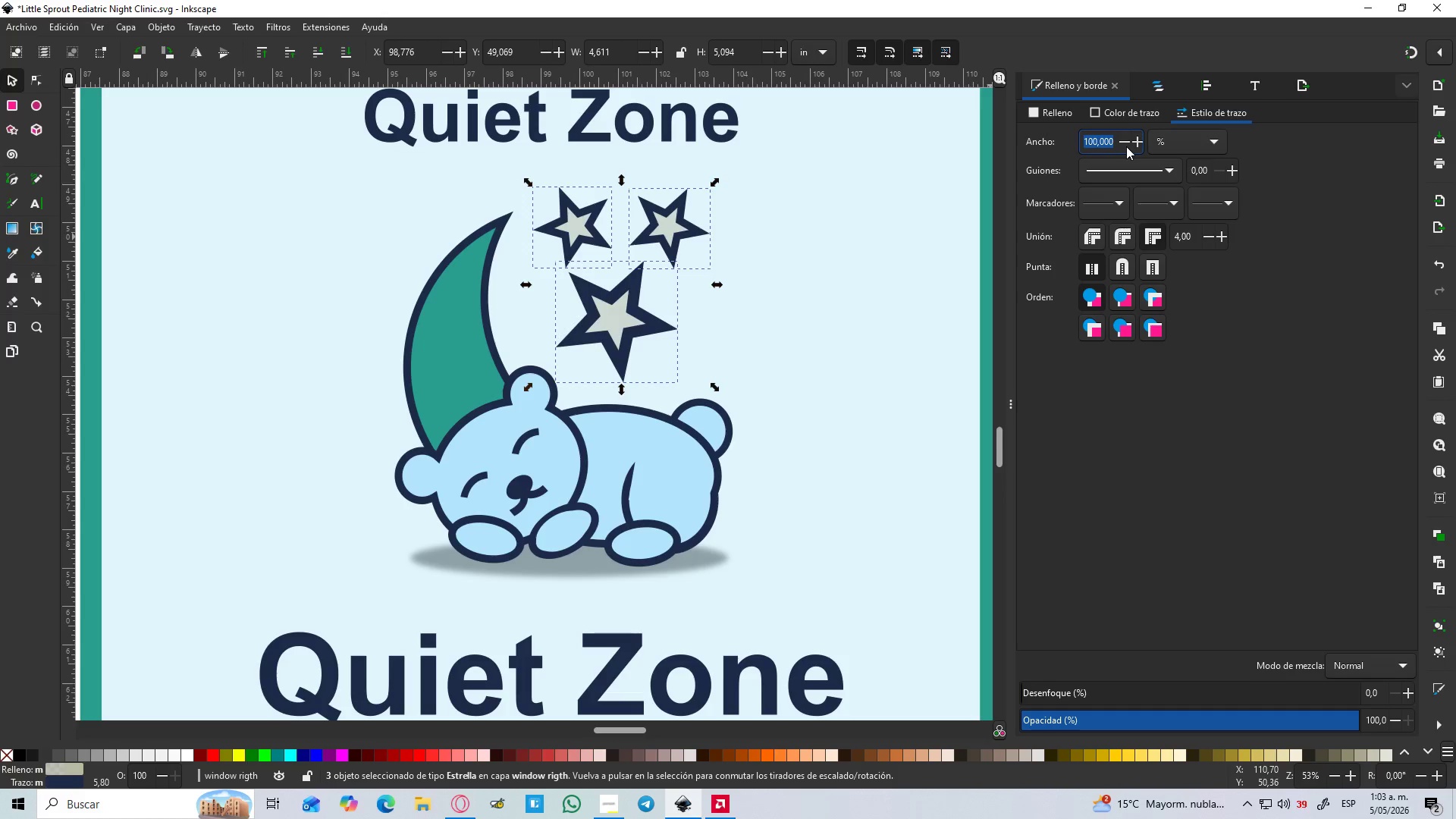 
left_click([1128, 146])
 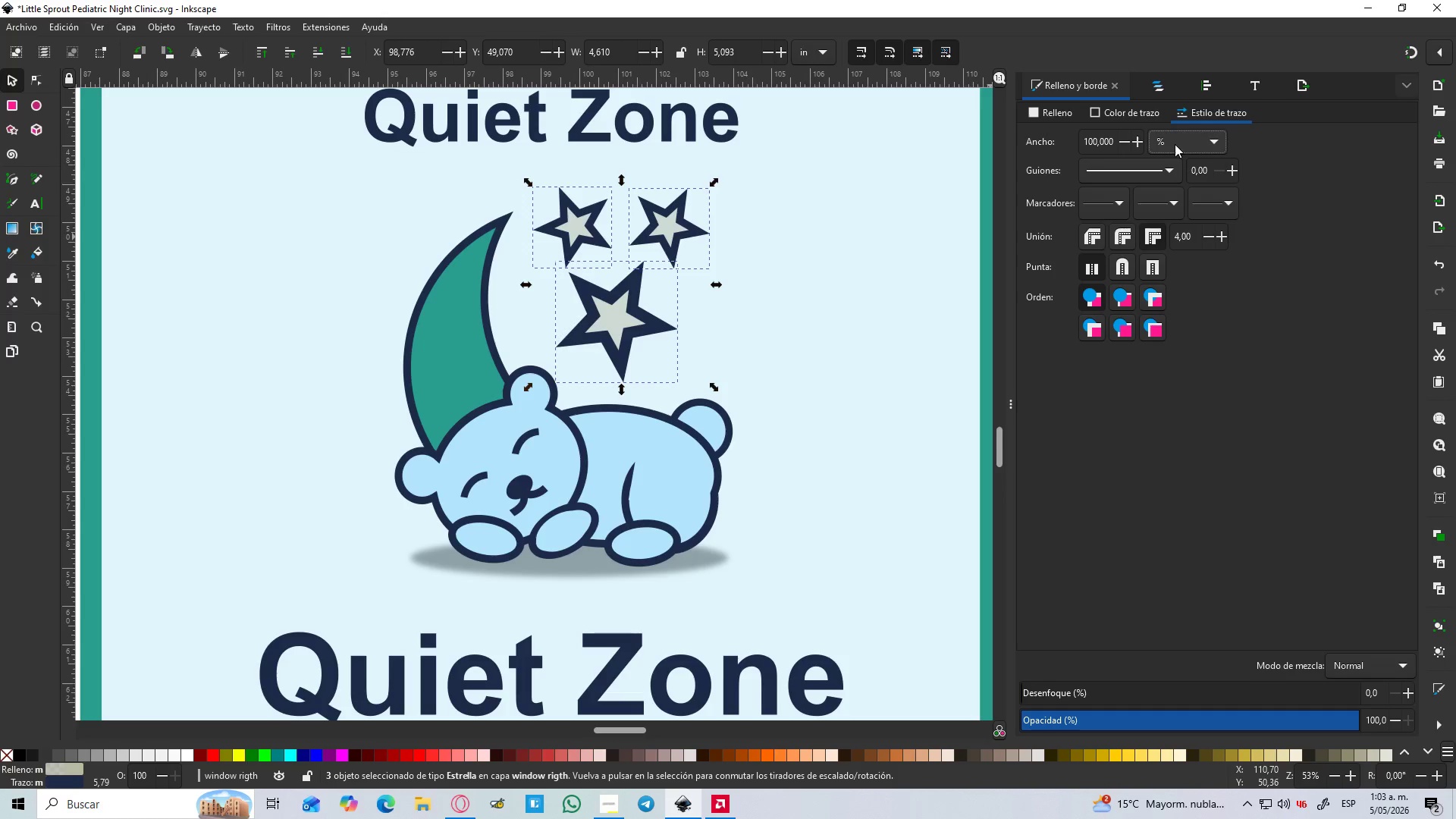 
triple_click([1176, 139])
 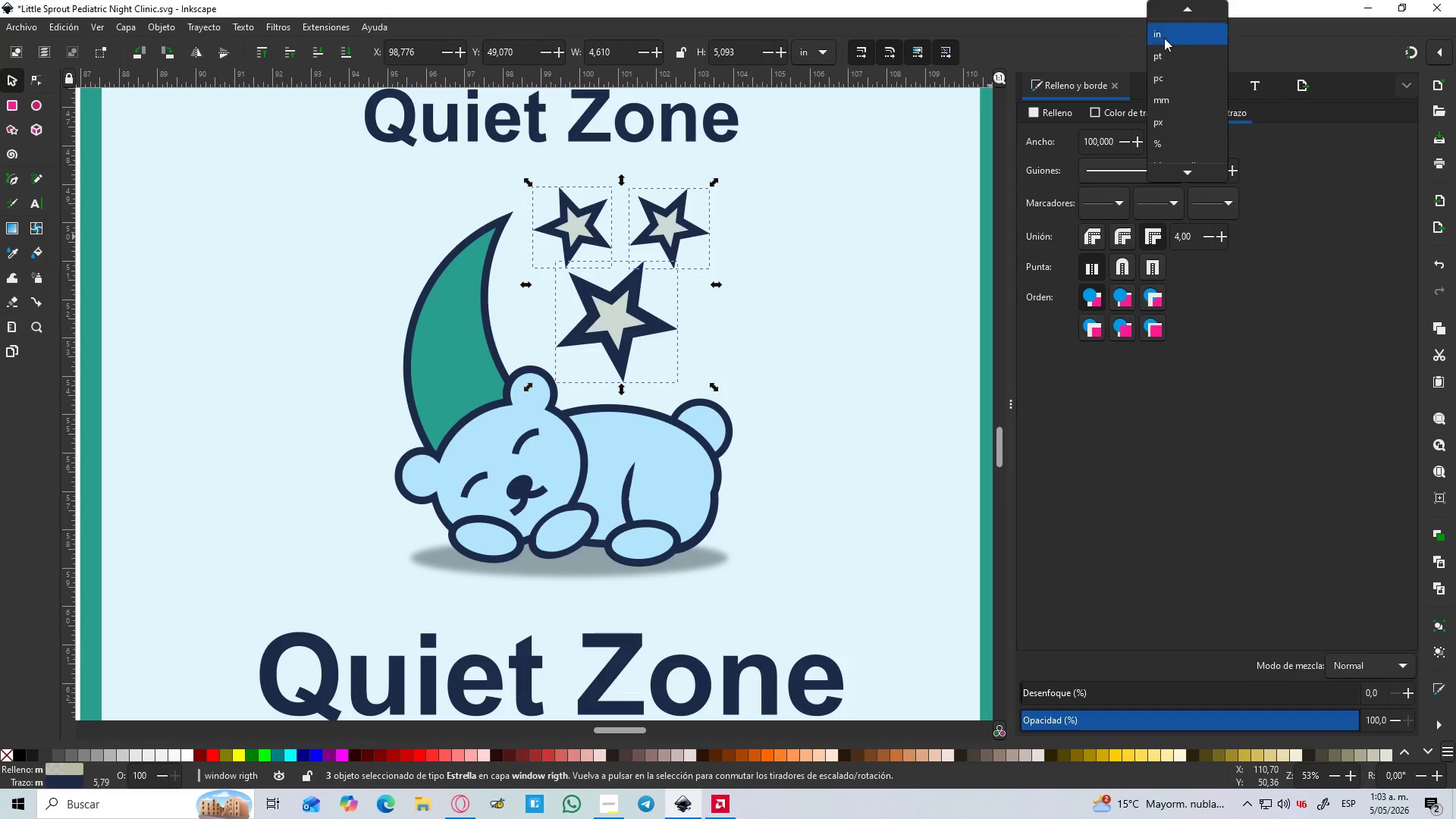 
left_click([1165, 32])
 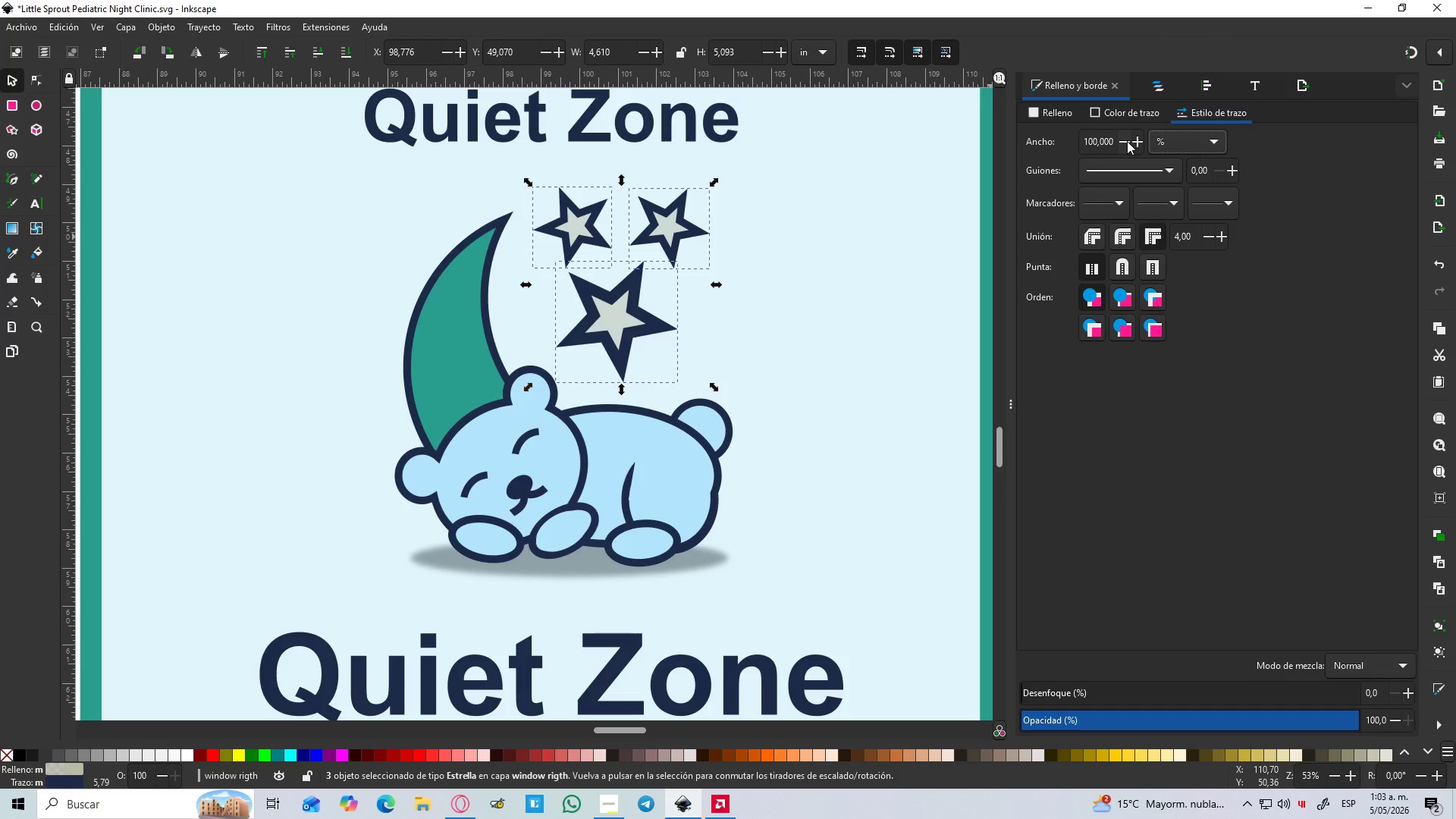 
double_click([1125, 141])
 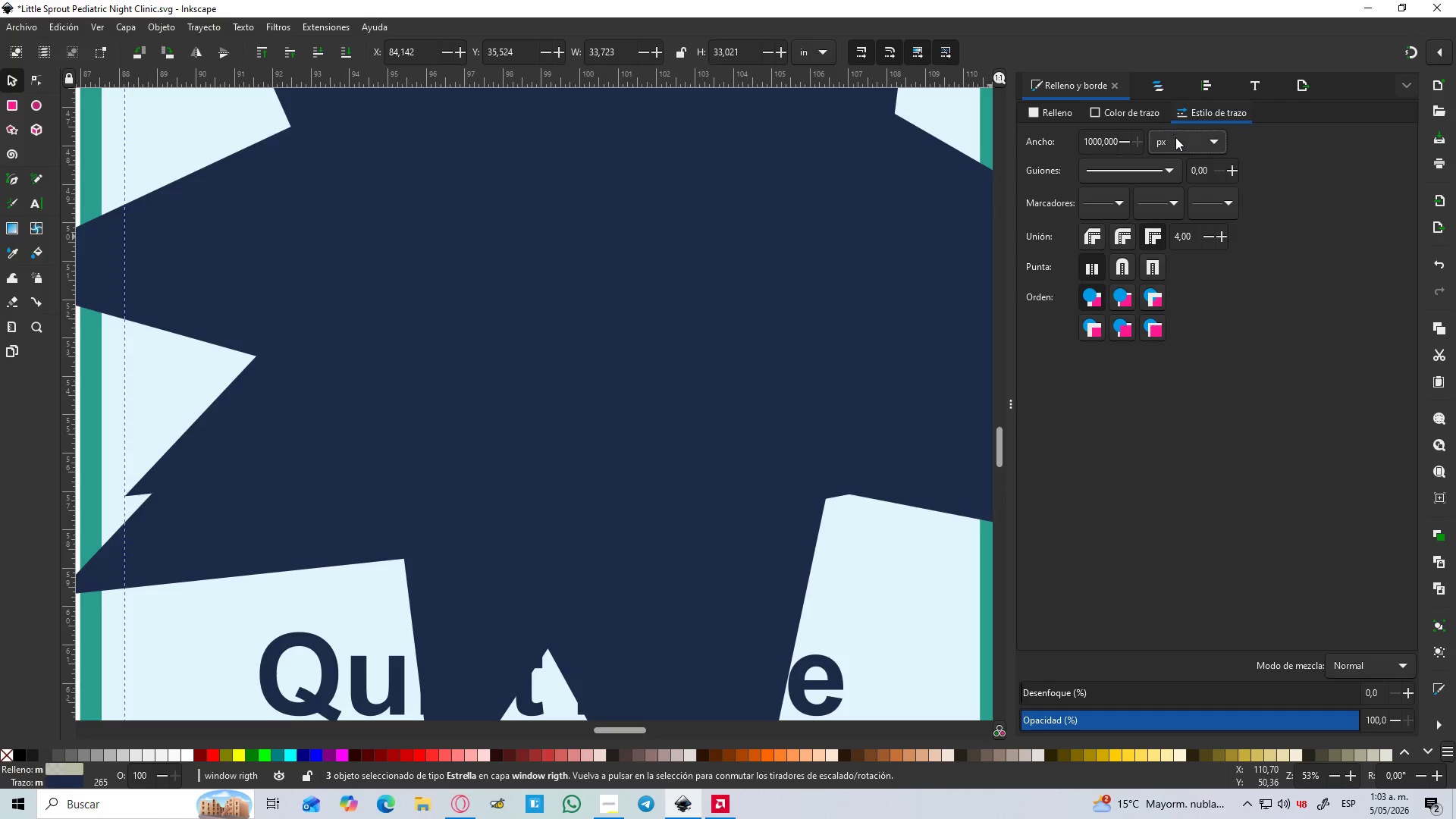 
hold_key(key=ControlLeft, duration=1.02)
scroll: coordinate [679, 313], scroll_direction: down, amount: 4.0
 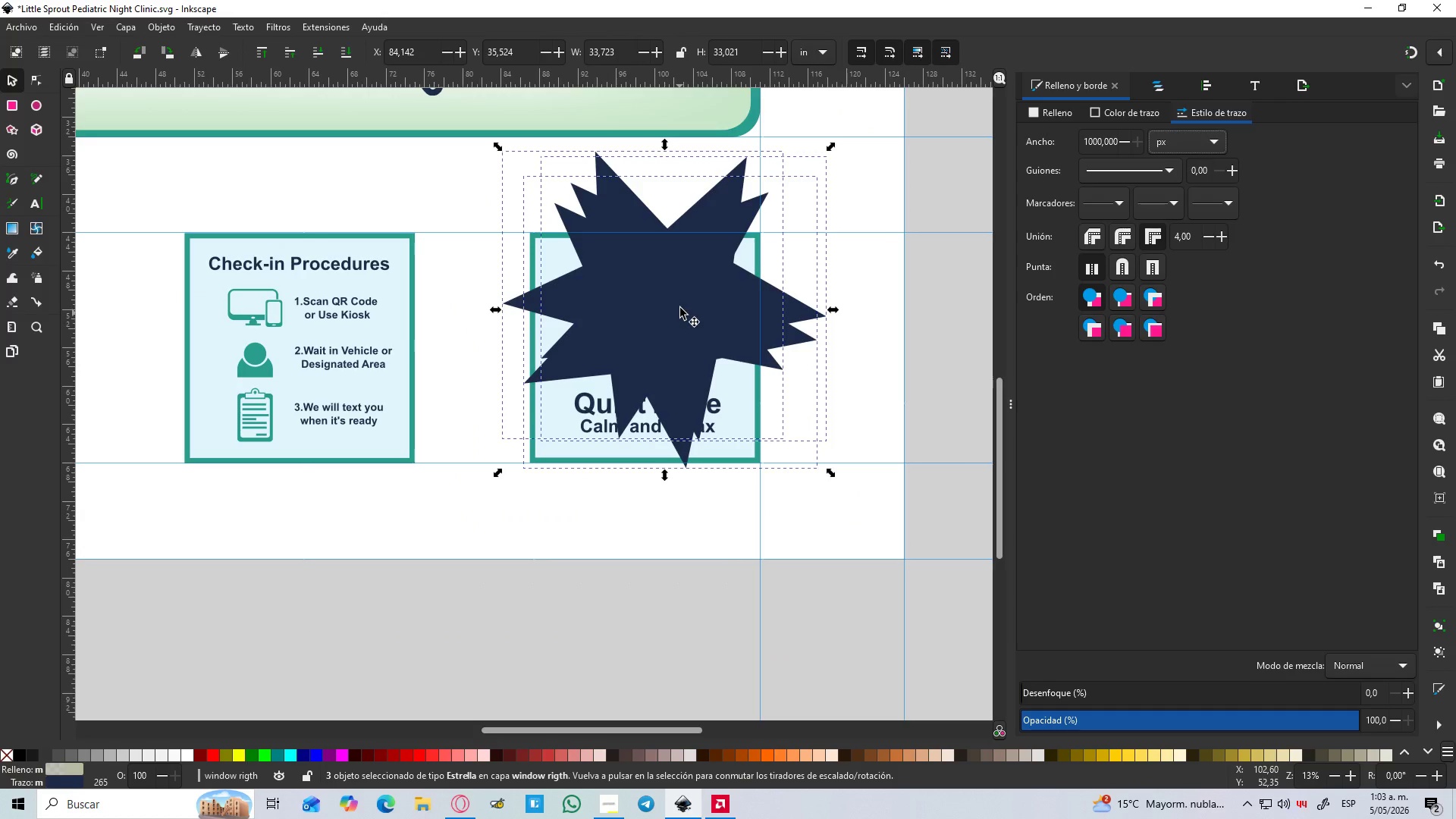 
hold_key(key=ControlLeft, duration=0.53)
scroll: coordinate [700, 295], scroll_direction: up, amount: 2.0
 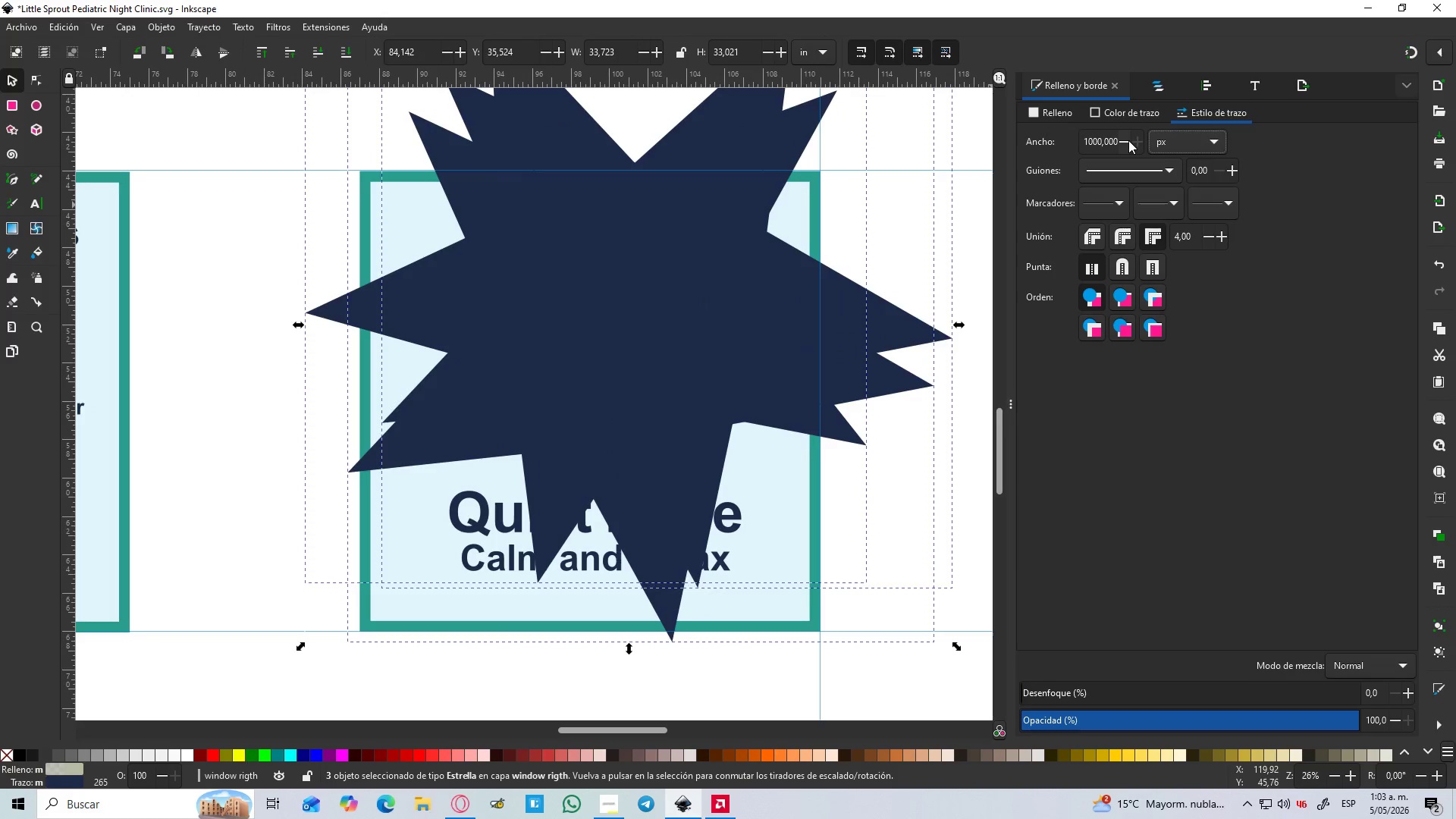 
left_click([1176, 141])
 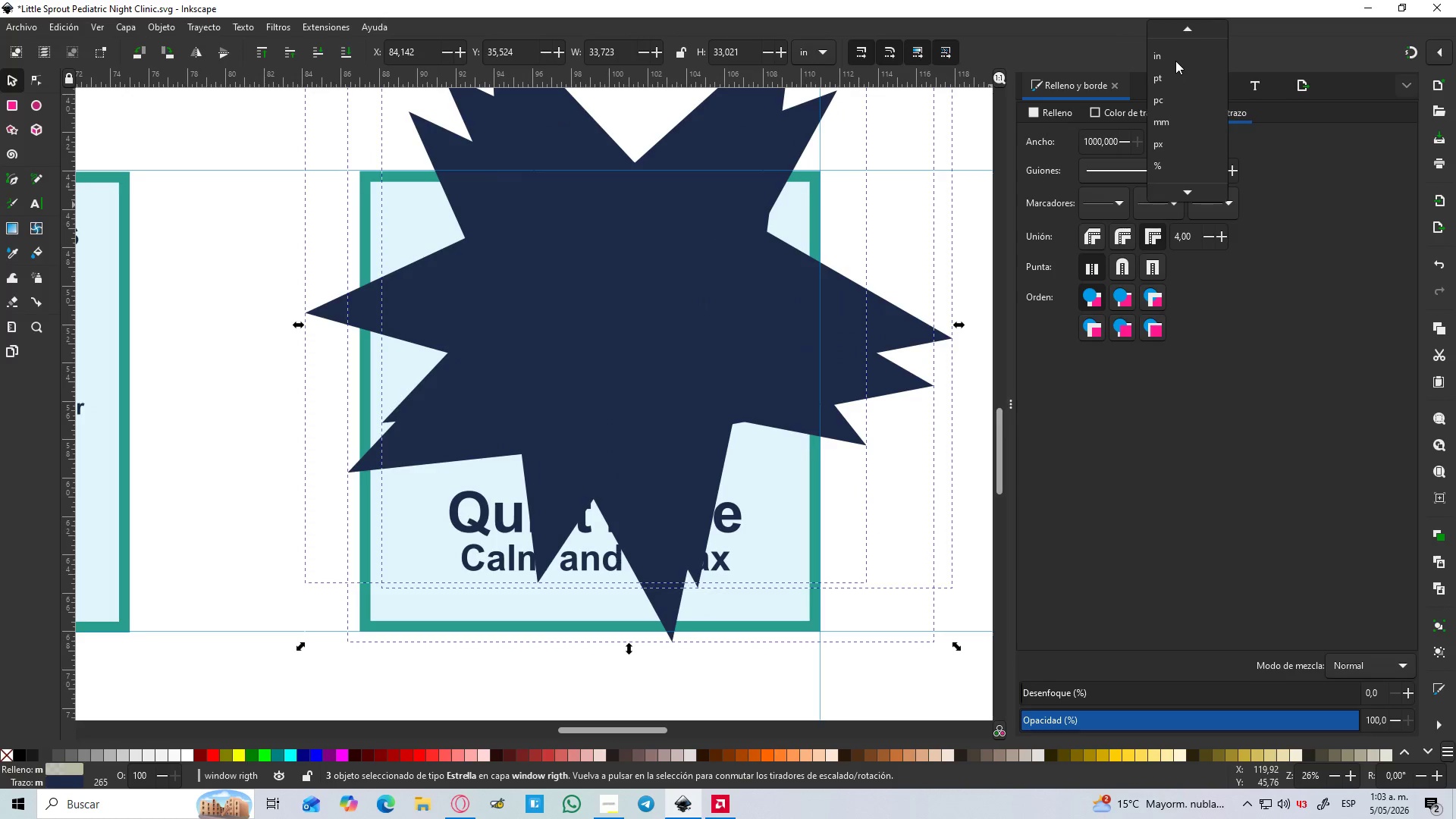 
left_click([1175, 60])
 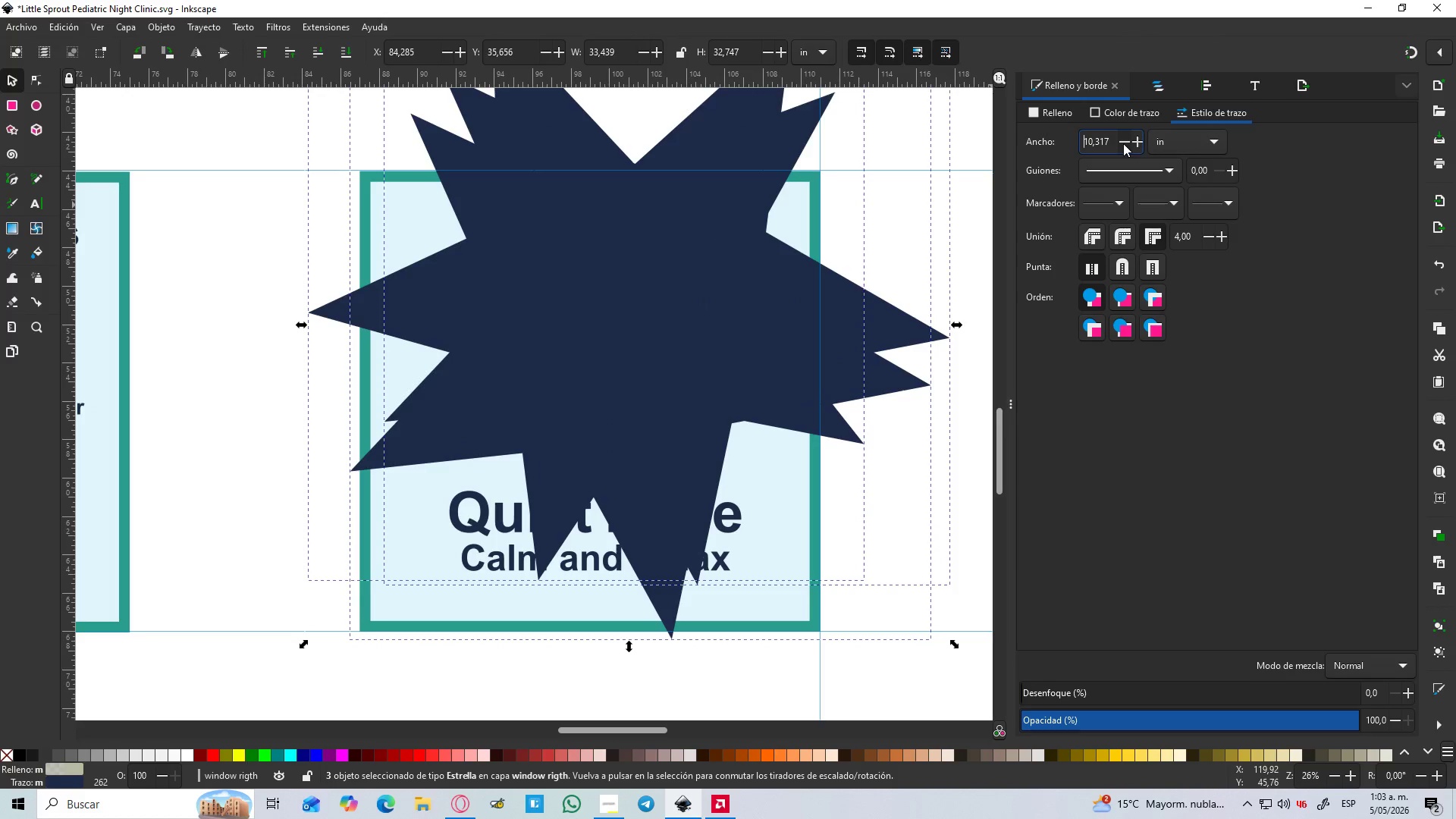 
left_click([1123, 143])
 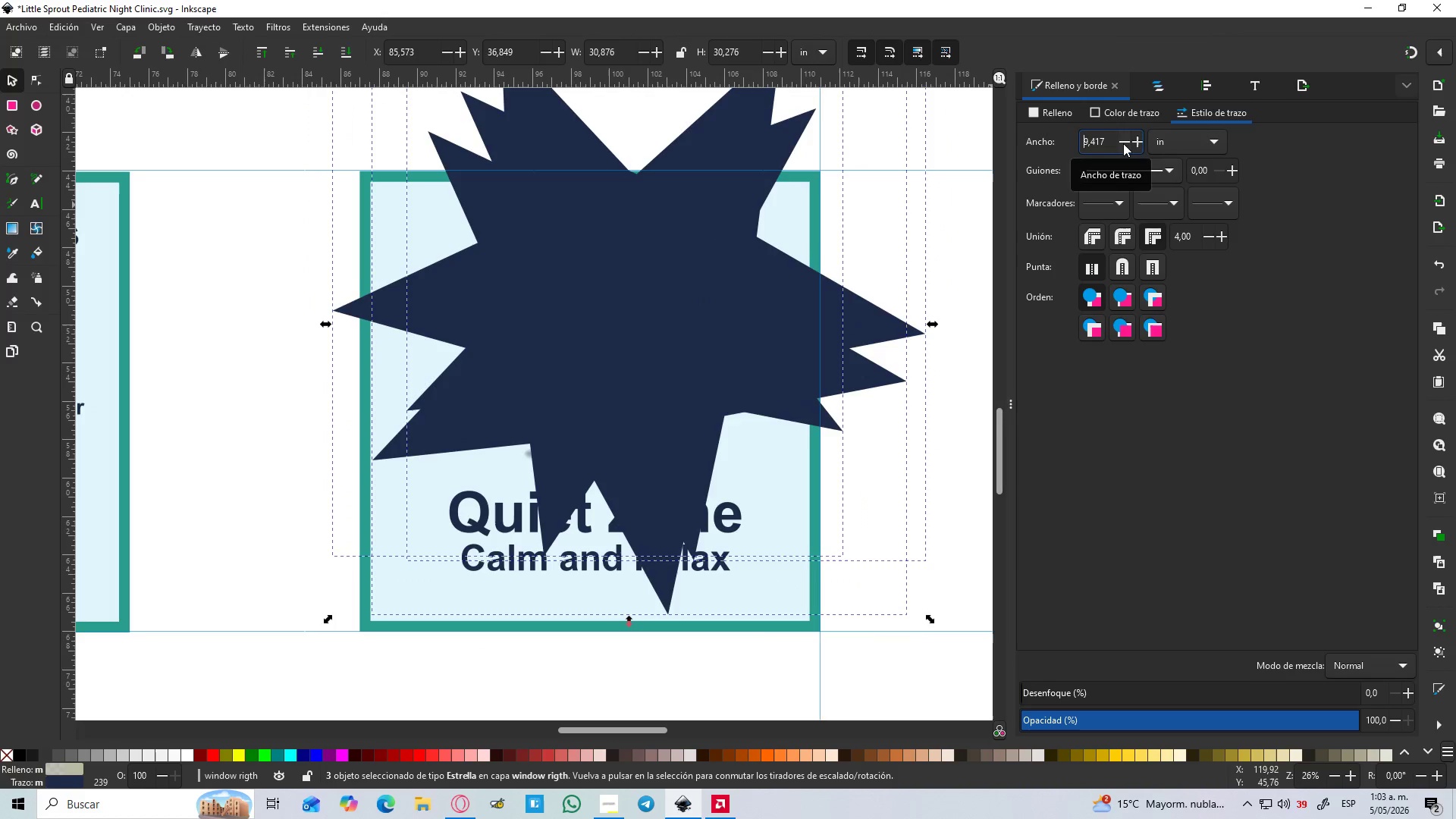 
left_click([1123, 143])
 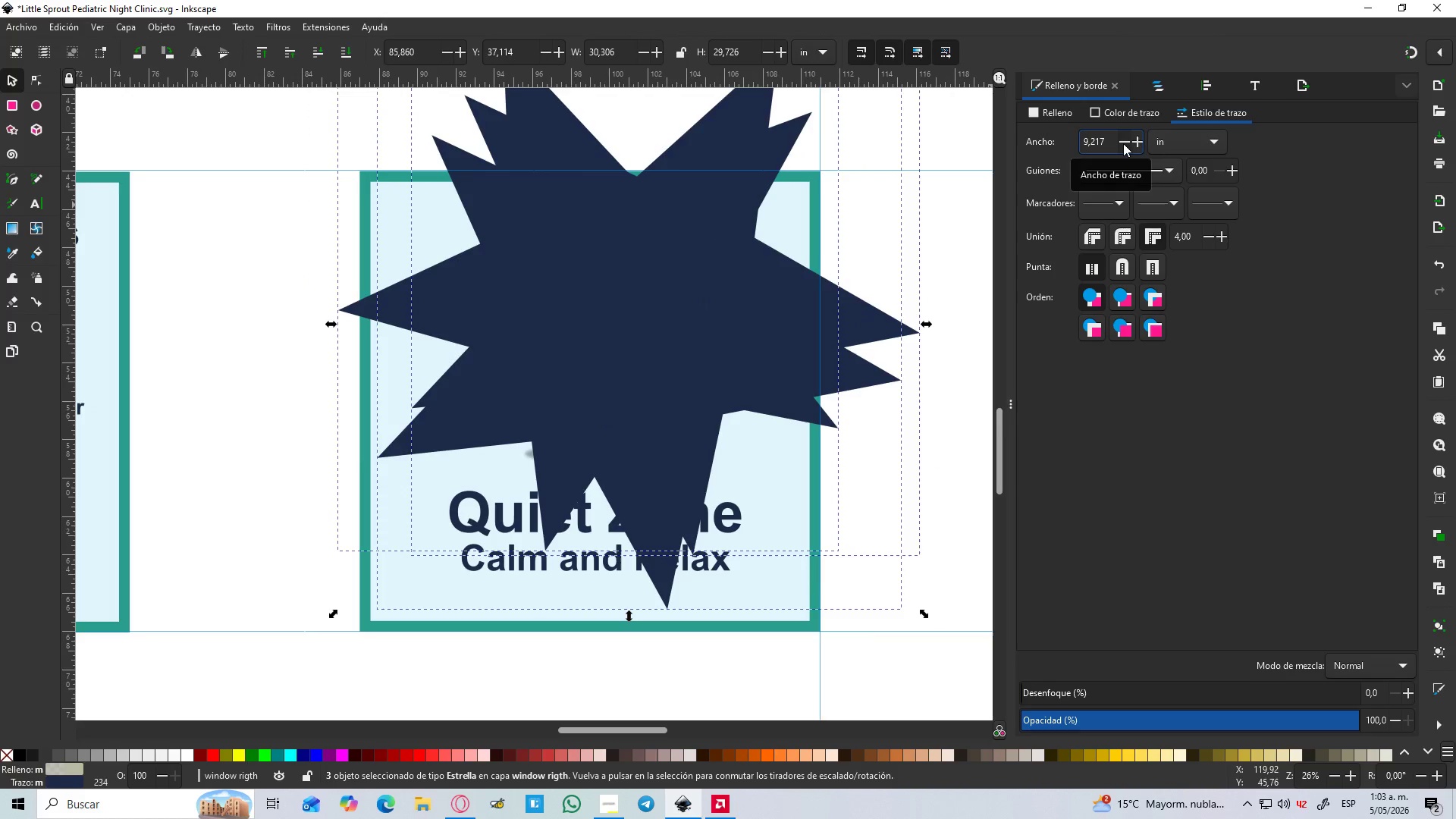 
double_click([1123, 143])
 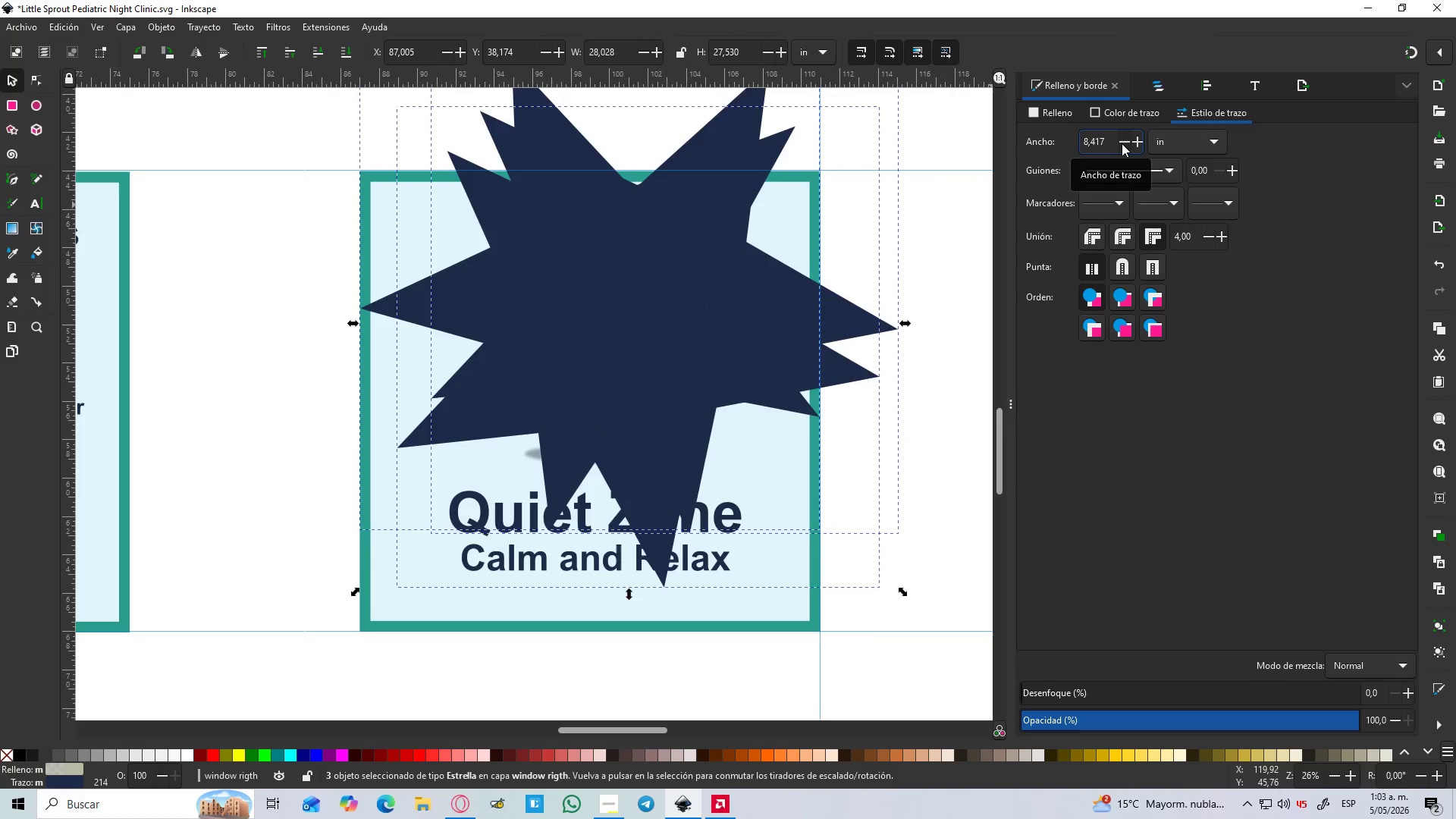 
double_click([1122, 143])
 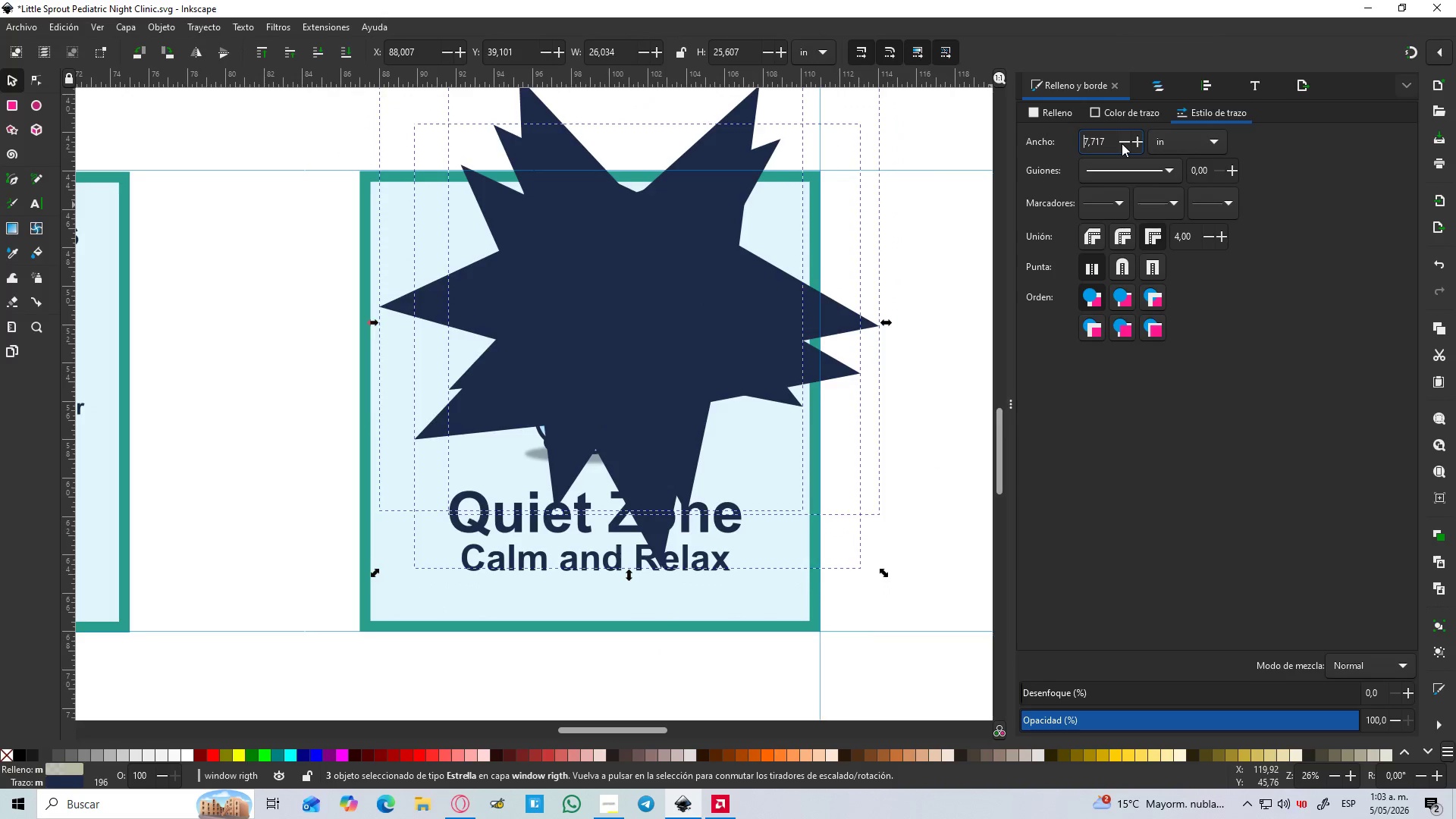 
triple_click([1122, 143])
 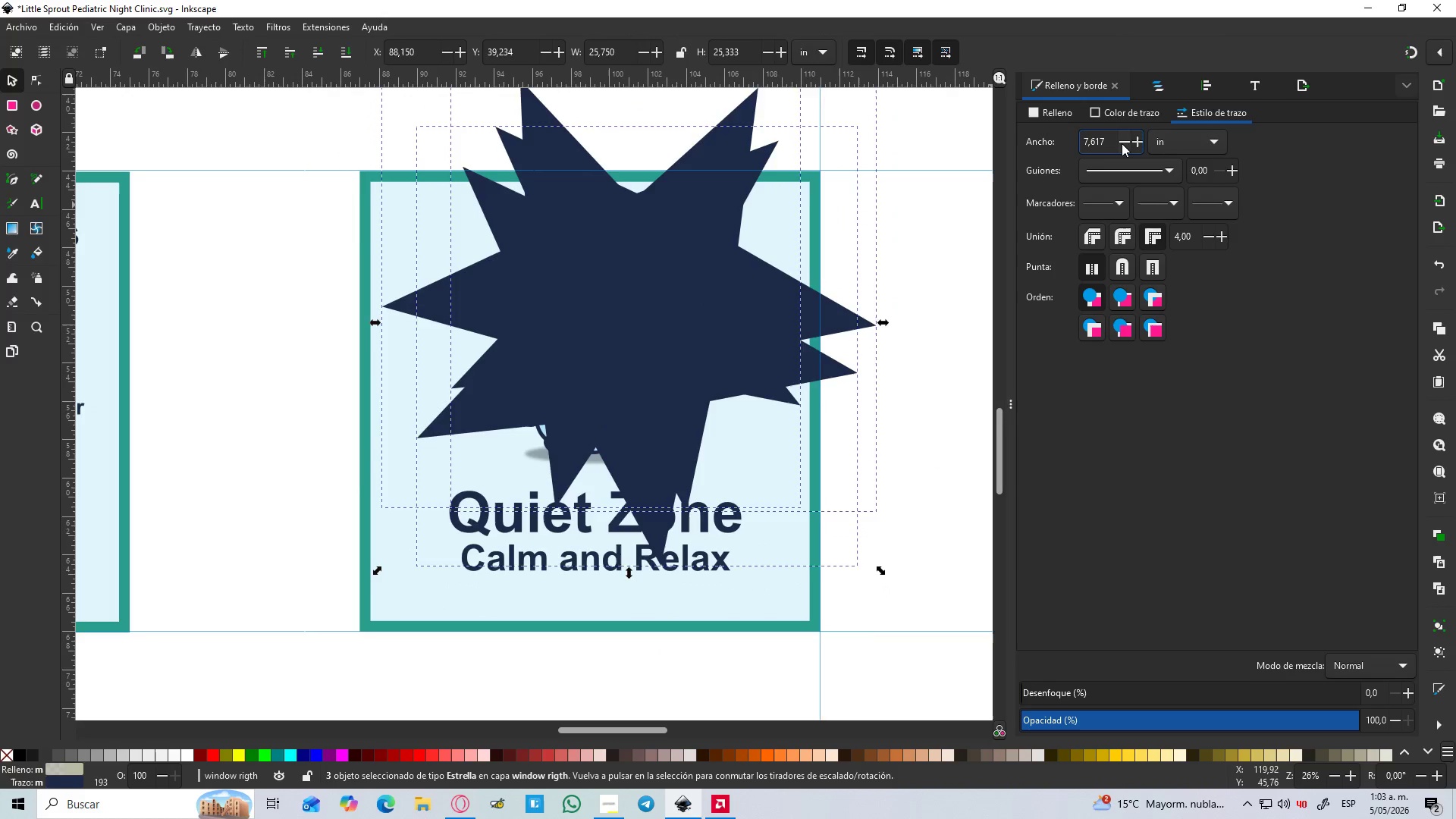 
triple_click([1122, 143])
 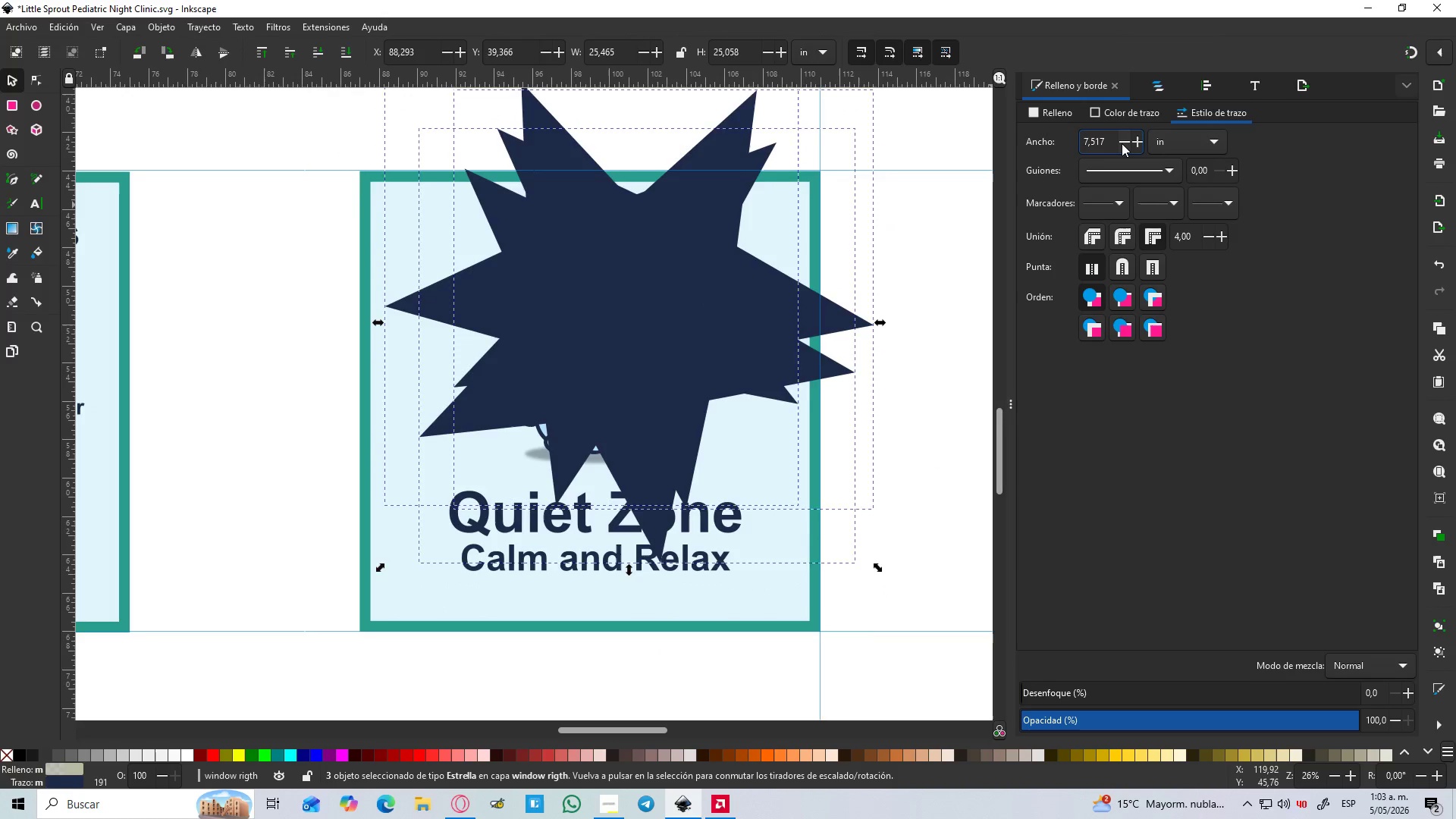 
triple_click([1122, 143])
 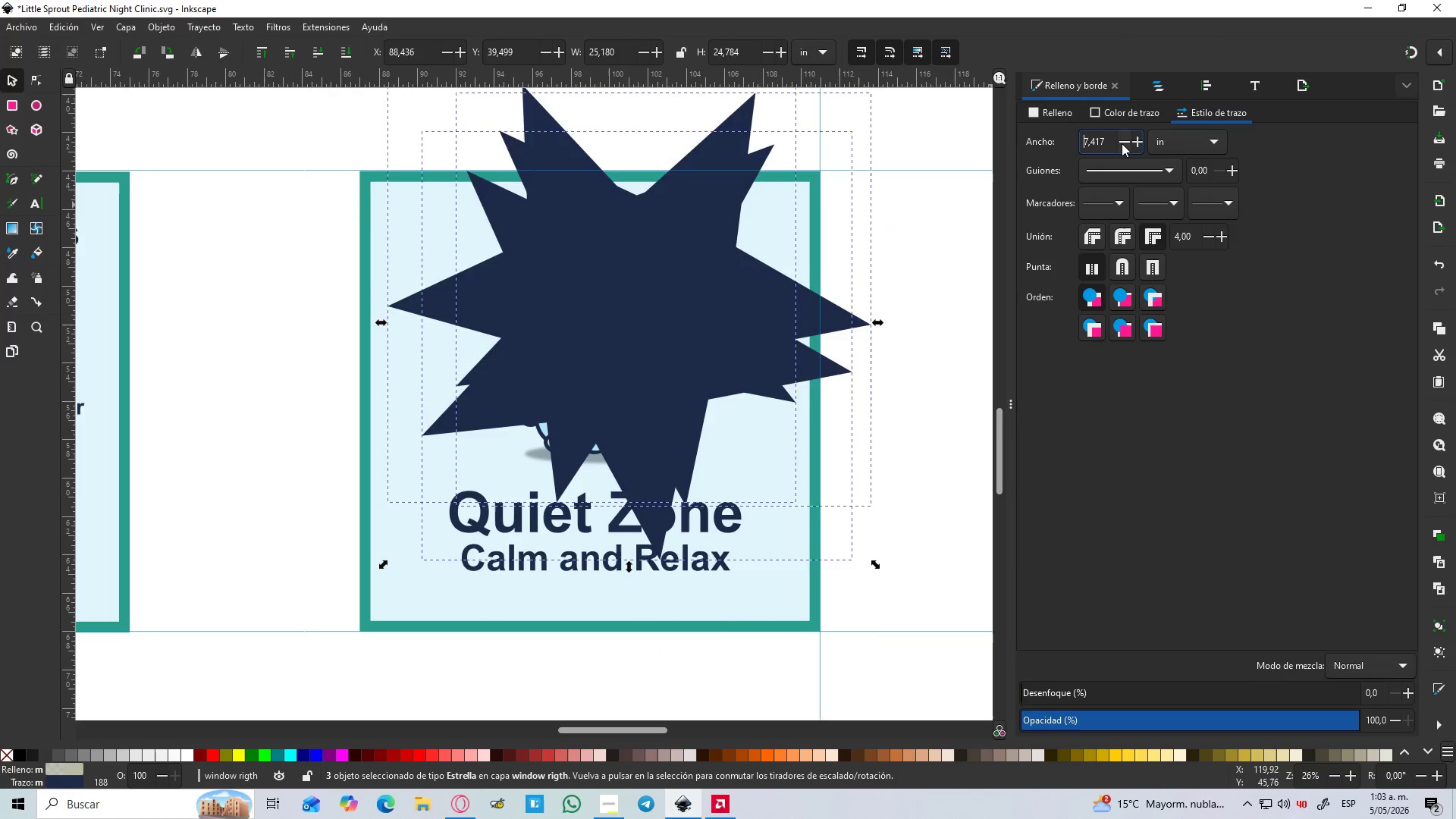 
triple_click([1122, 143])
 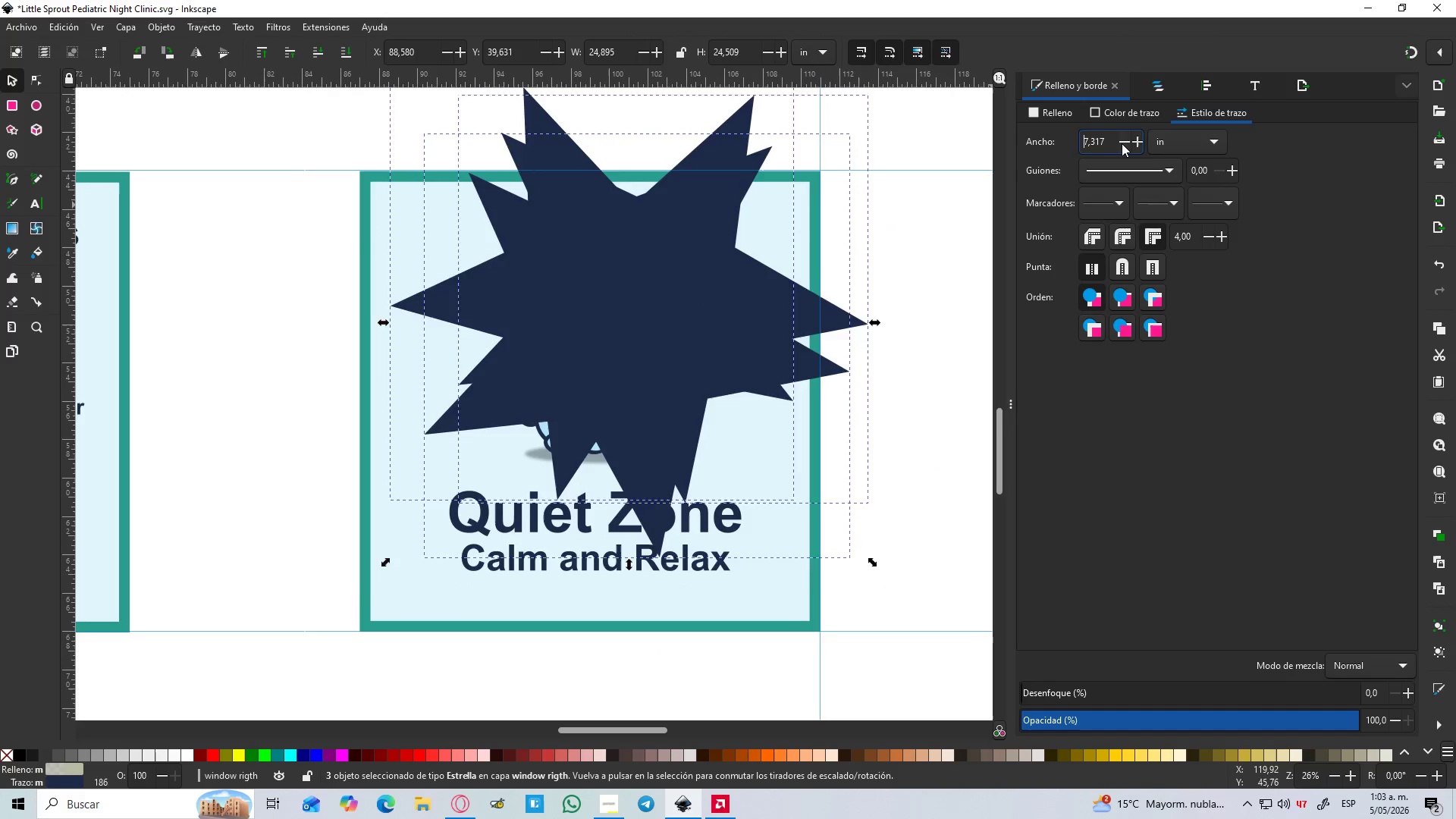 
triple_click([1122, 143])
 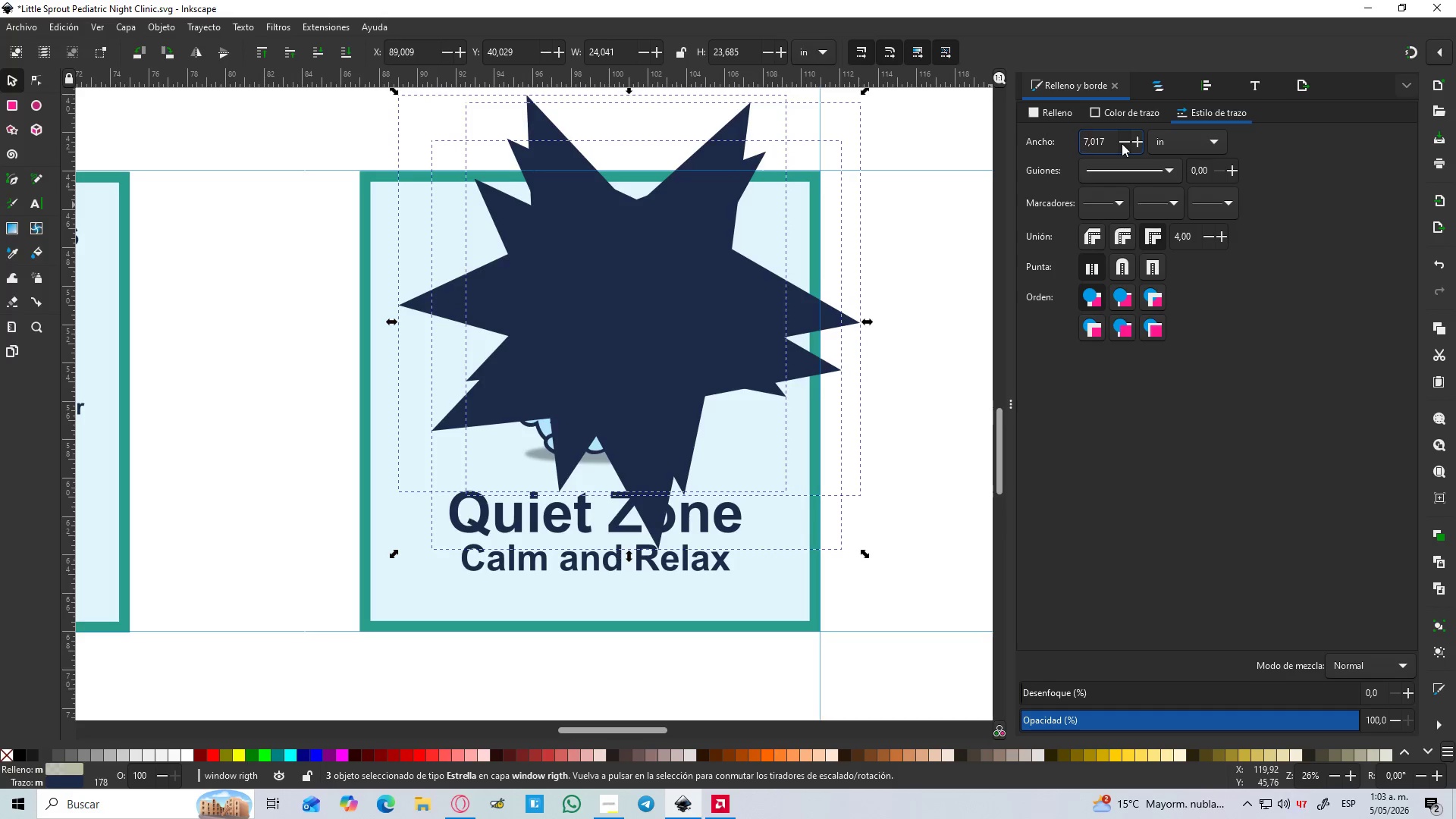 
triple_click([1122, 143])
 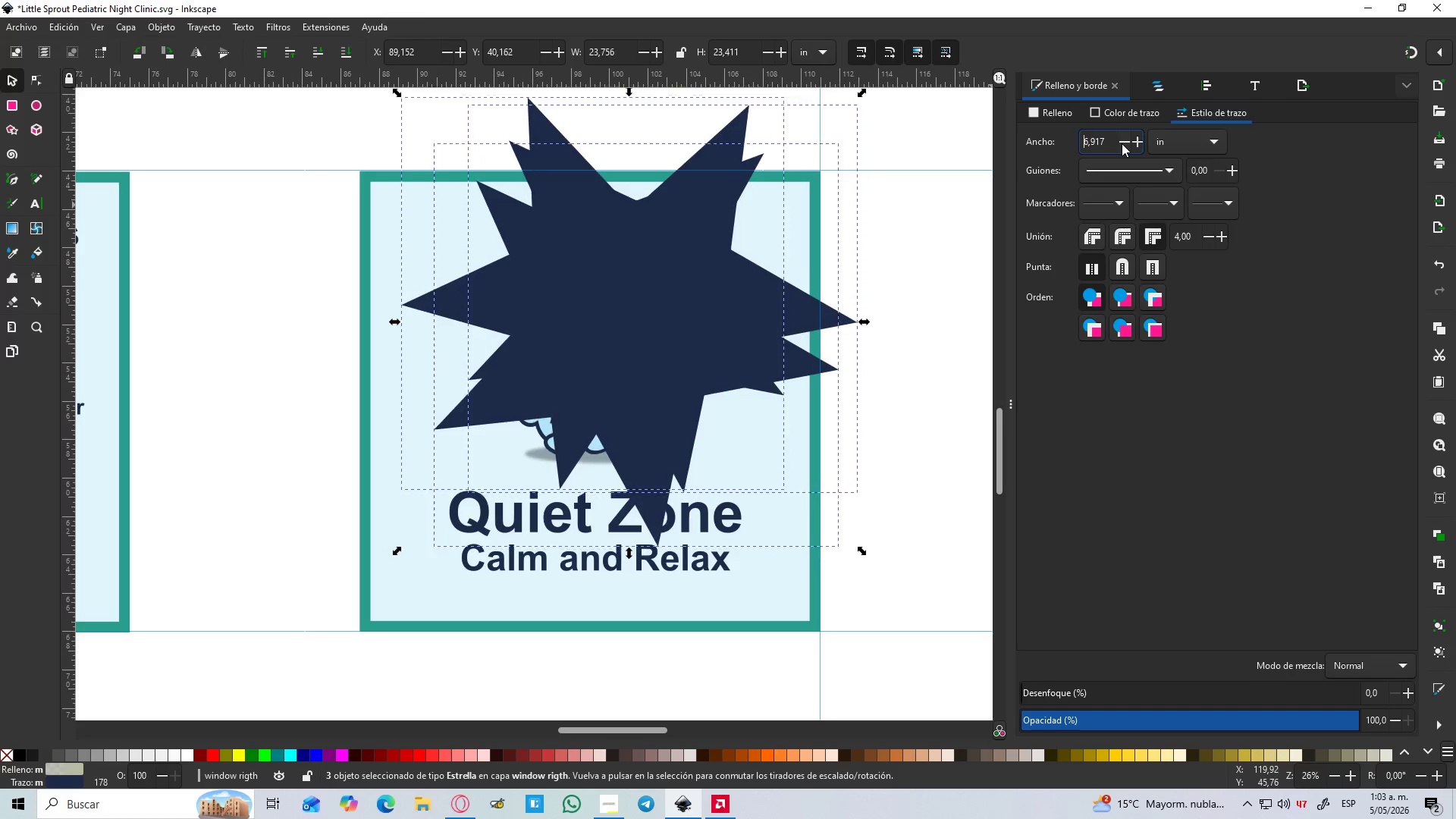 
double_click([1122, 143])
 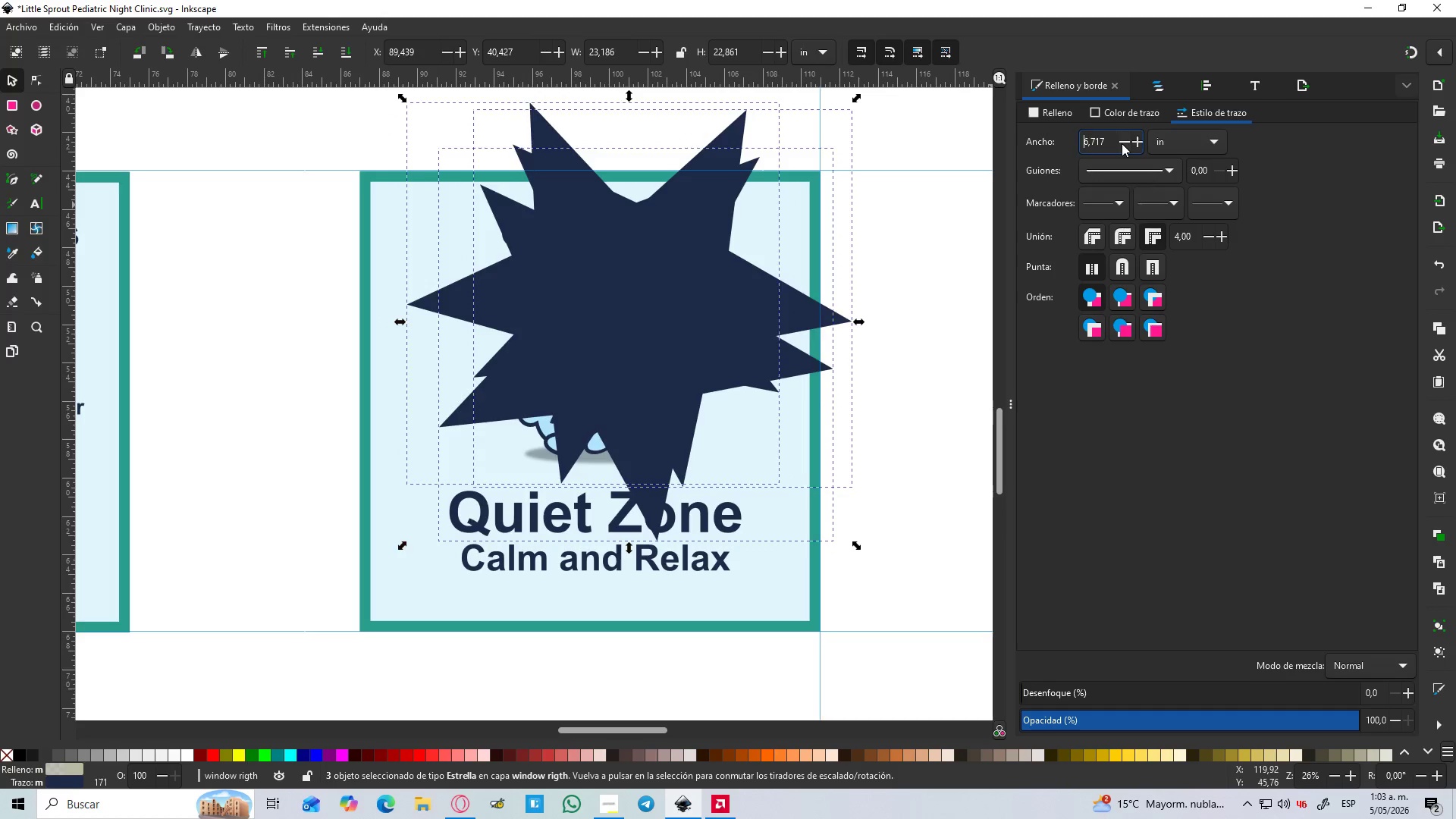 
double_click([1122, 143])
 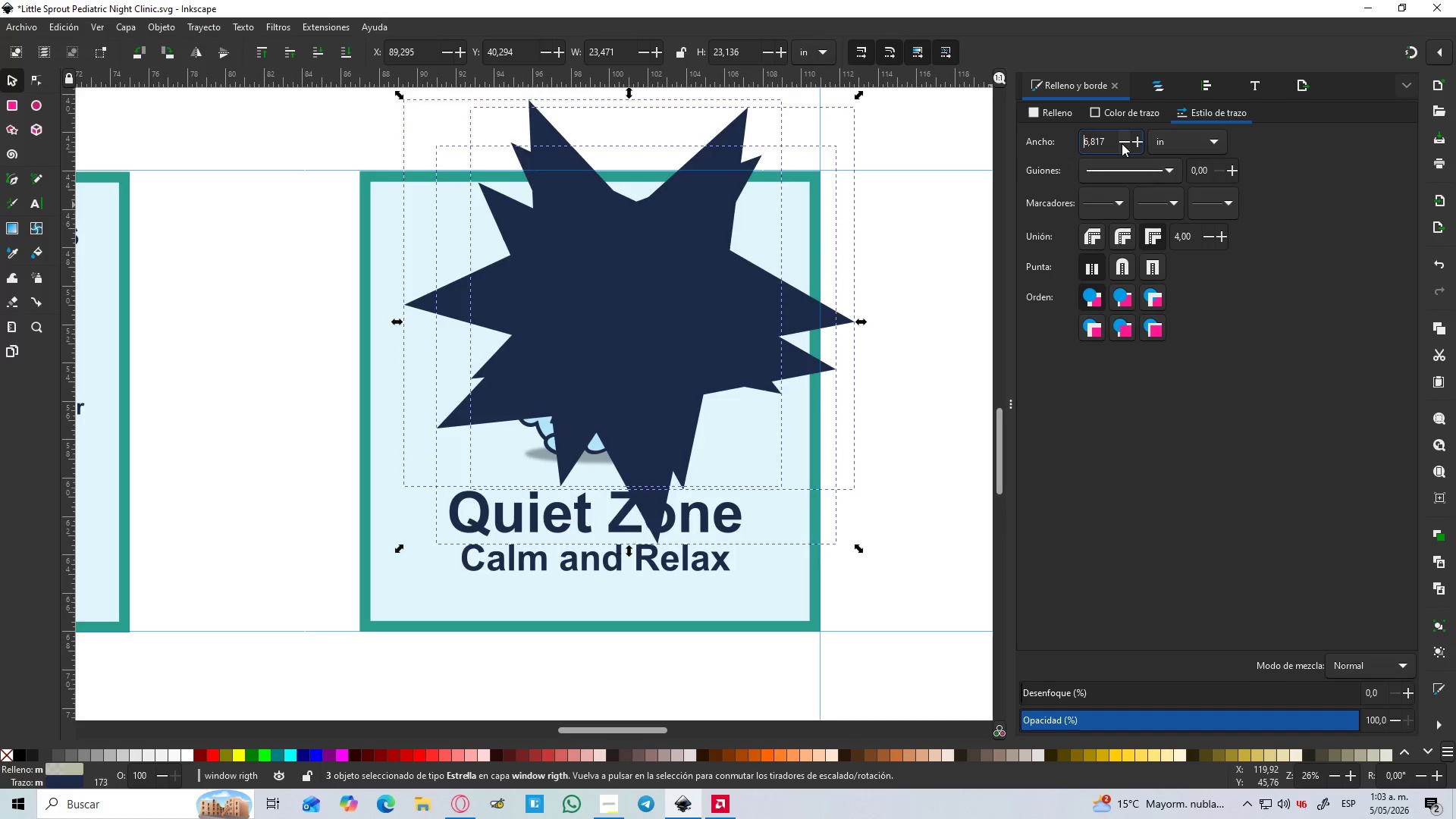 
triple_click([1122, 143])
 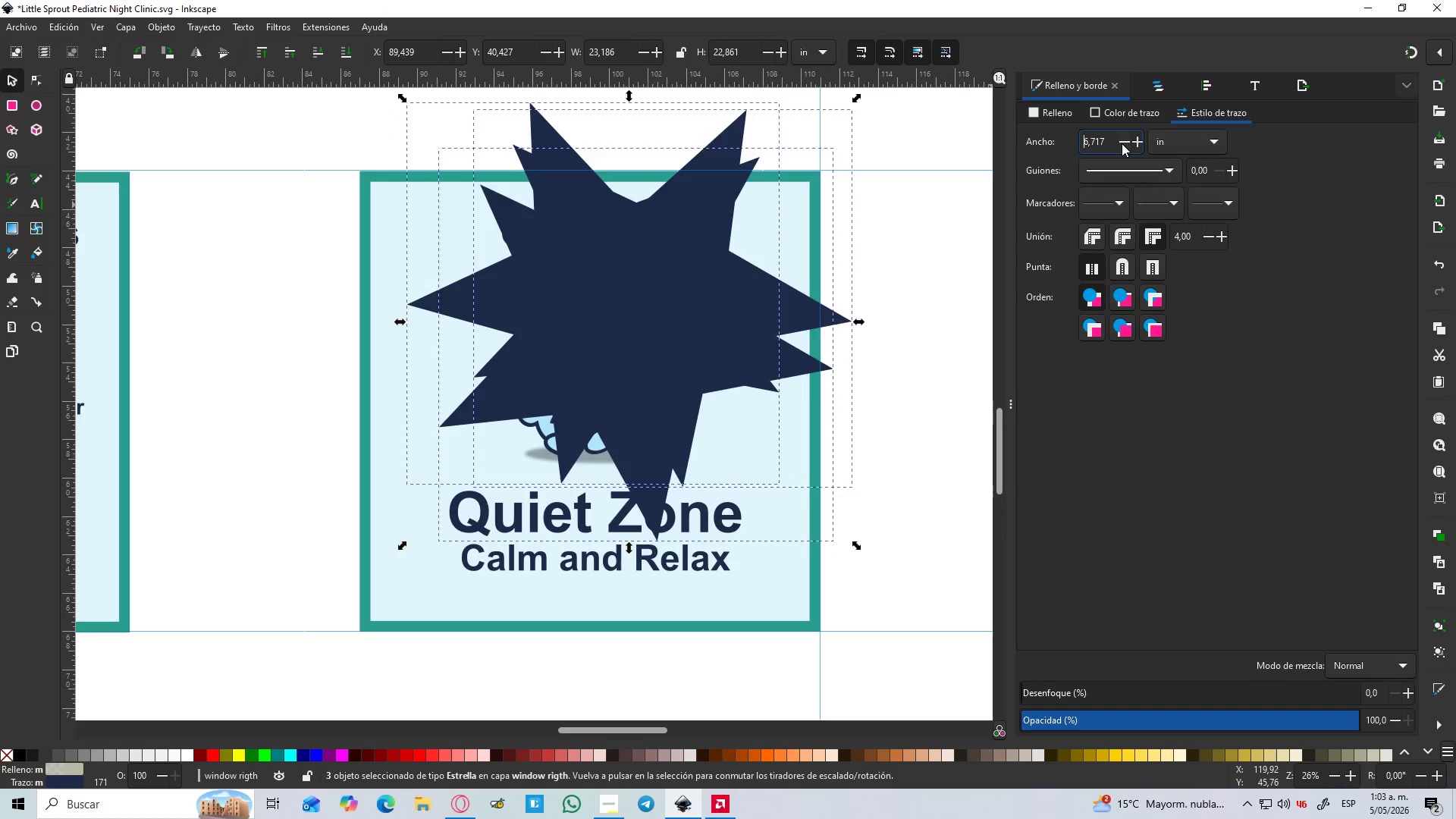 
triple_click([1122, 143])
 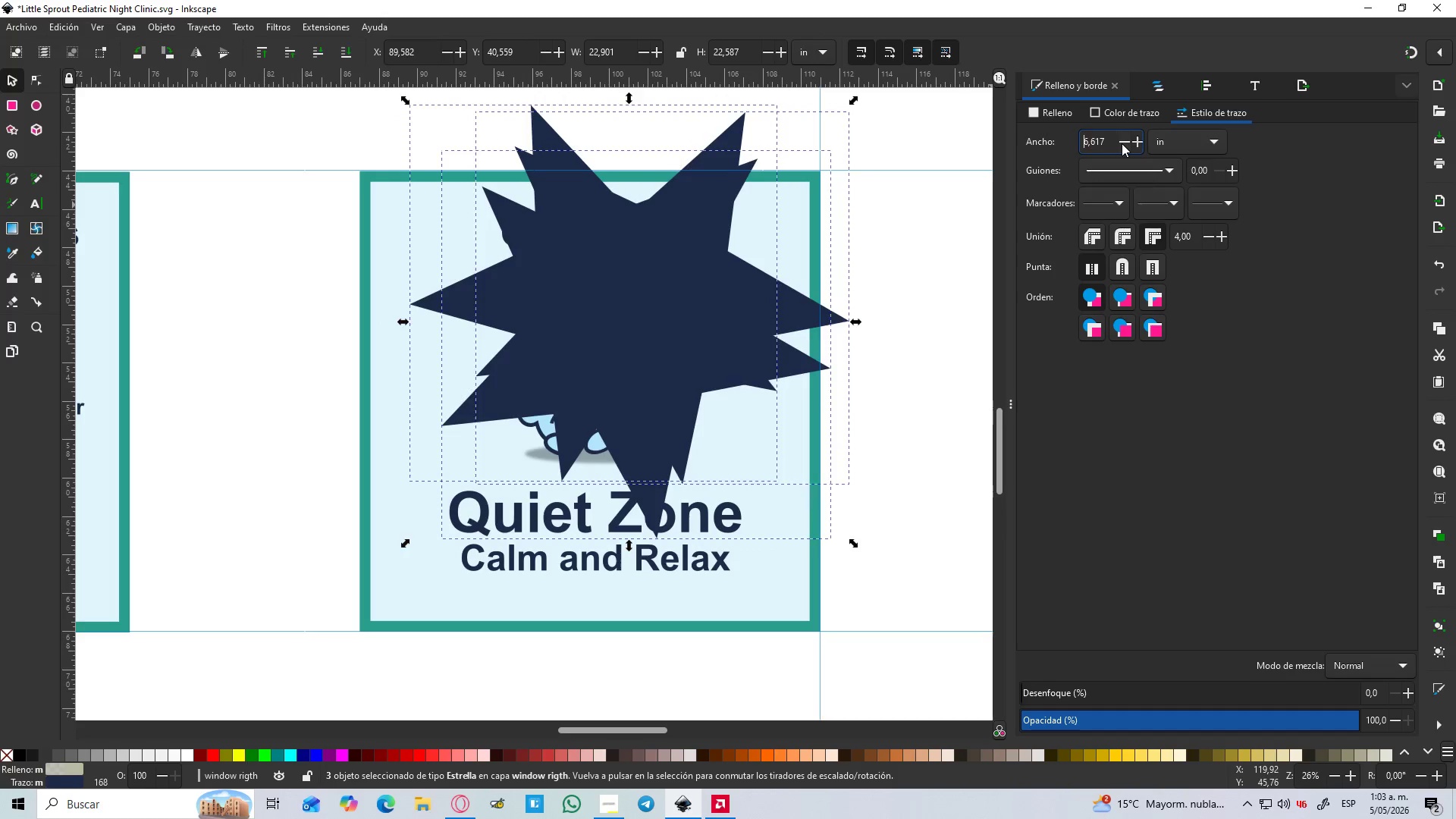 
triple_click([1122, 143])
 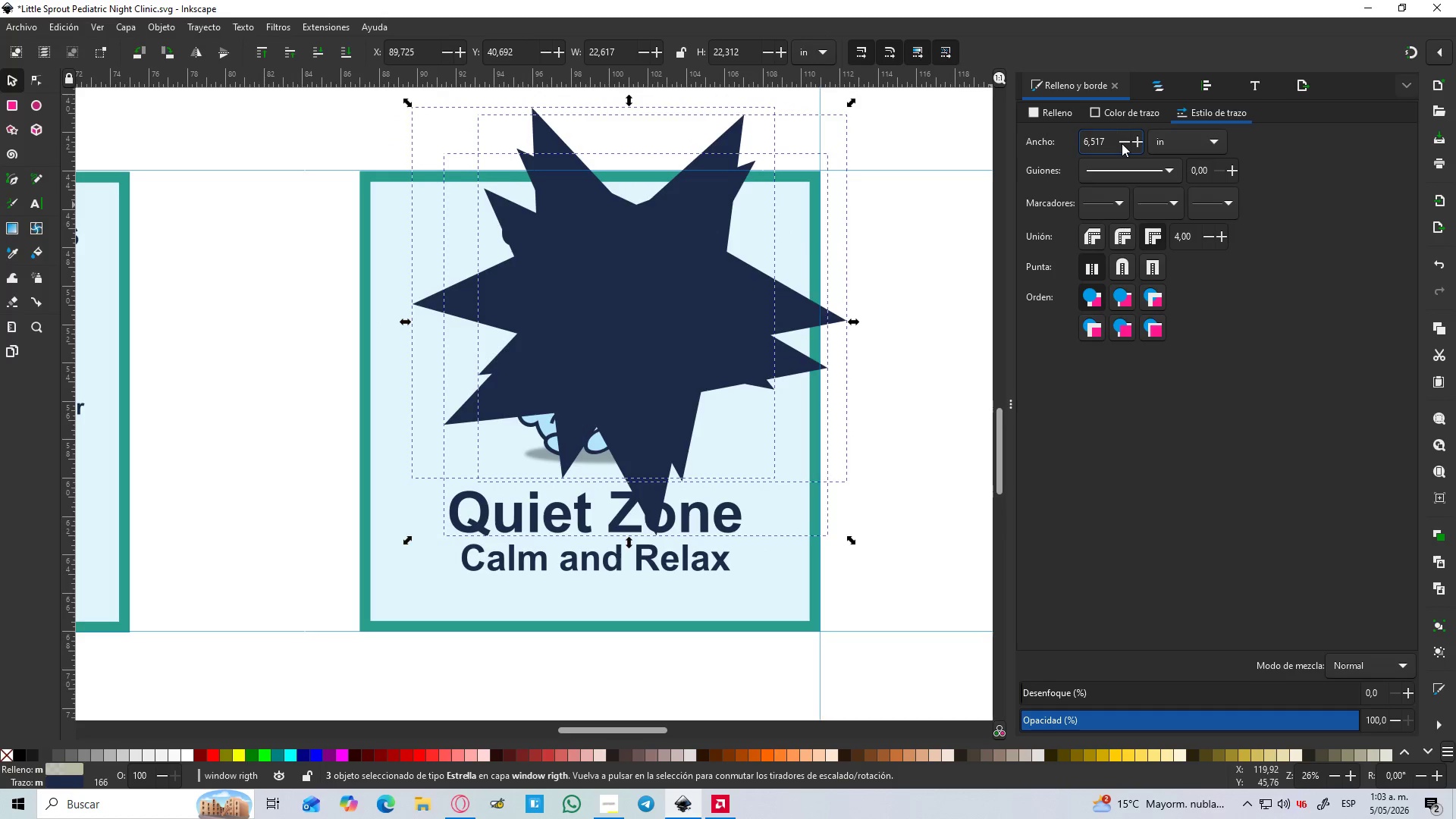 
triple_click([1122, 143])
 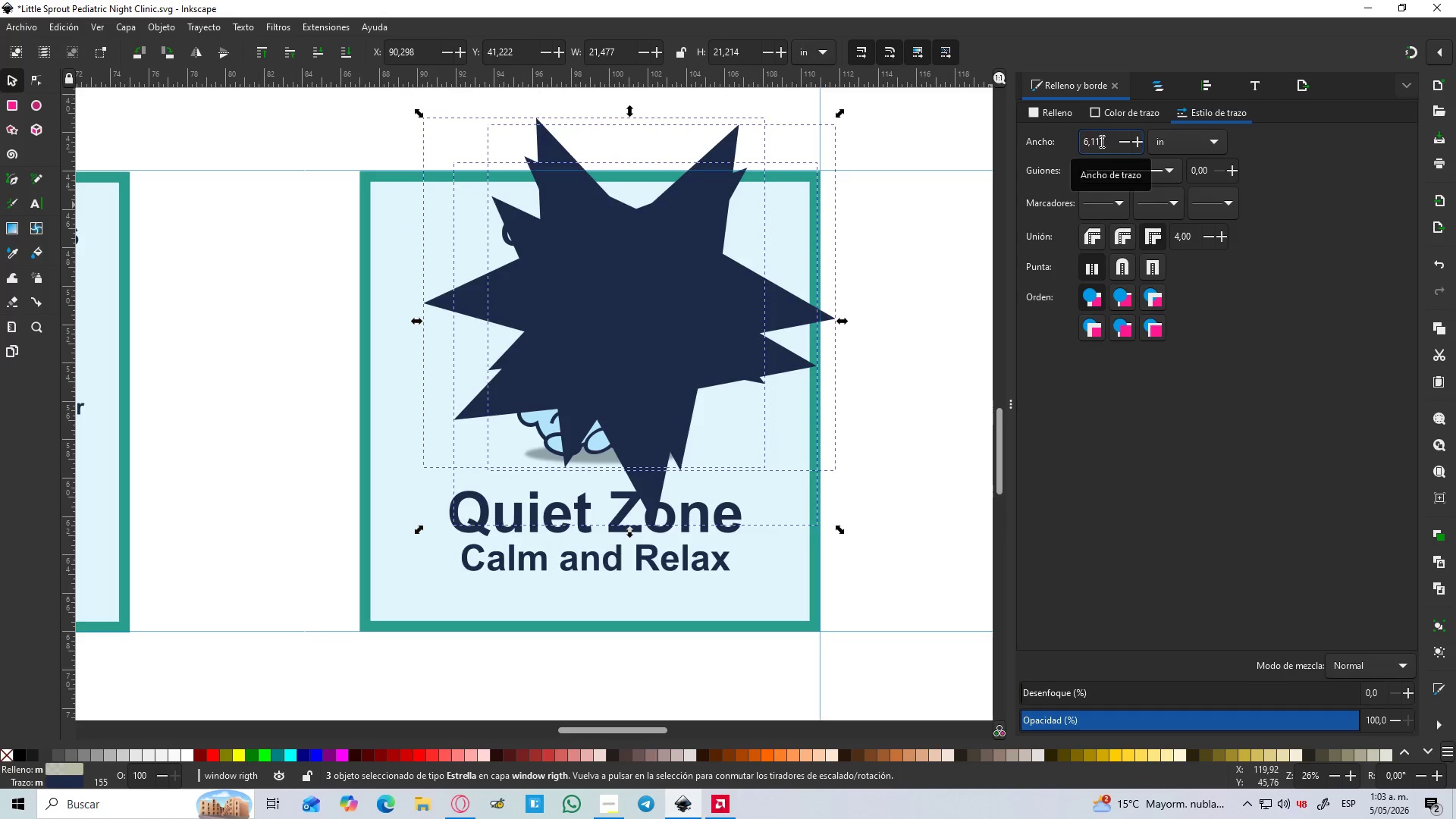 
left_click_drag(start_coordinate=[1106, 143], to_coordinate=[977, 158])
 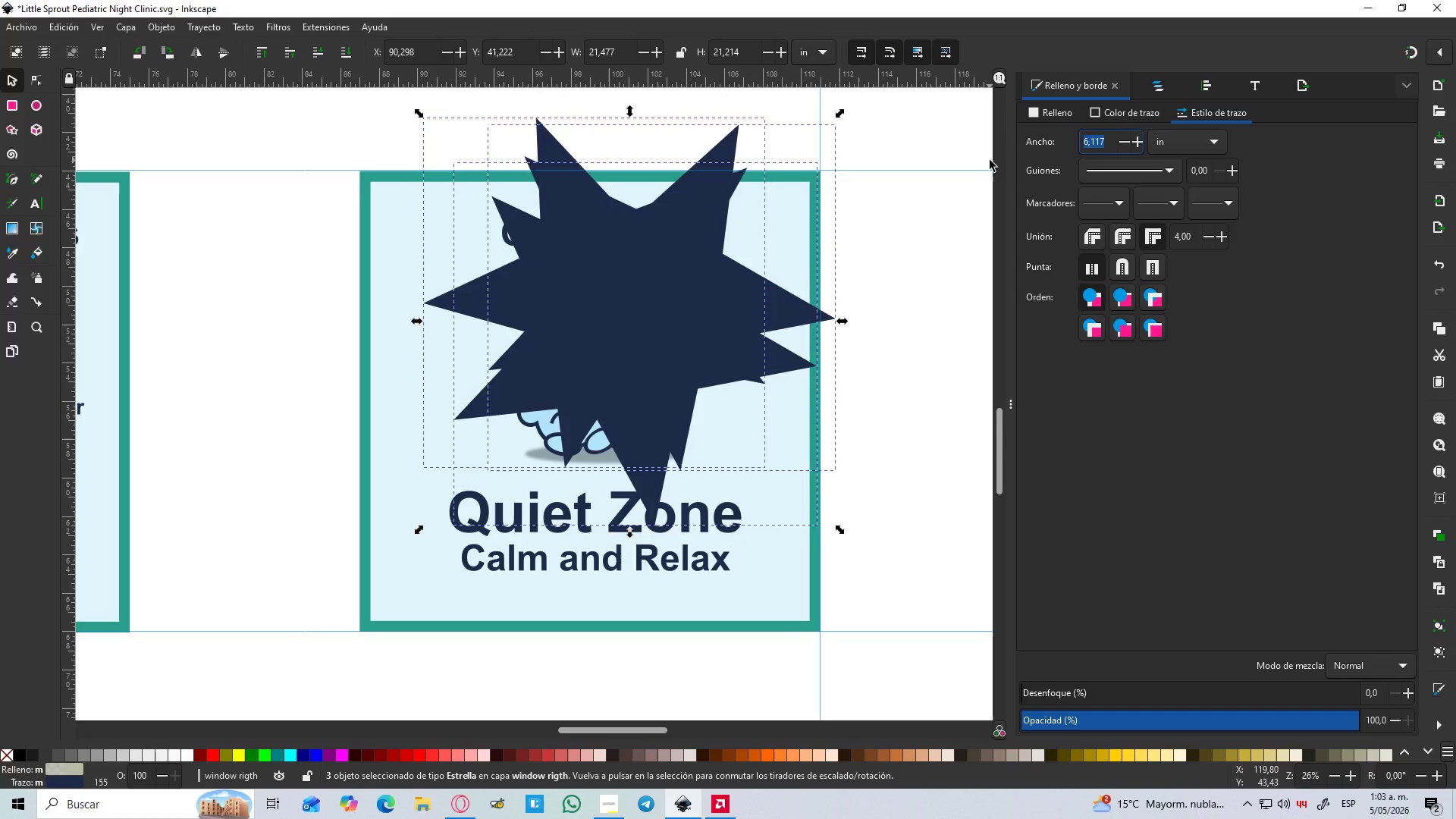 
key(NumpadDecimal)
 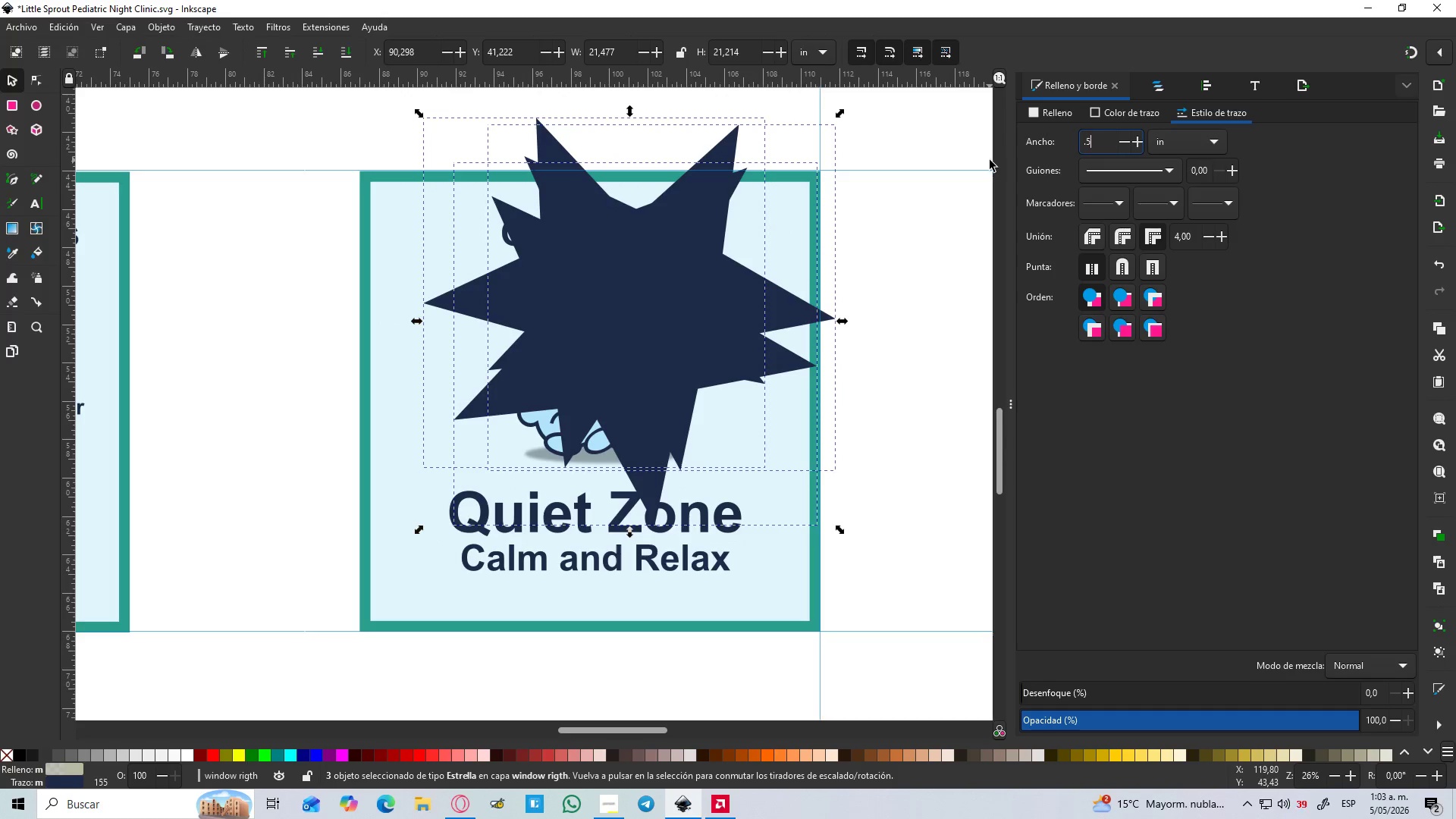 
key(Numpad5)
 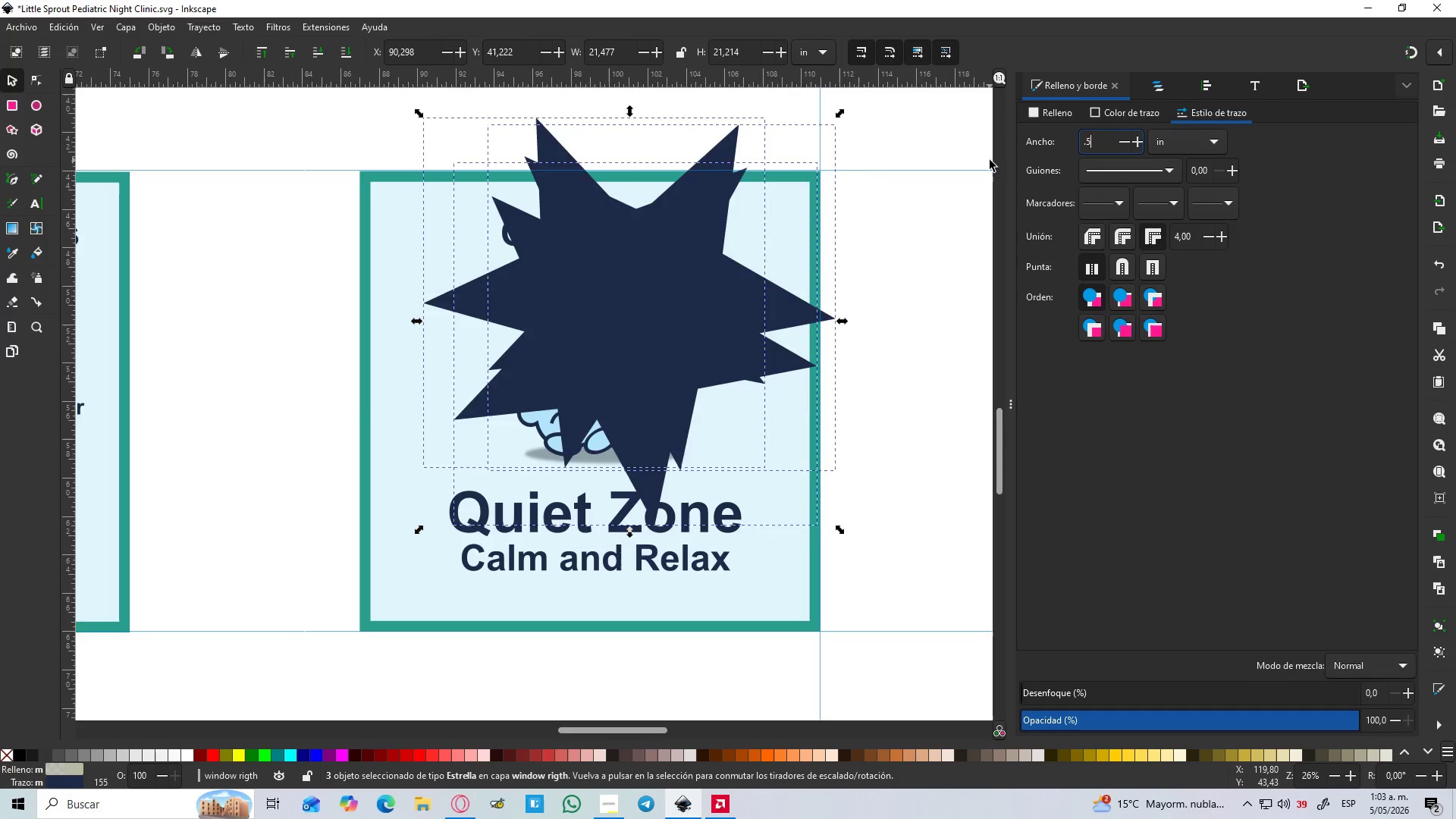 
key(Enter)
 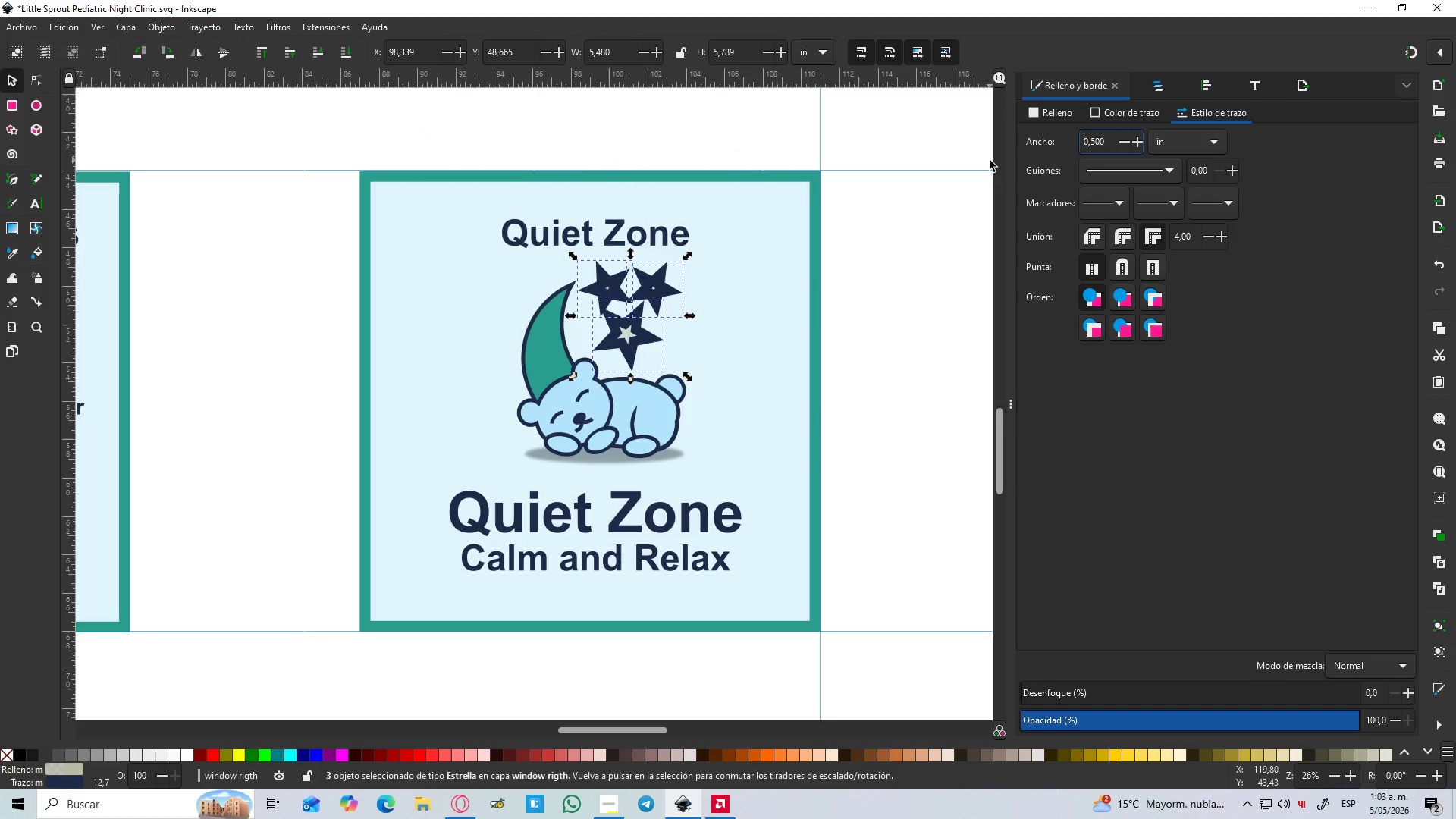 
hold_key(key=ControlLeft, duration=1.3)
scroll: coordinate [845, 320], scroll_direction: up, amount: 6.0
 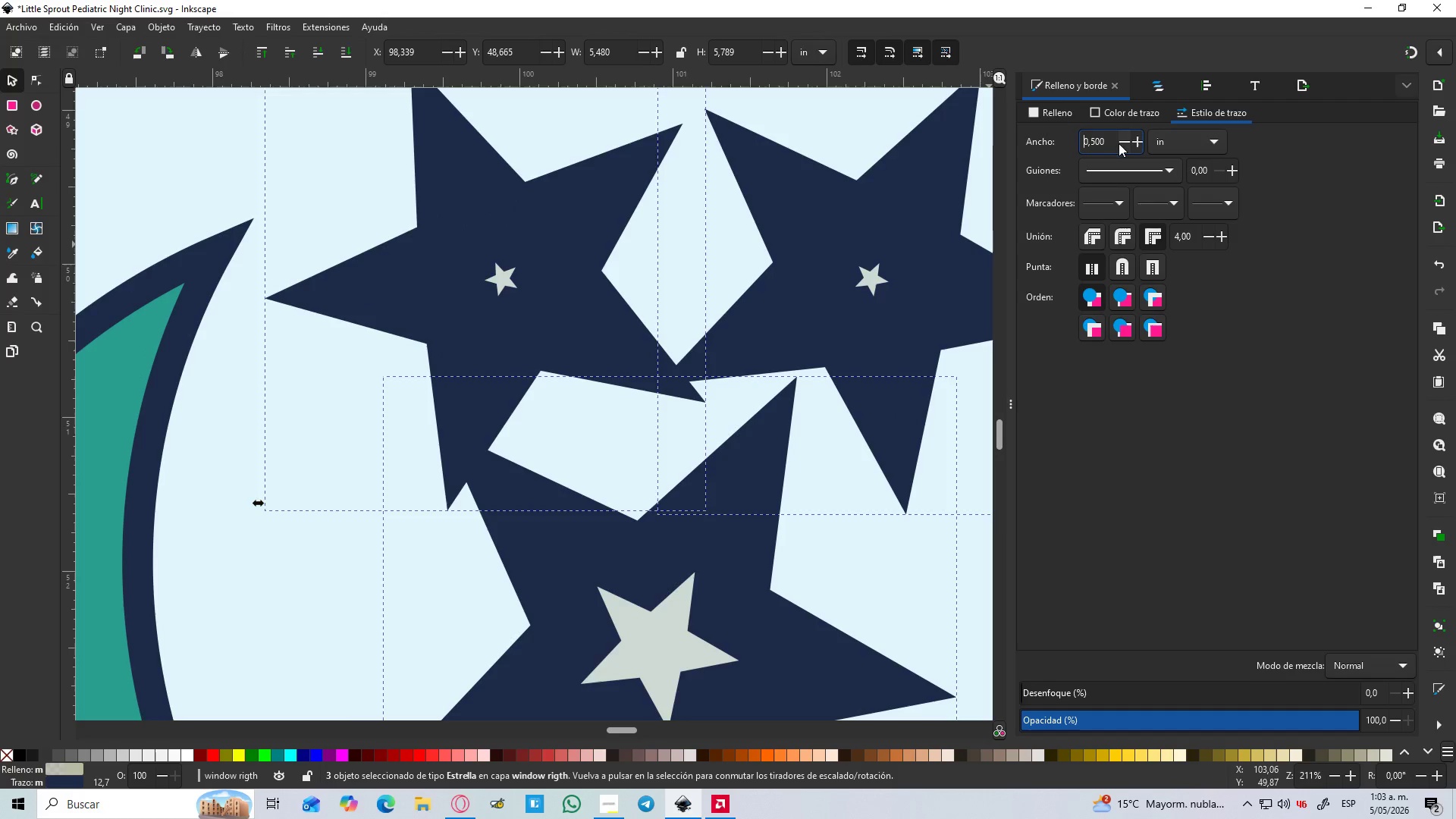 
left_click_drag(start_coordinate=[1116, 142], to_coordinate=[1062, 149])
 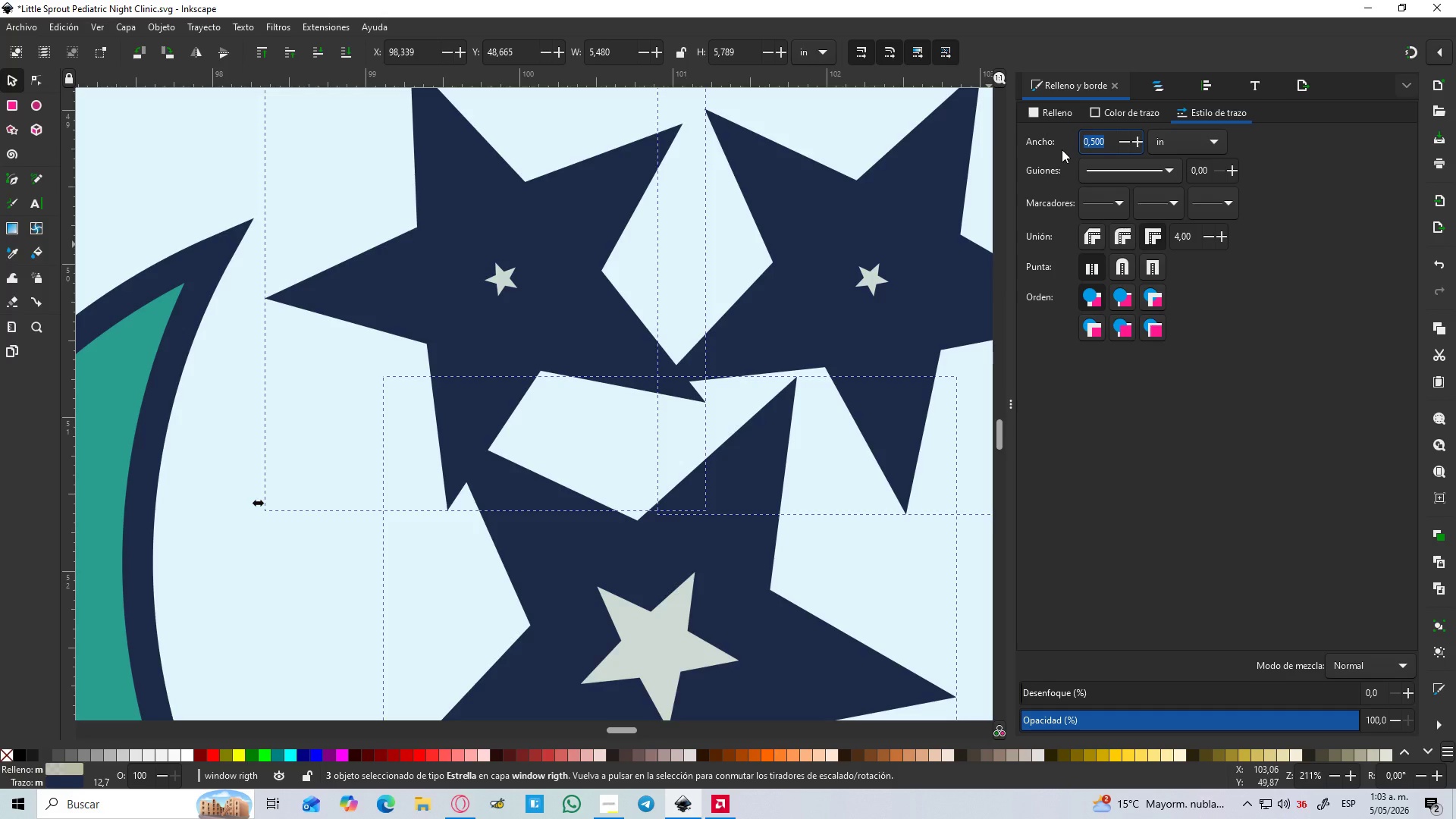 
wait(6.48)
 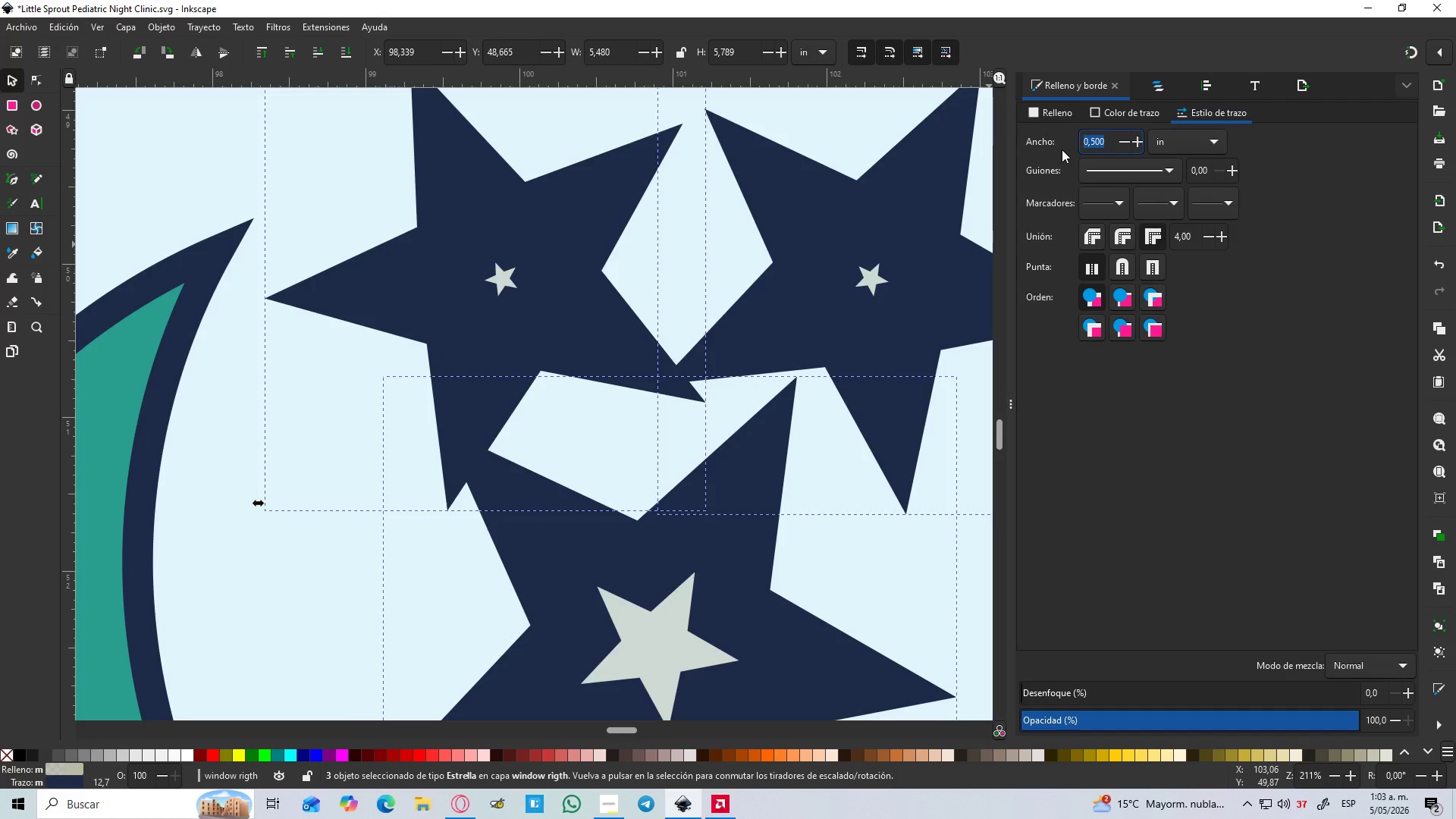 
left_click([1128, 137])
 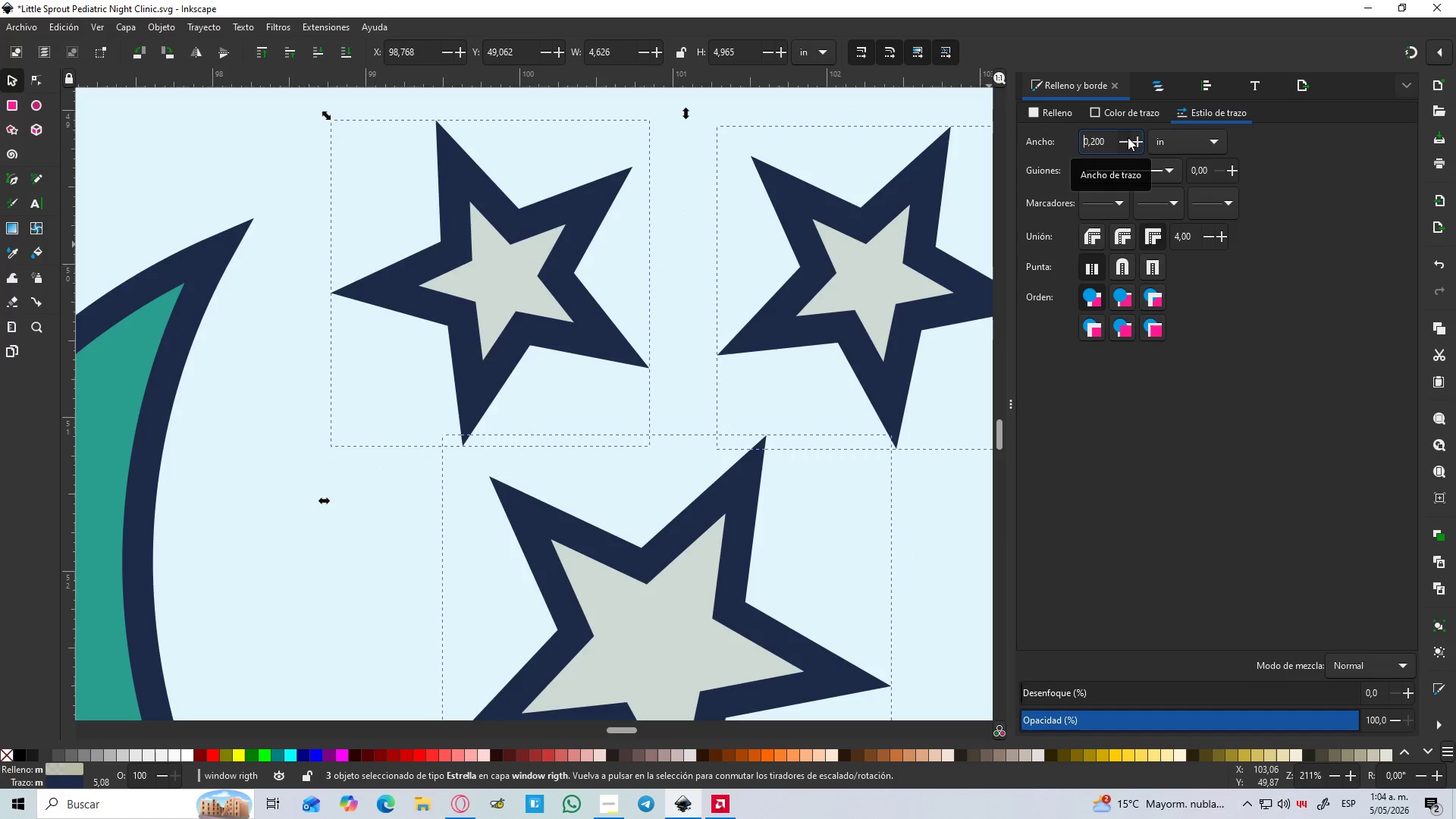 
double_click([1128, 137])
 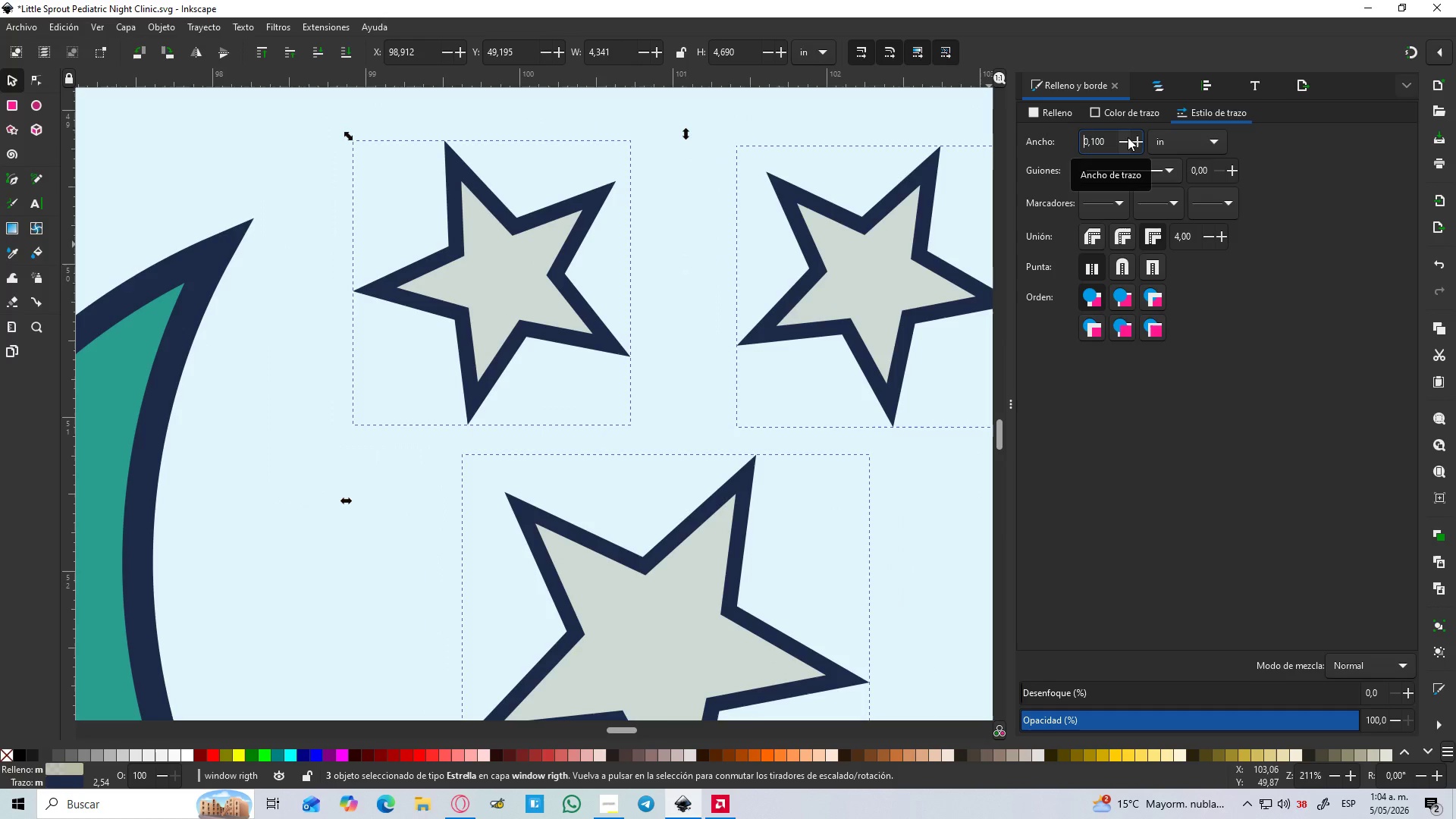 
hold_key(key=ControlLeft, duration=0.78)
scroll: coordinate [654, 370], scroll_direction: down, amount: 5.0
 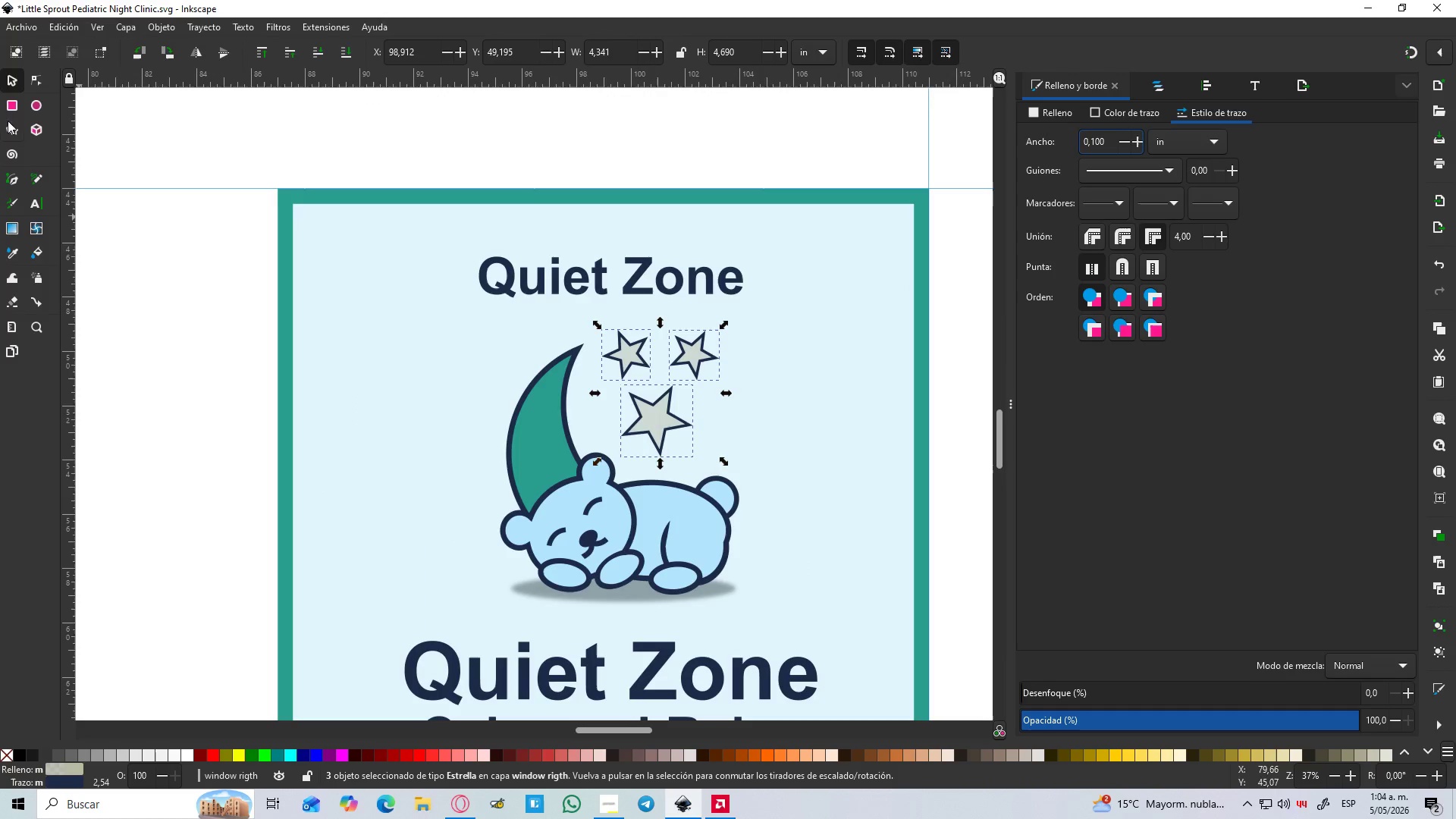 
left_click([8, 87])
 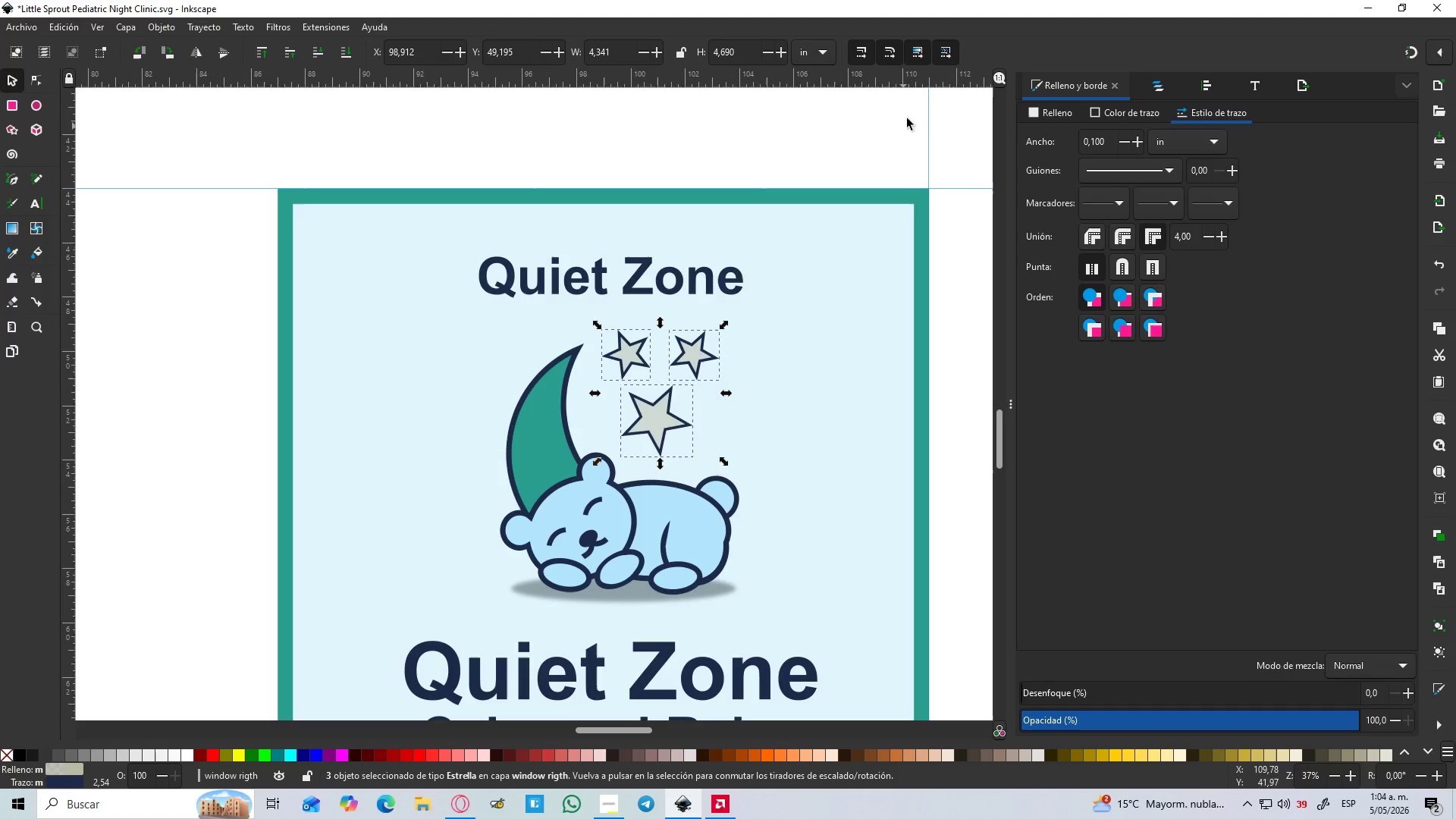 
left_click([918, 105])
 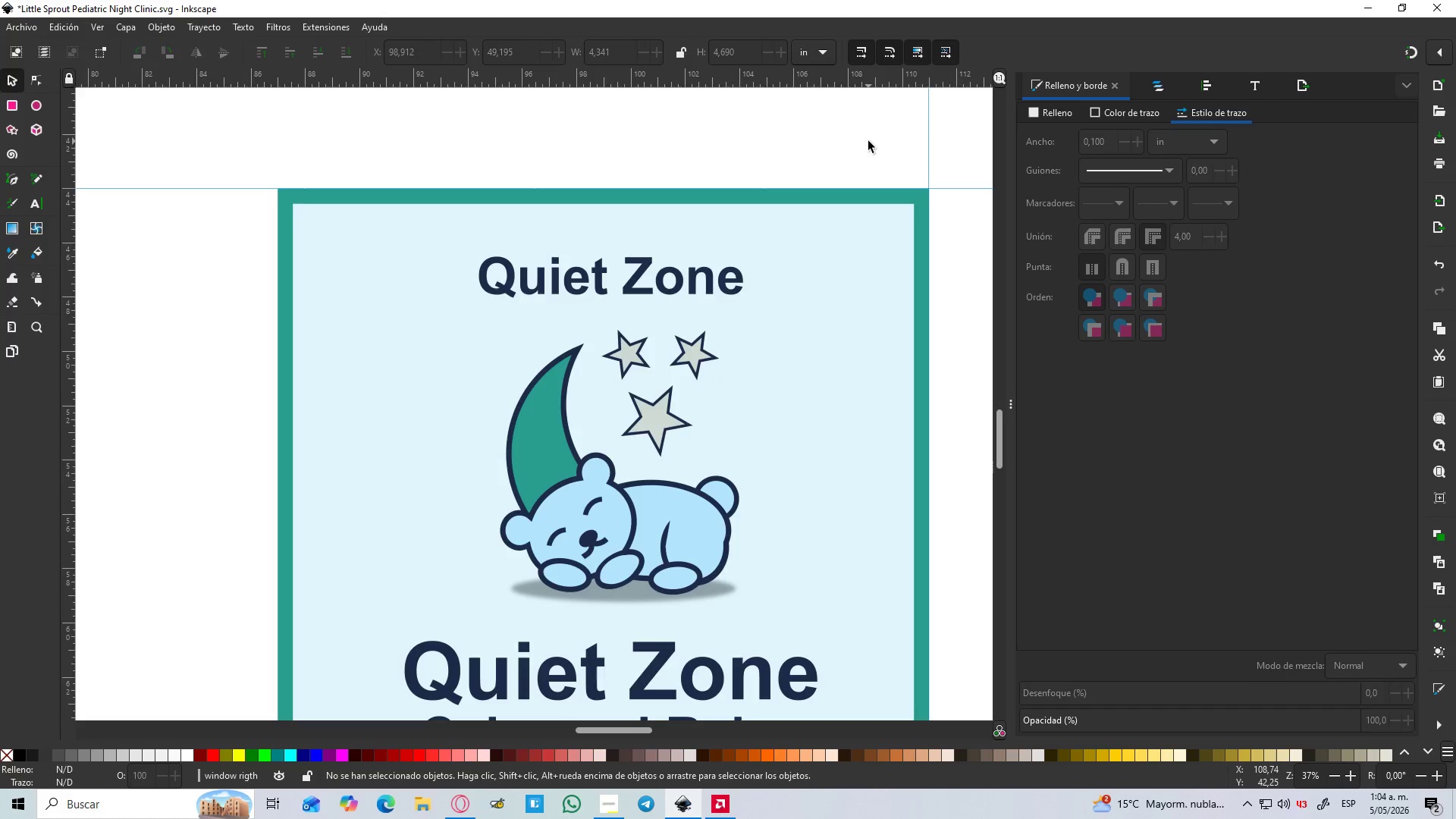 
hold_key(key=ControlLeft, duration=1.31)
scroll: coordinate [851, 168], scroll_direction: down, amount: 3.0
 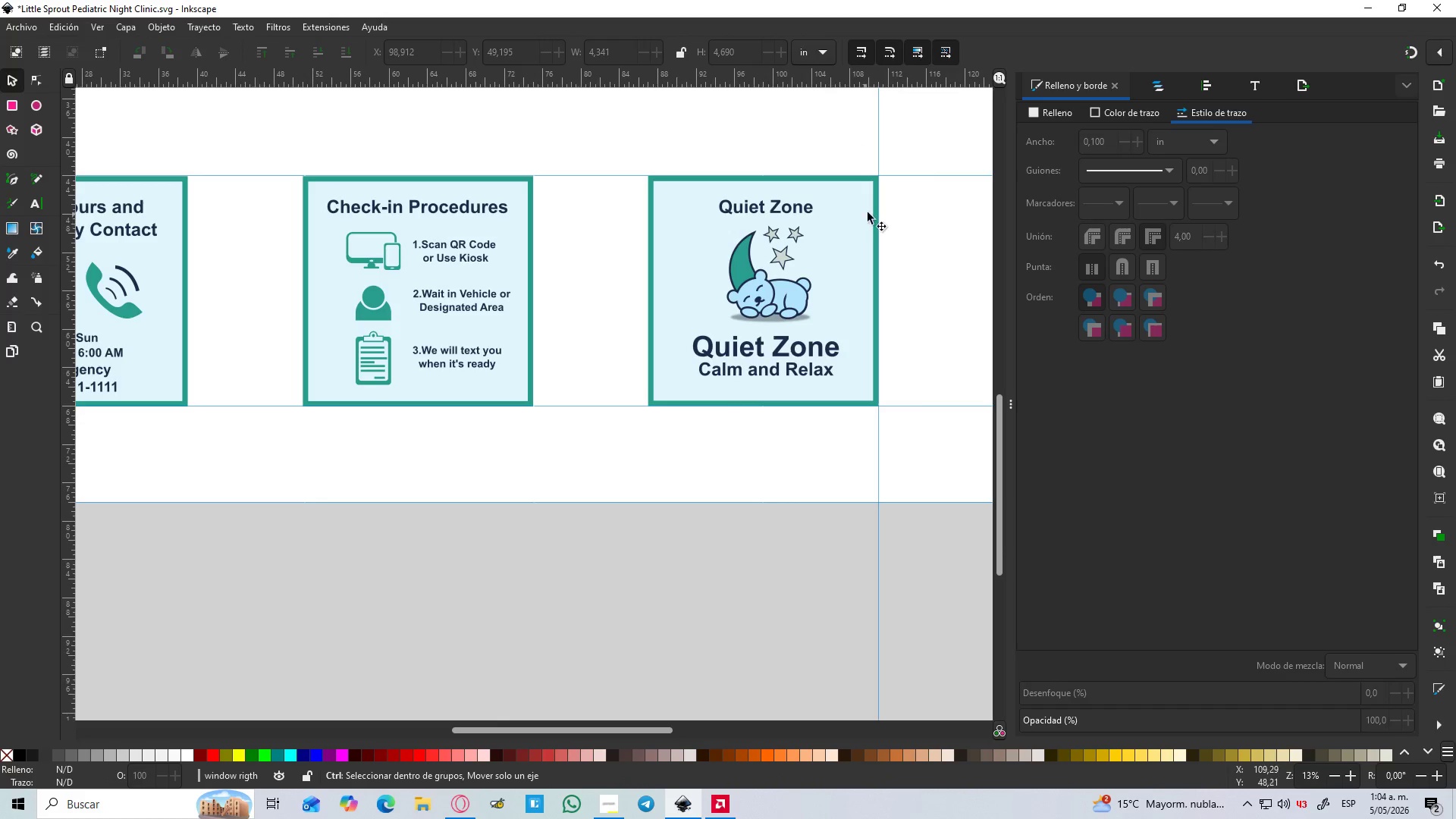 
scroll: coordinate [868, 211], scroll_direction: up, amount: 2.0
 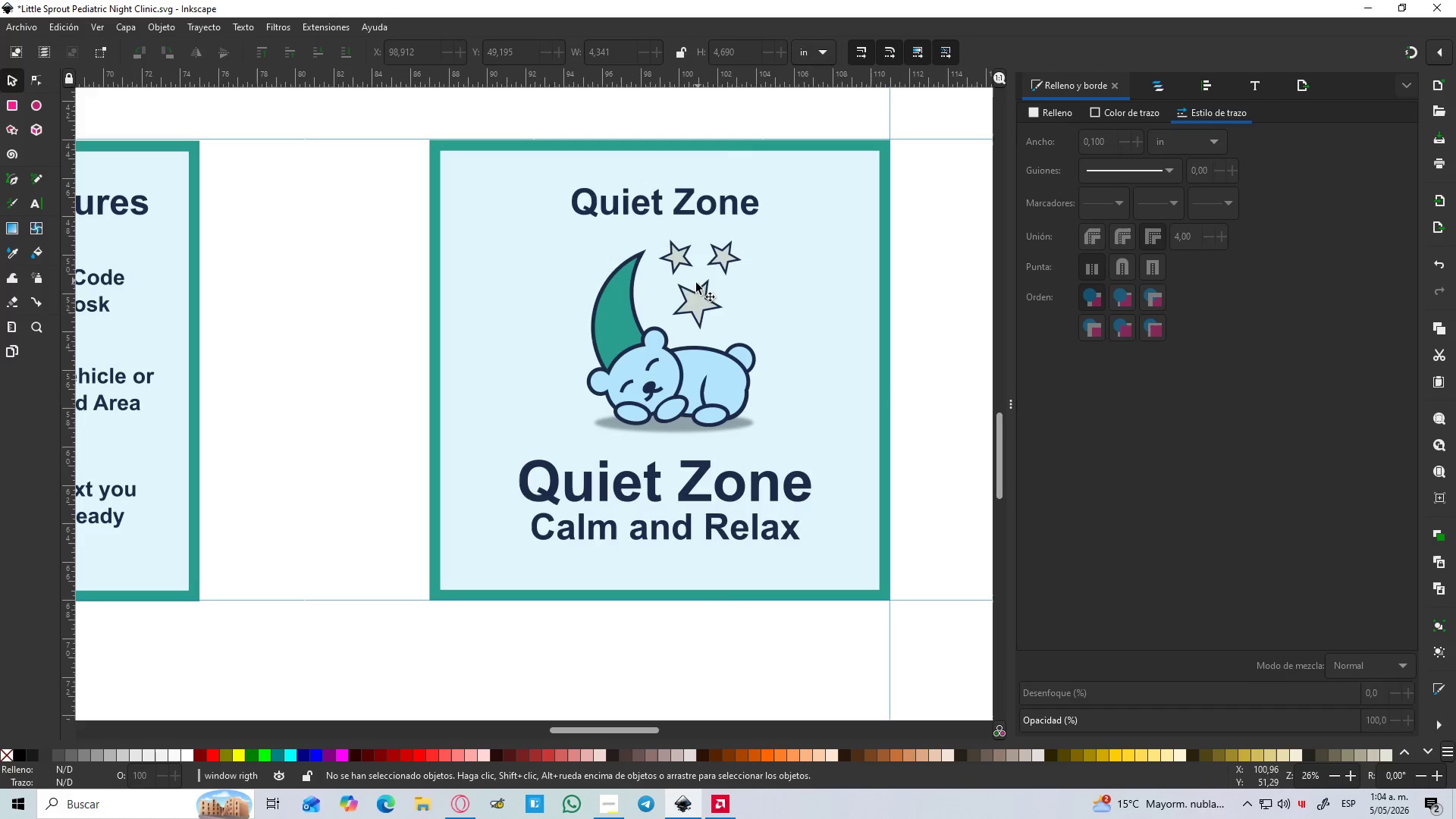 
left_click([694, 300])
 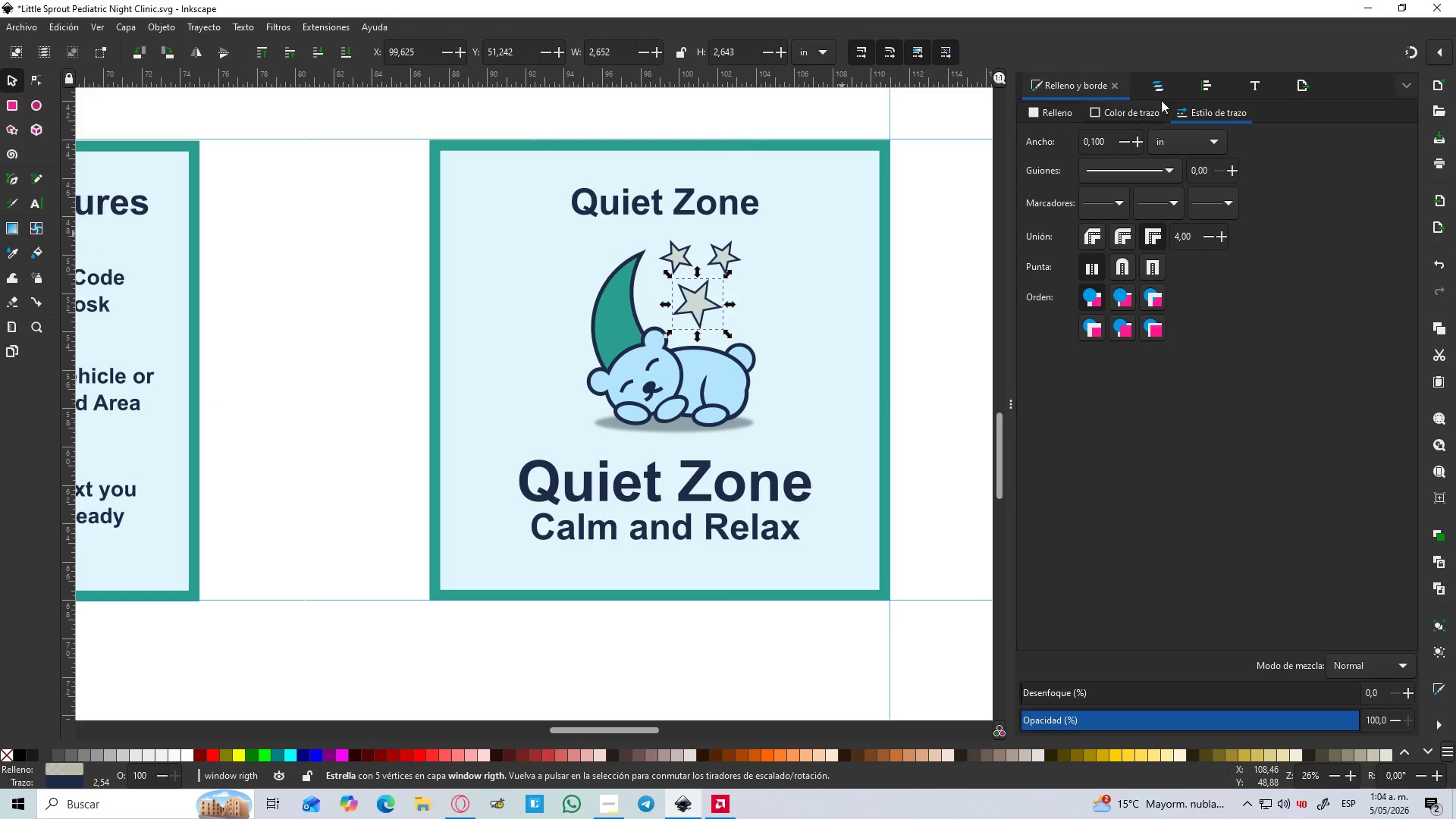 
left_click([1162, 91])
 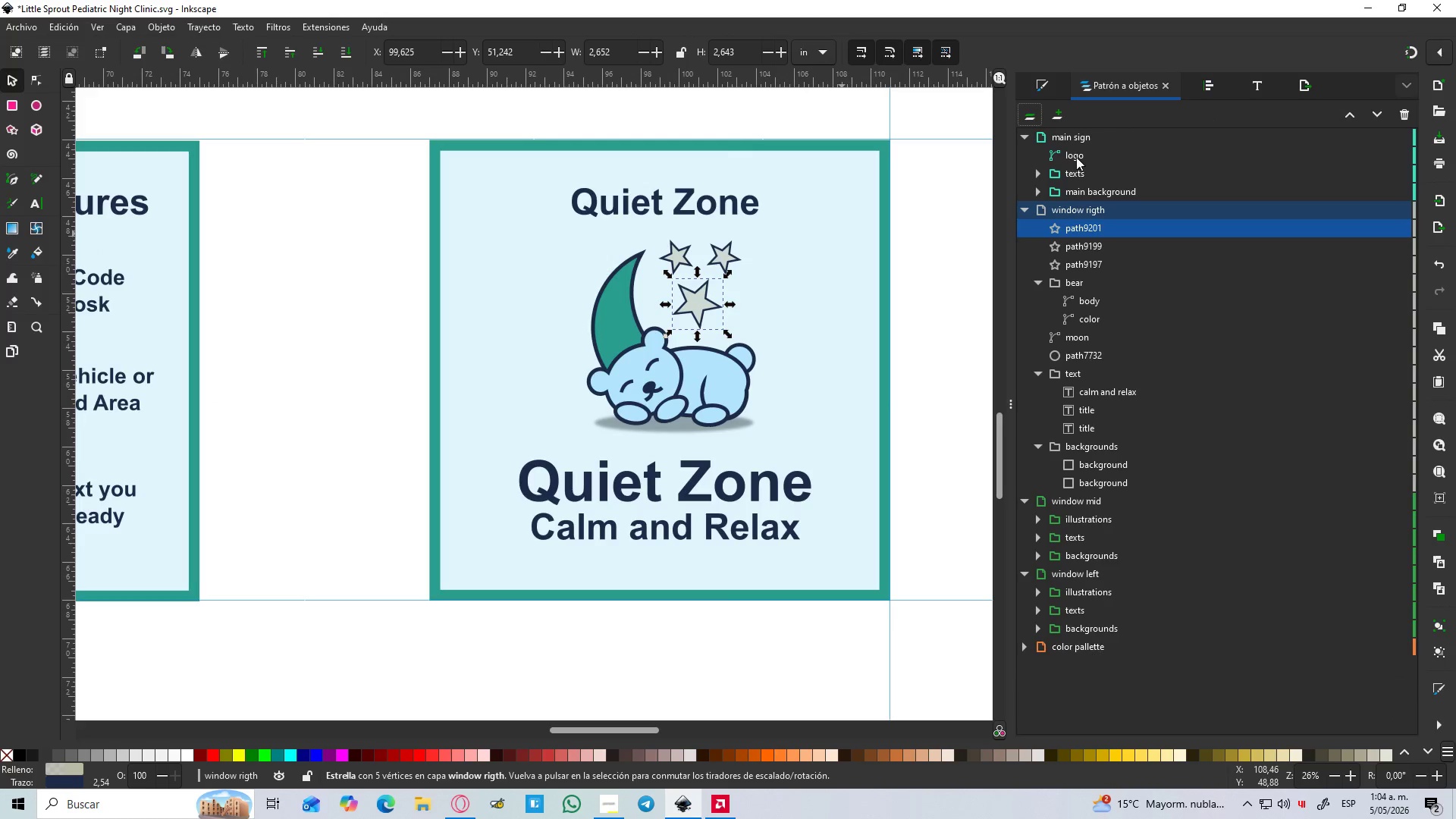 
hold_key(key=ShiftLeft, duration=1.38)
left_click([676, 255])
 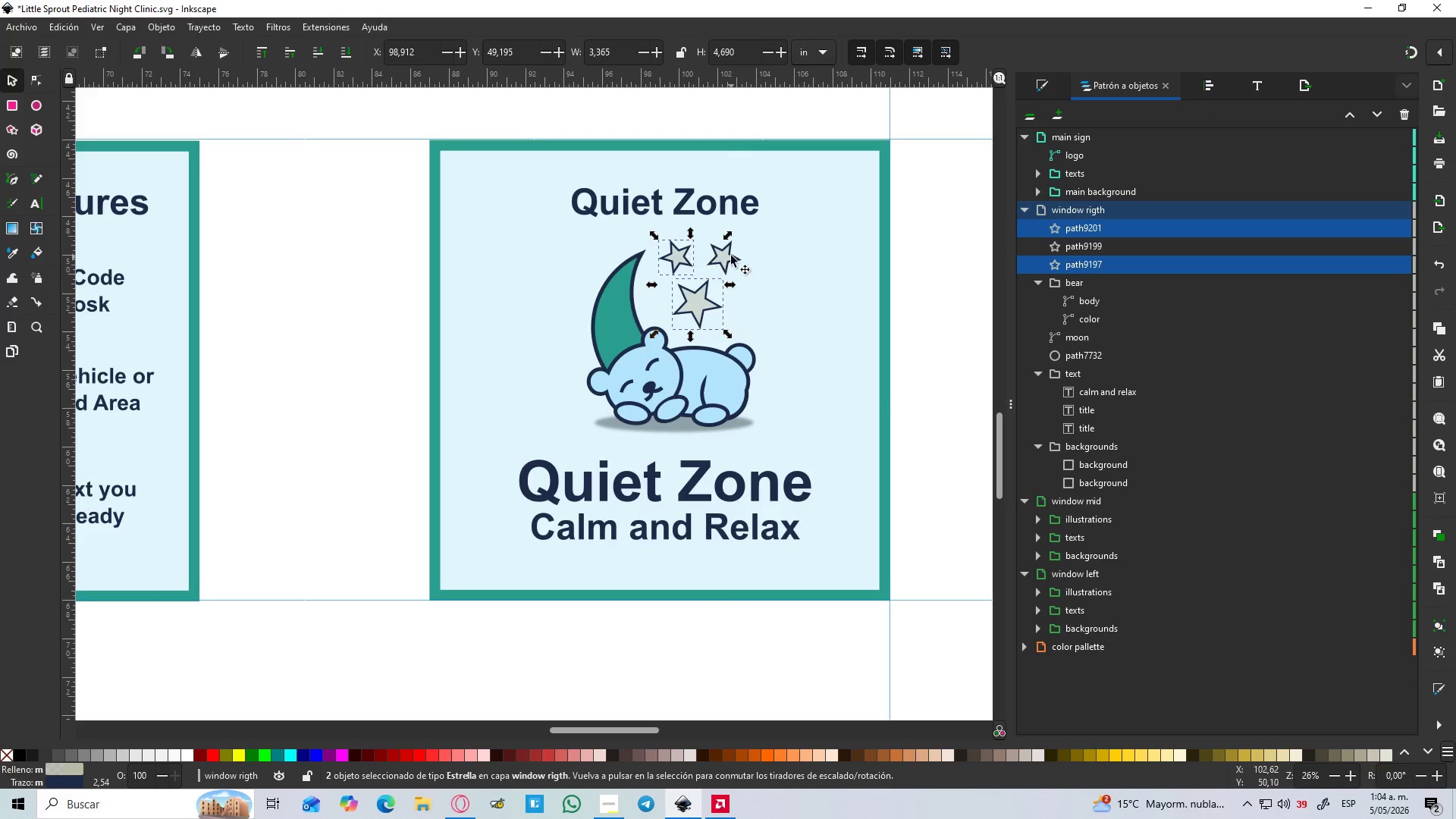 
double_click([731, 255])
 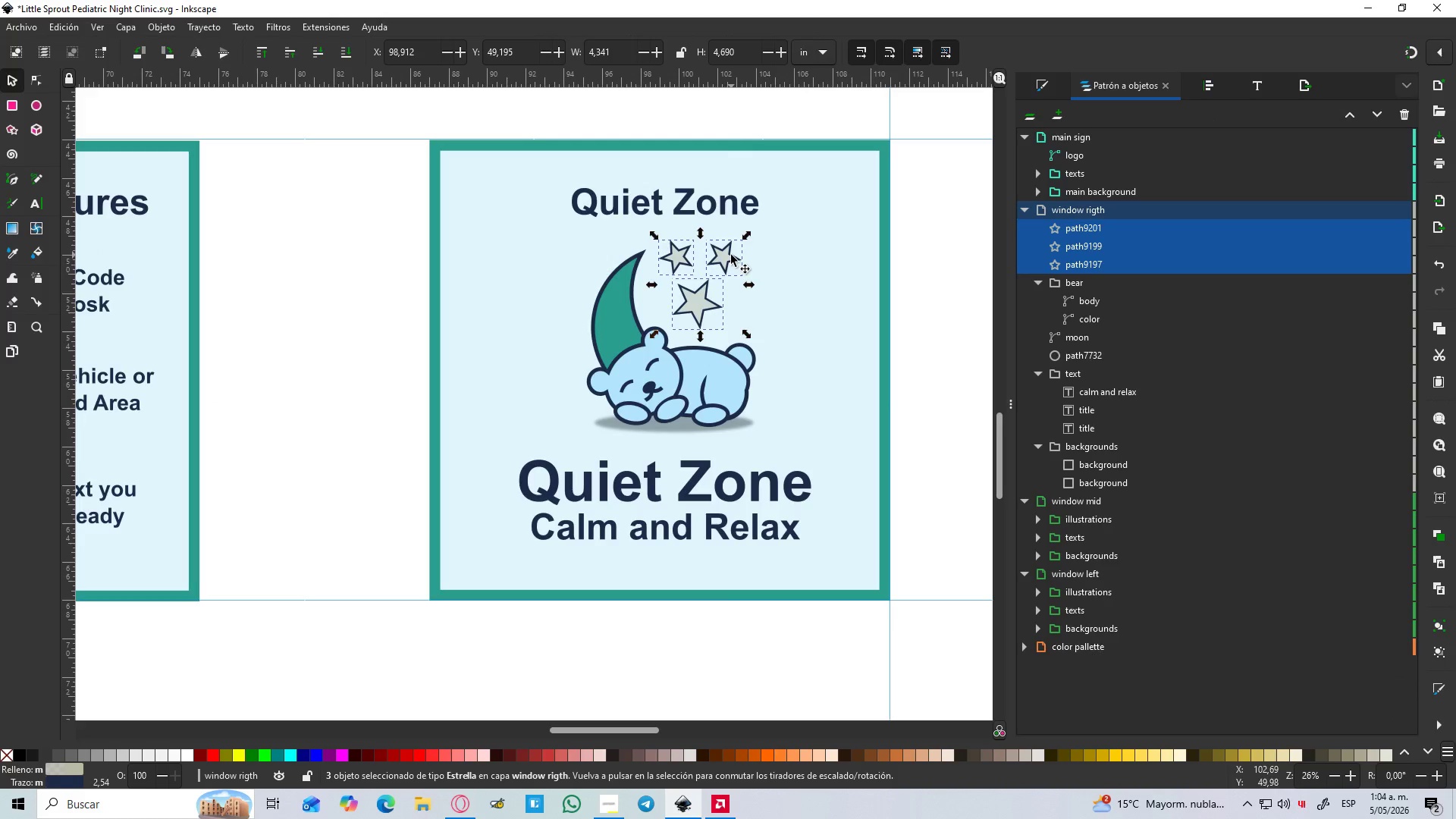 
key(Control+G)
 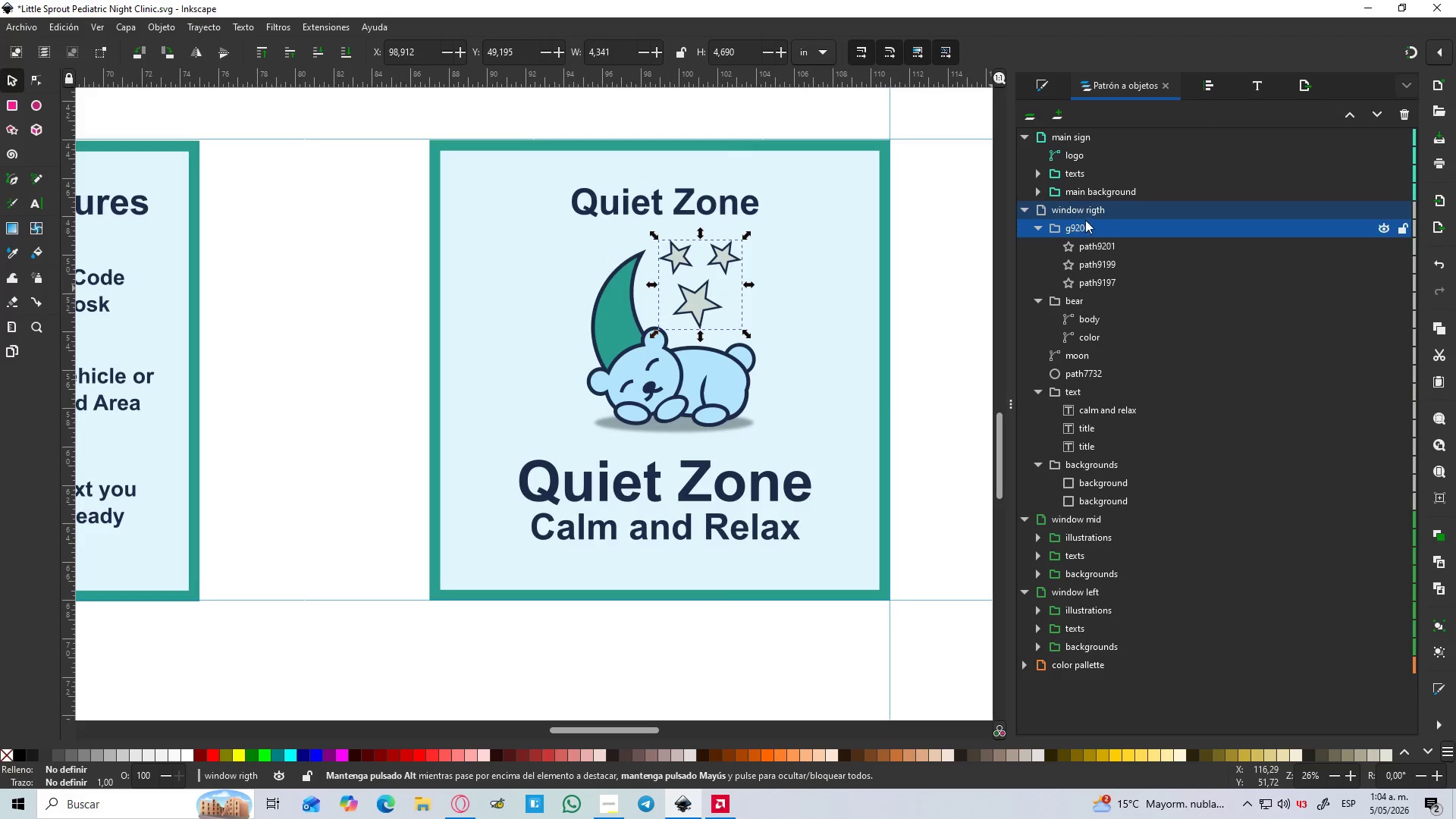 
double_click([1086, 221])
 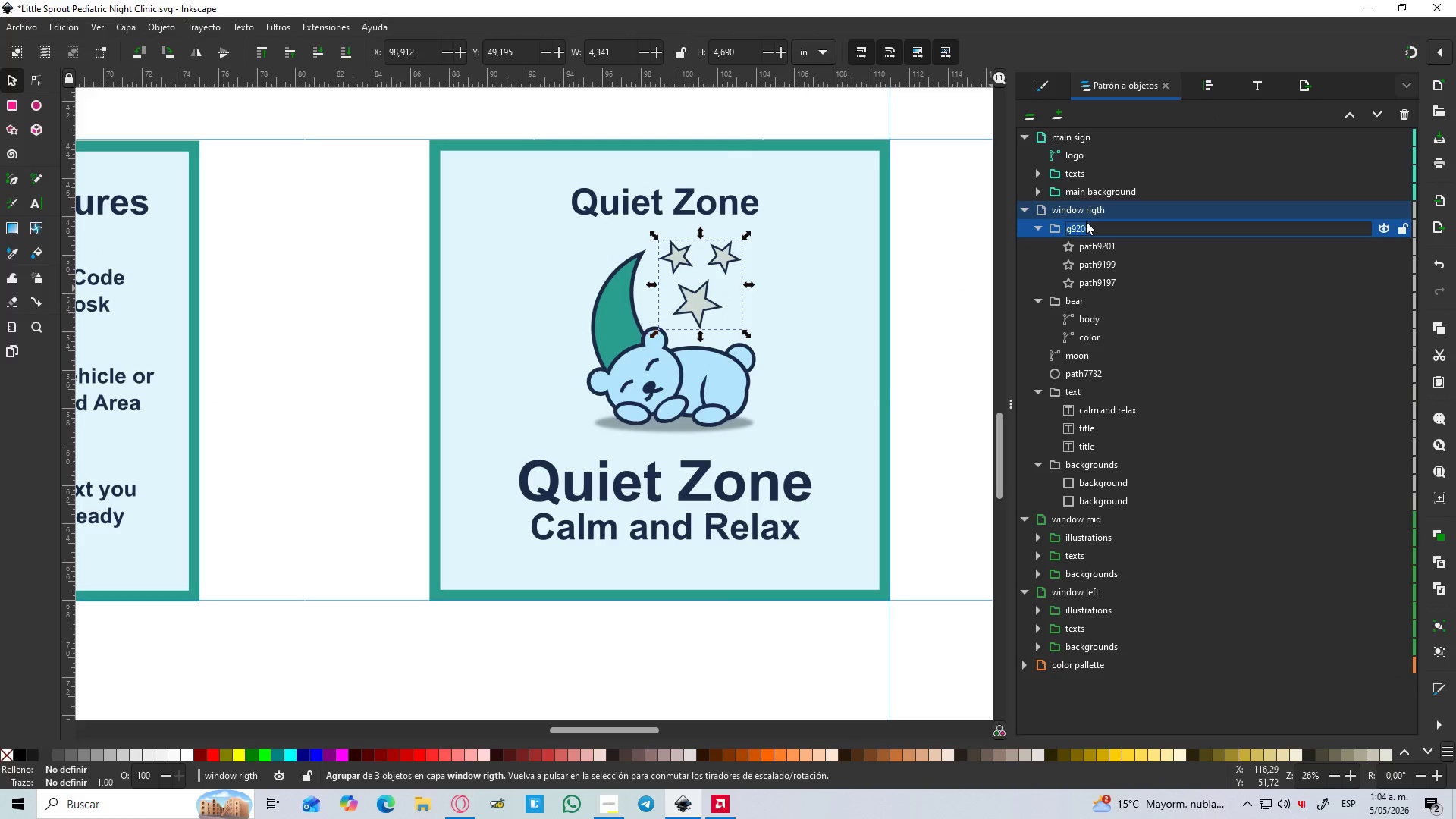 
type(stars)
 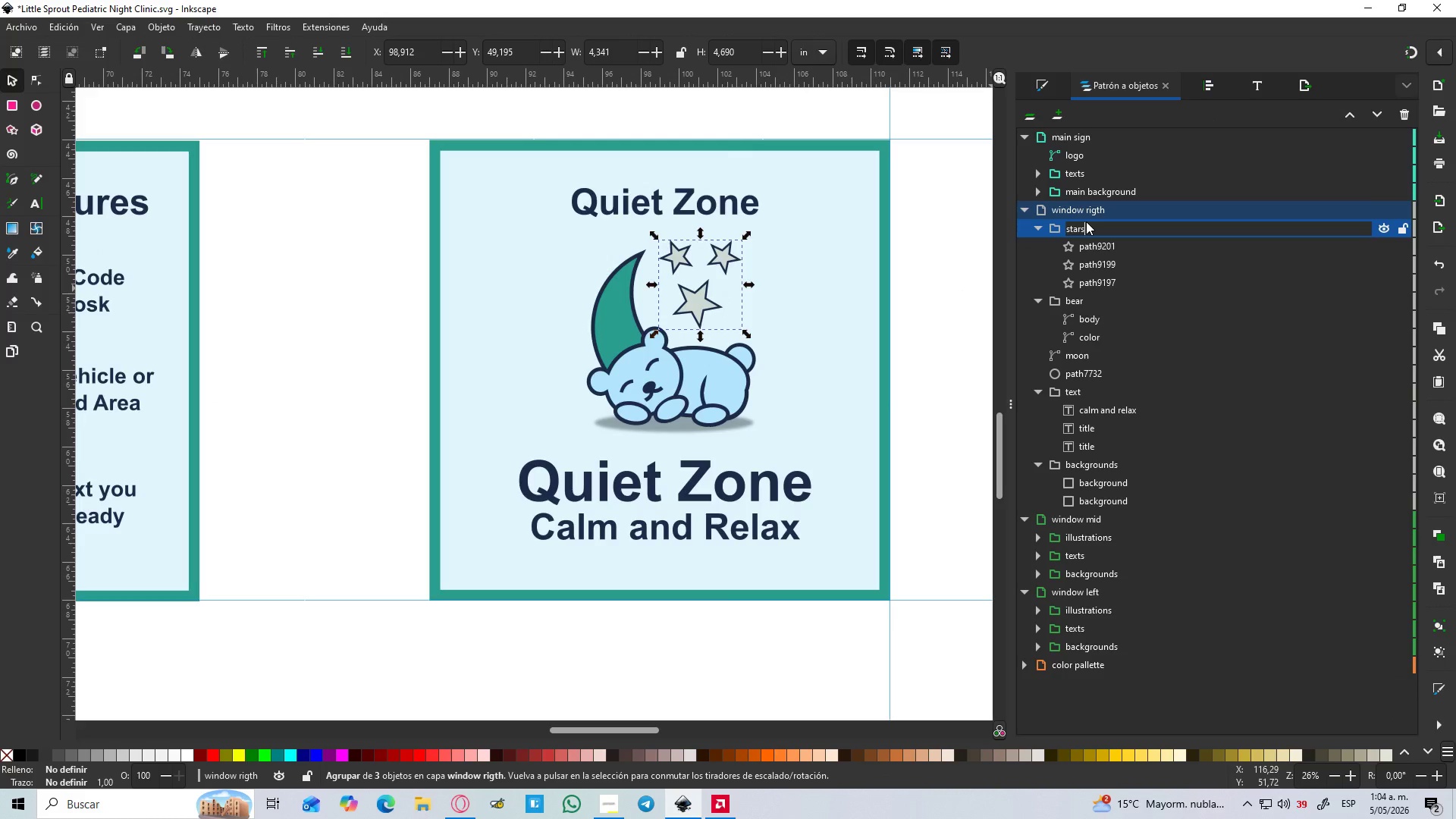 
key(Enter)
 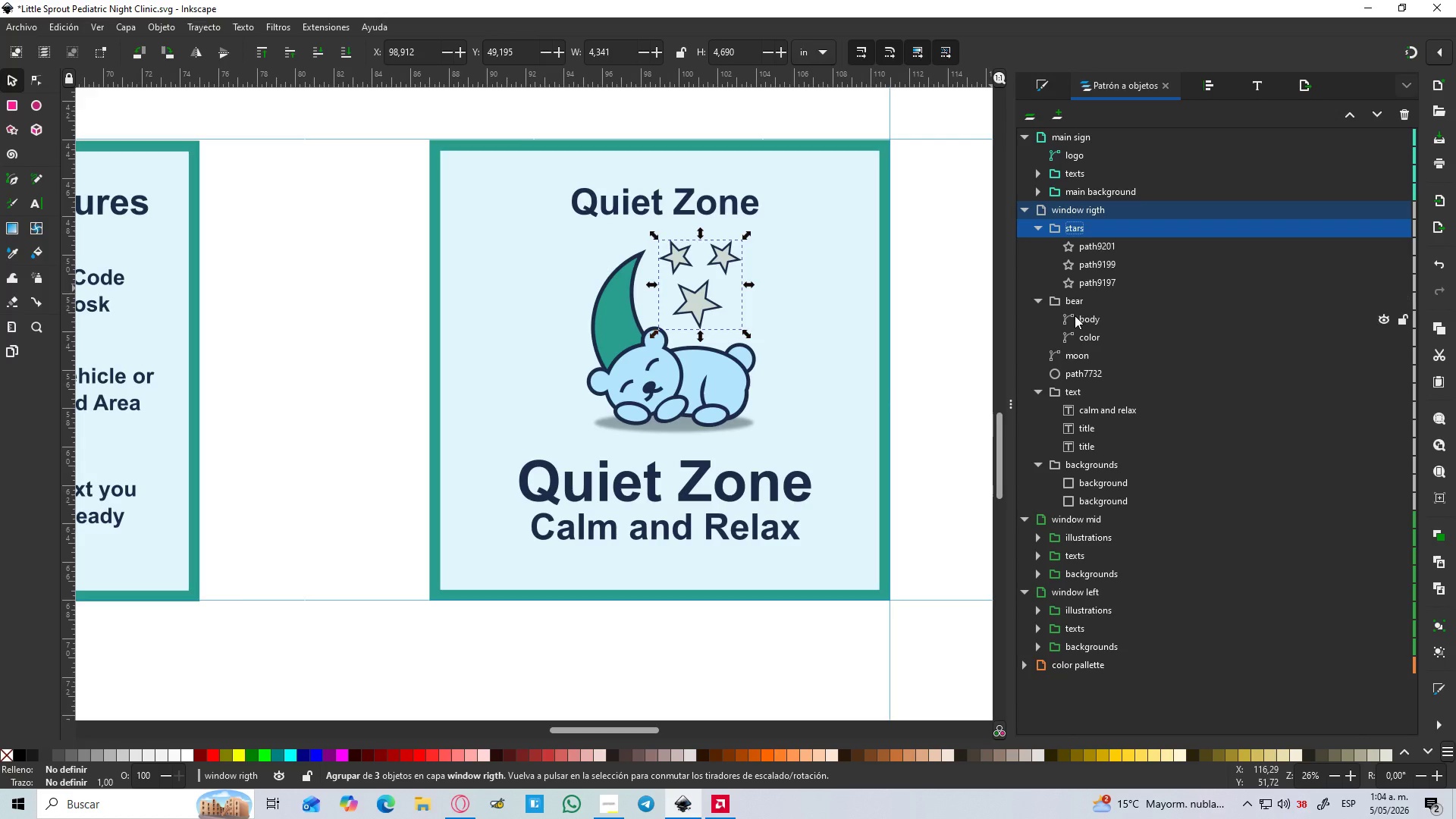 
left_click([1078, 377])
 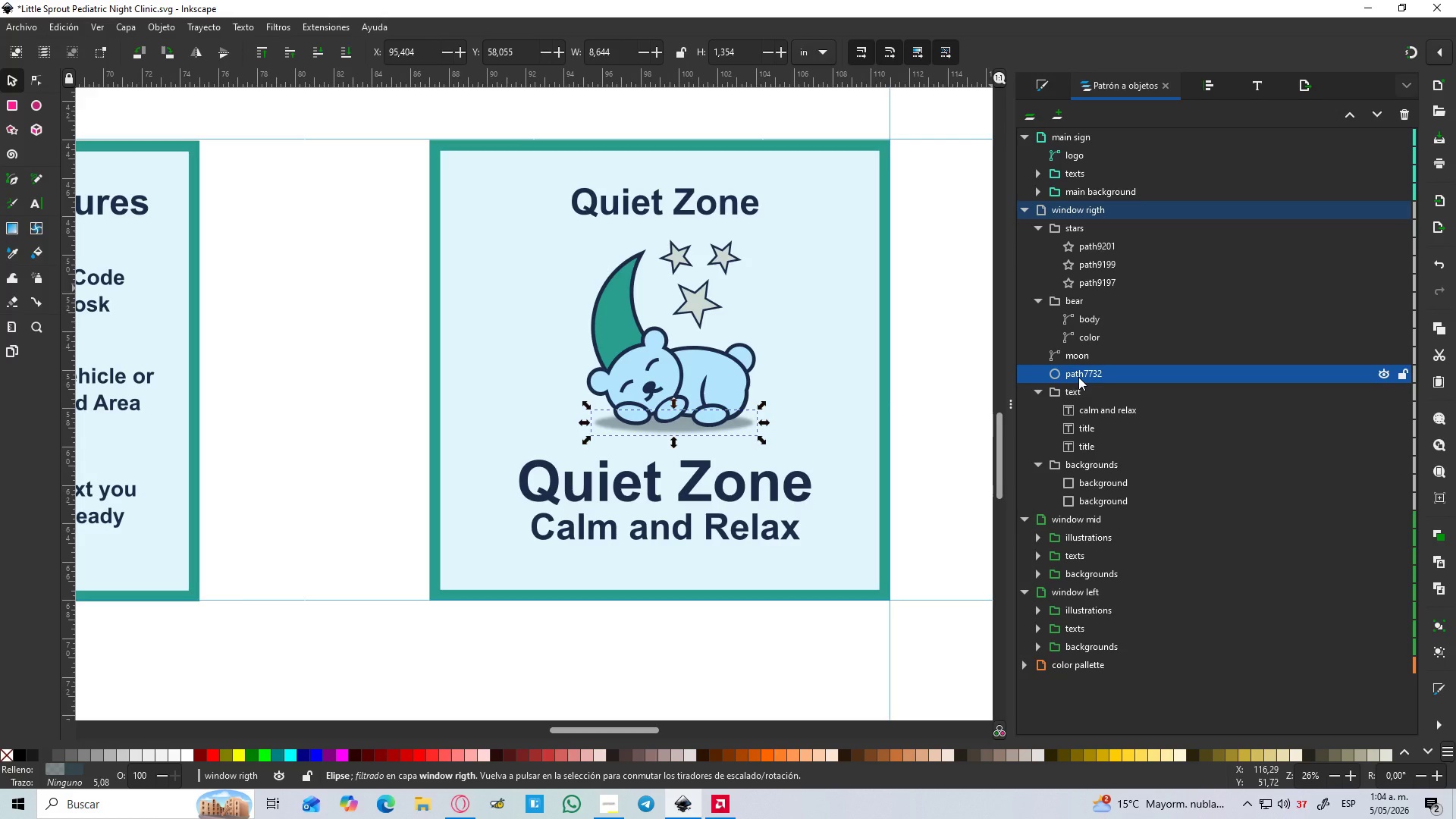 
left_click([1078, 377])
 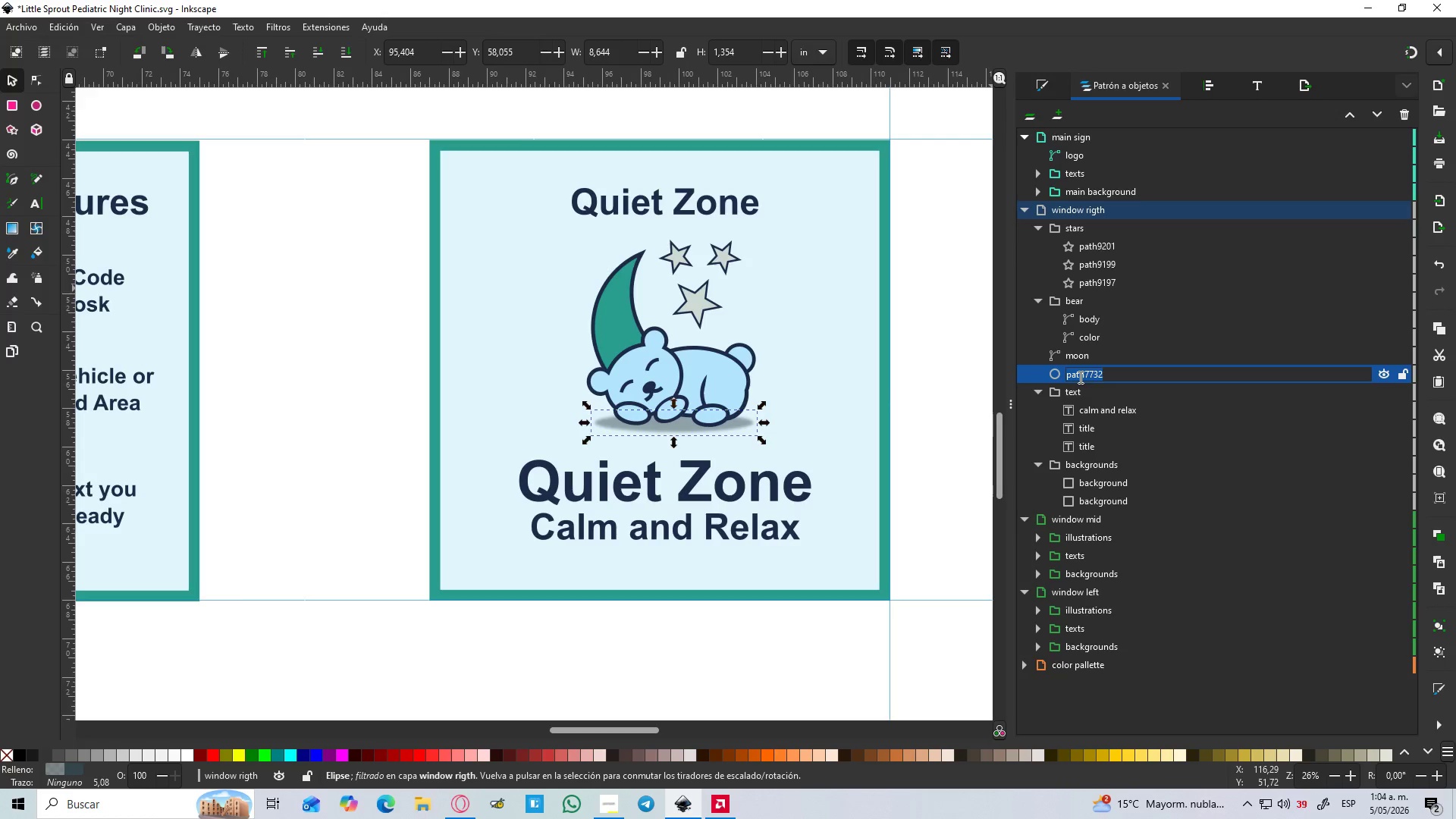 
left_click([1078, 377])
 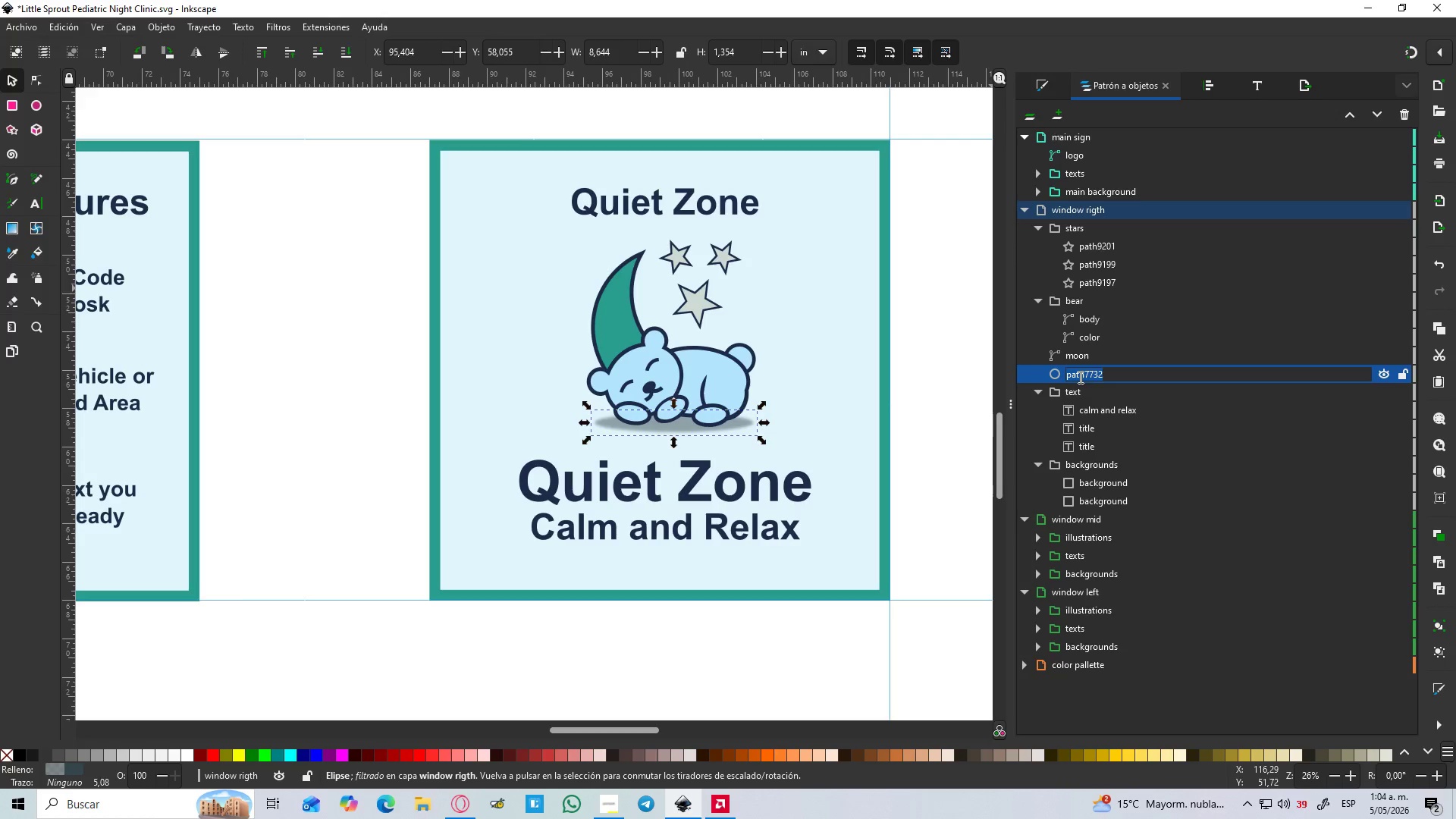 
type(shadows)
key(Backspace)
 